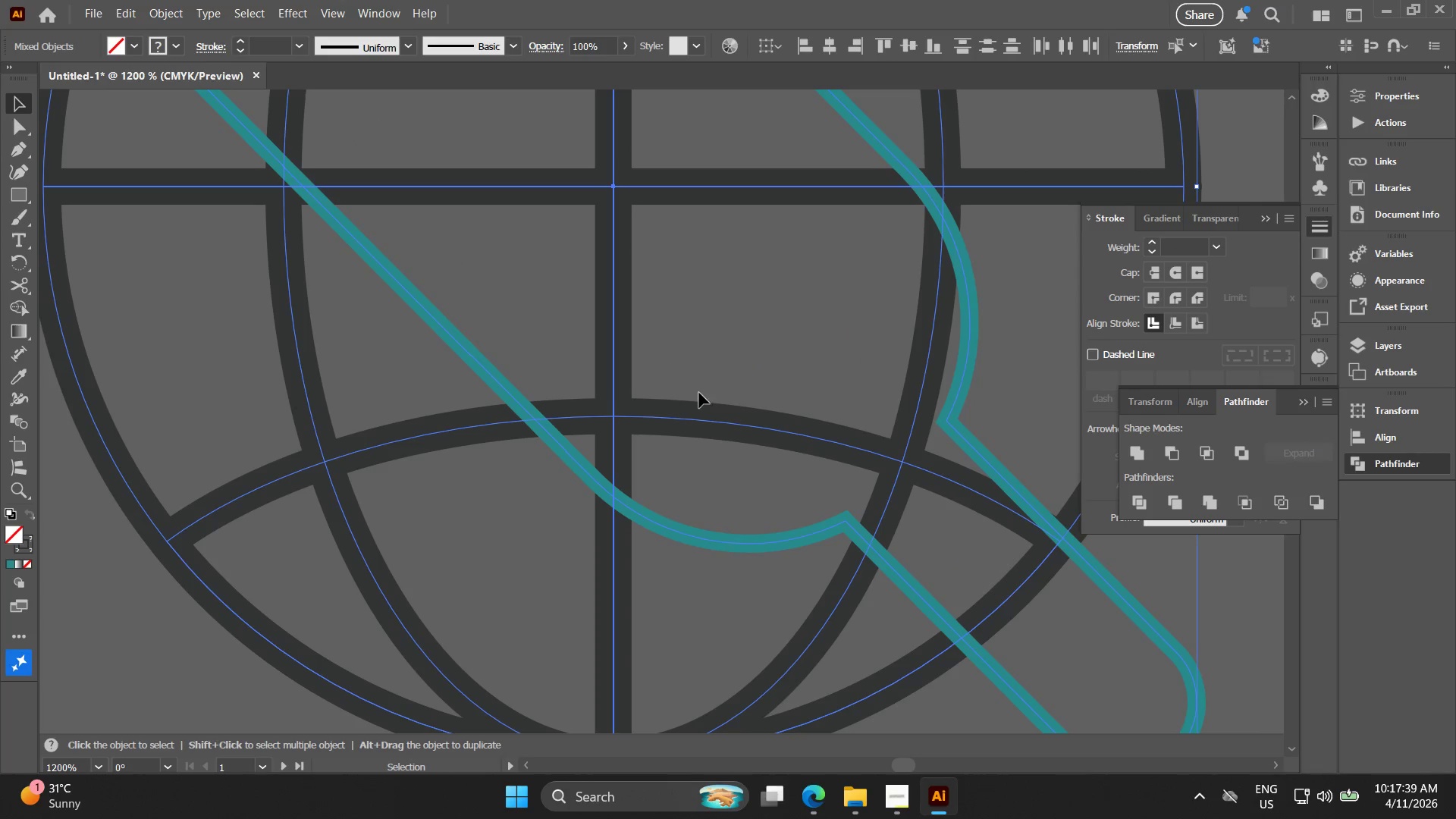 
key(Alt+AltLeft)
 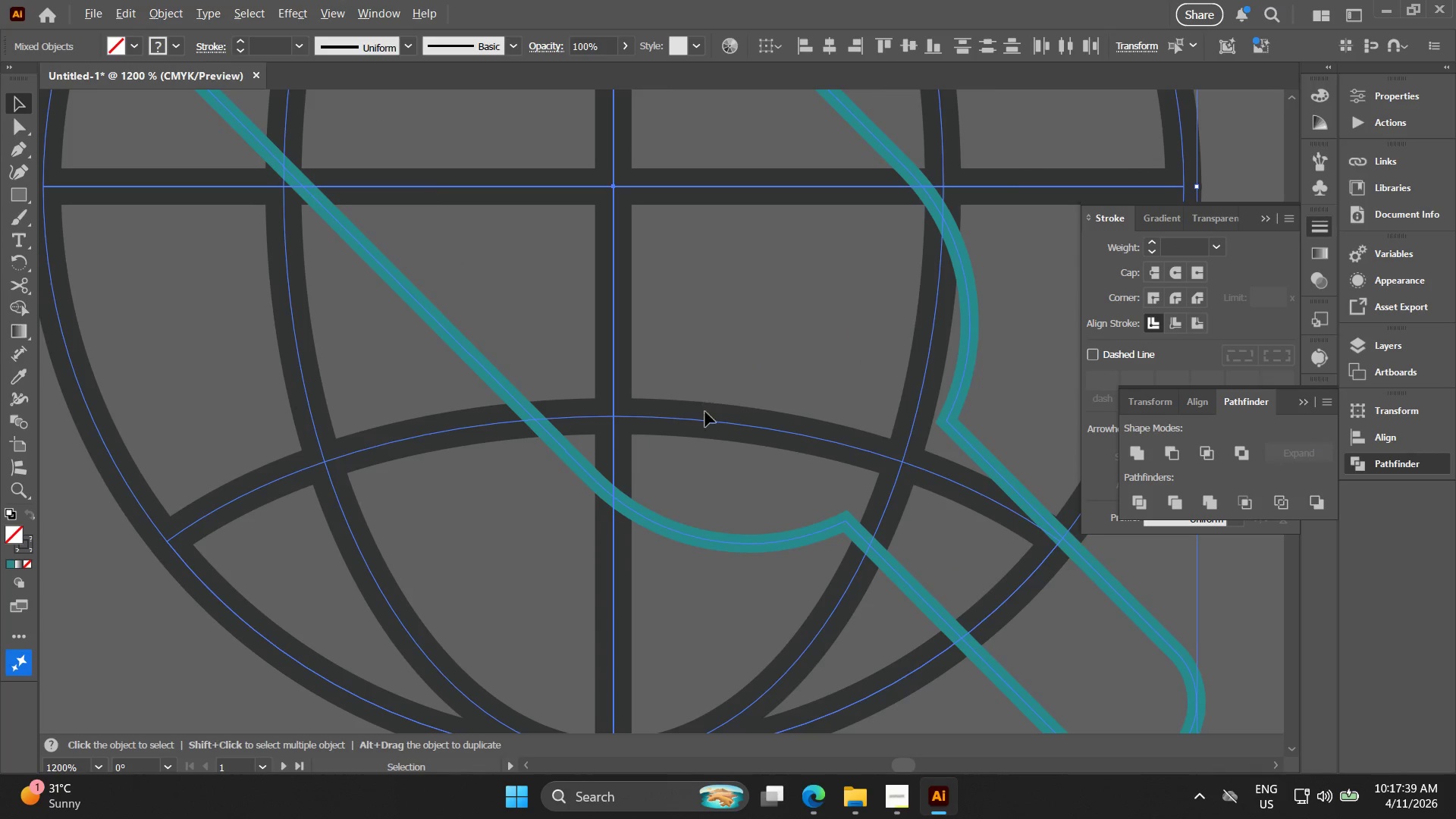 
scroll: coordinate [705, 413], scroll_direction: down, amount: 1.0
 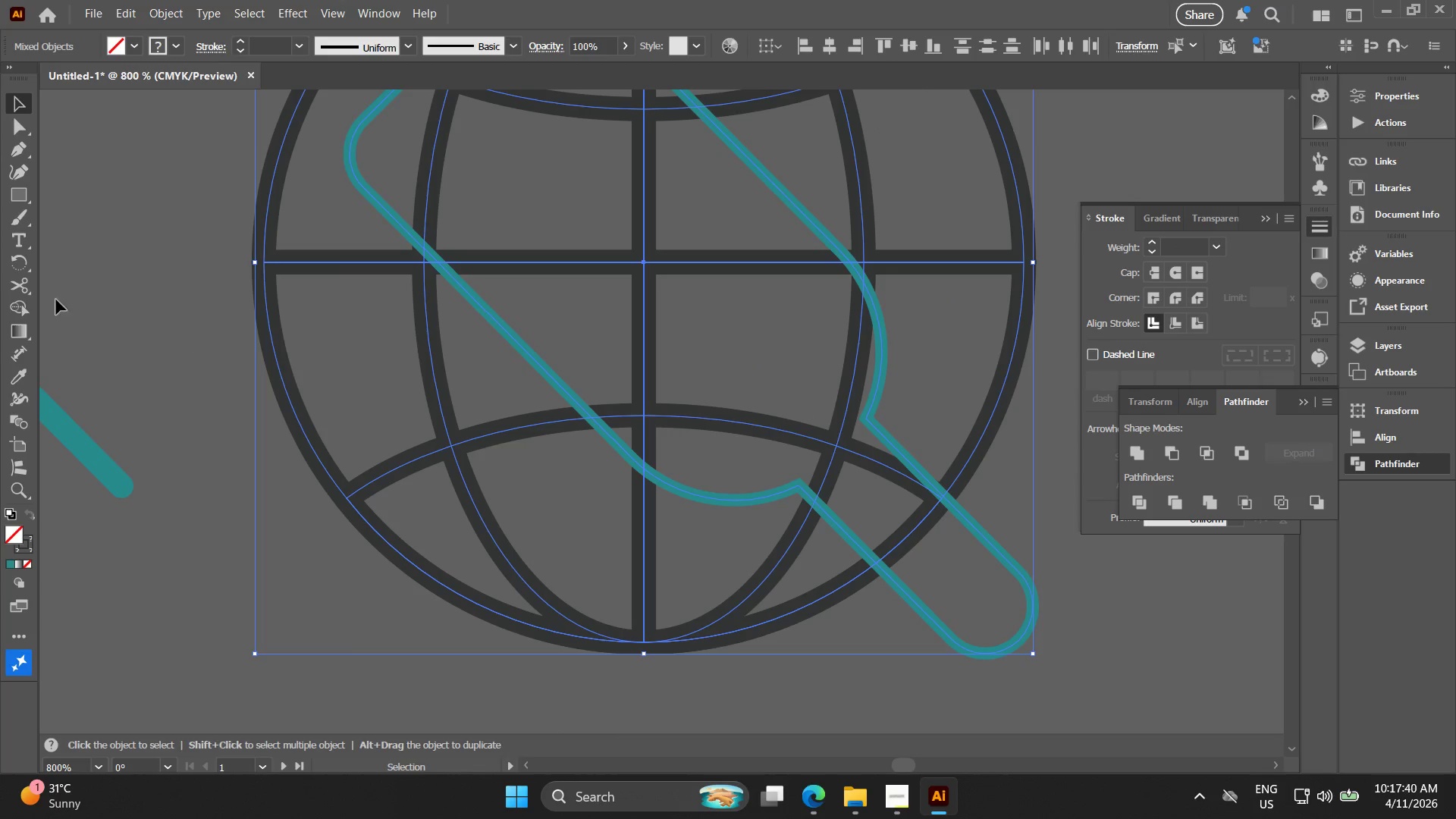 
hold_key(key=AltLeft, duration=1.5)
left_click([20, 309])
 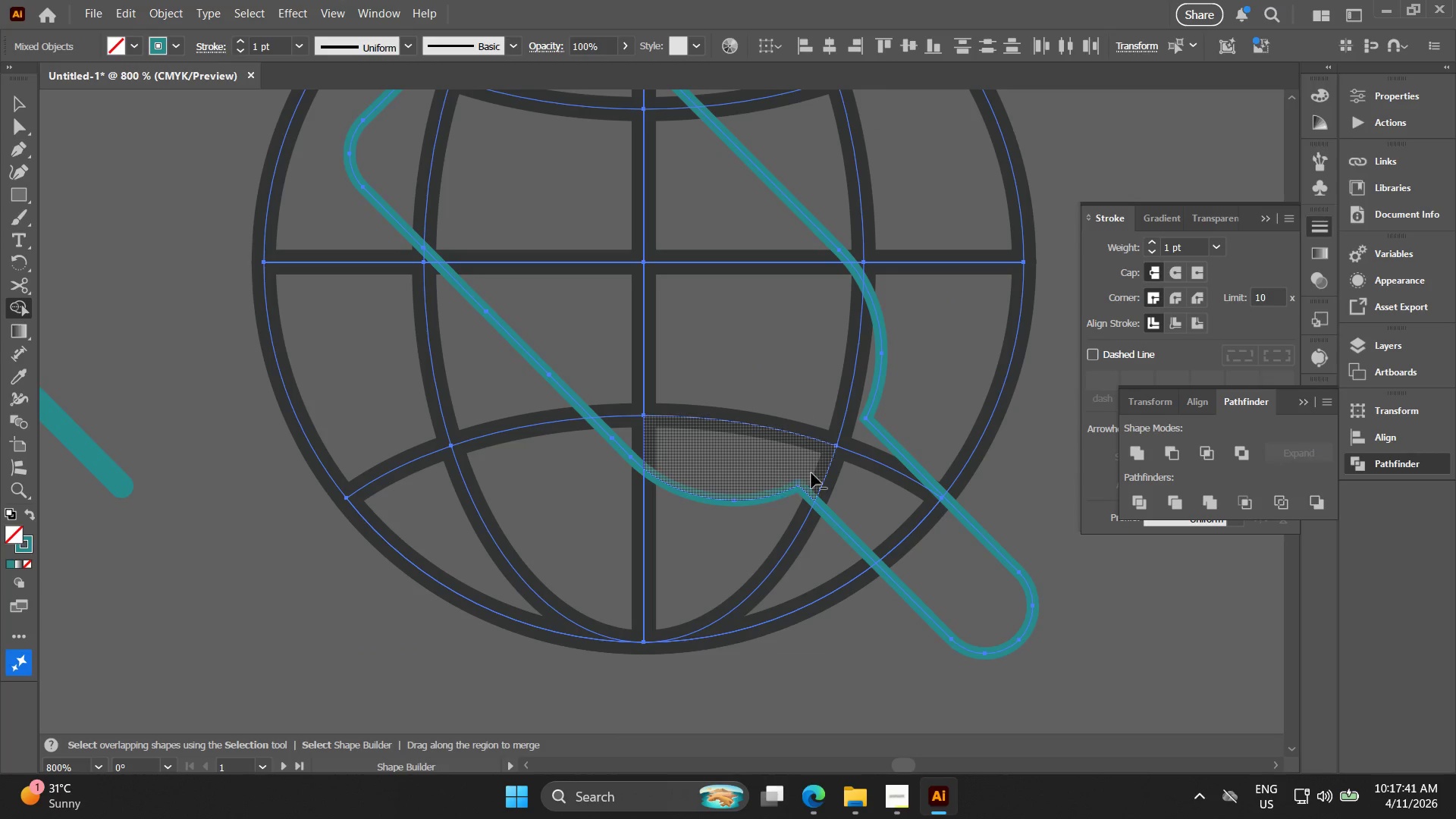 
hold_key(key=AltLeft, duration=1.51)
left_click([824, 476])
 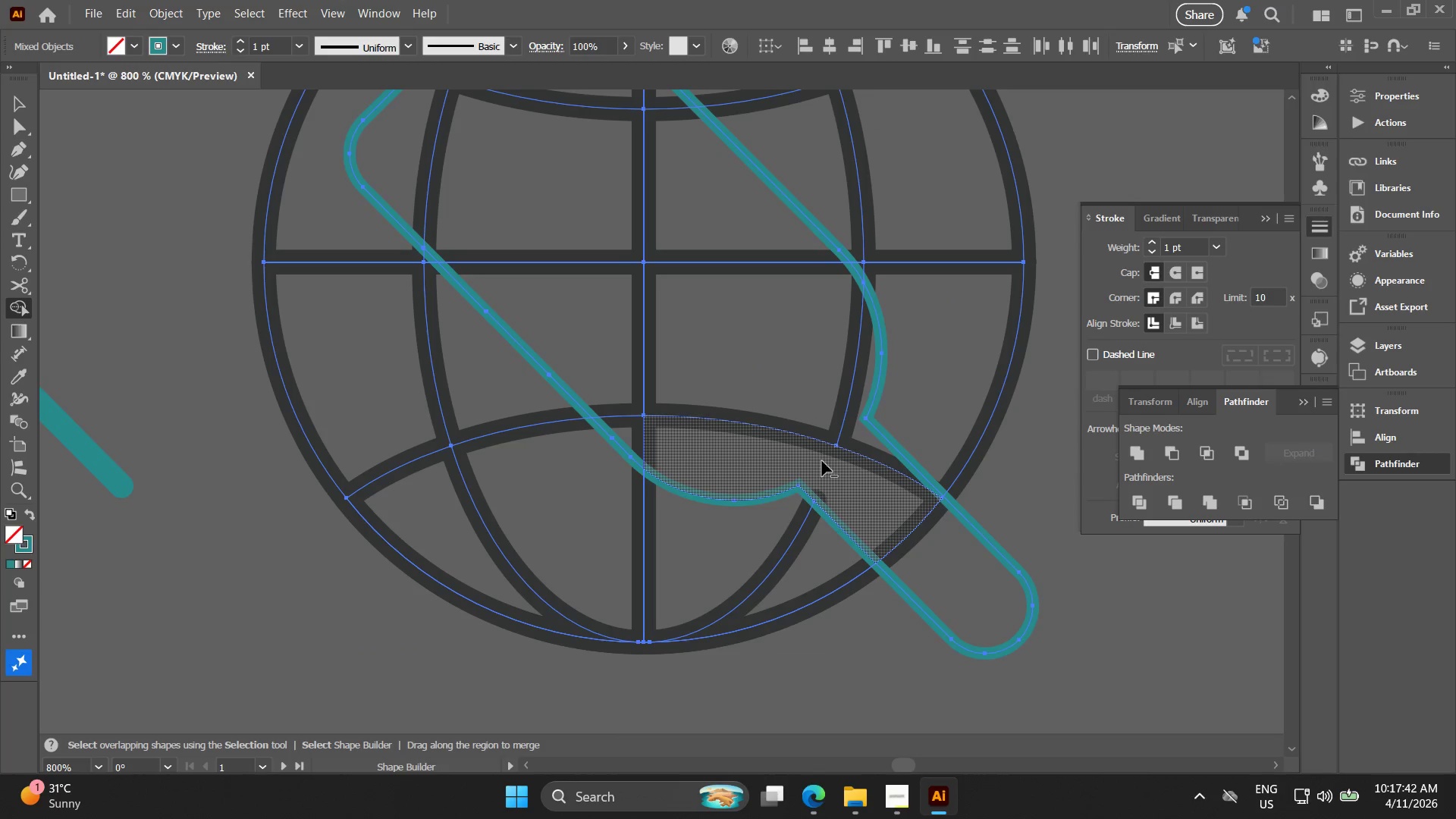 
hold_key(key=AltLeft, duration=1.52)
scroll: coordinate [800, 442], scroll_direction: up, amount: 1.0
 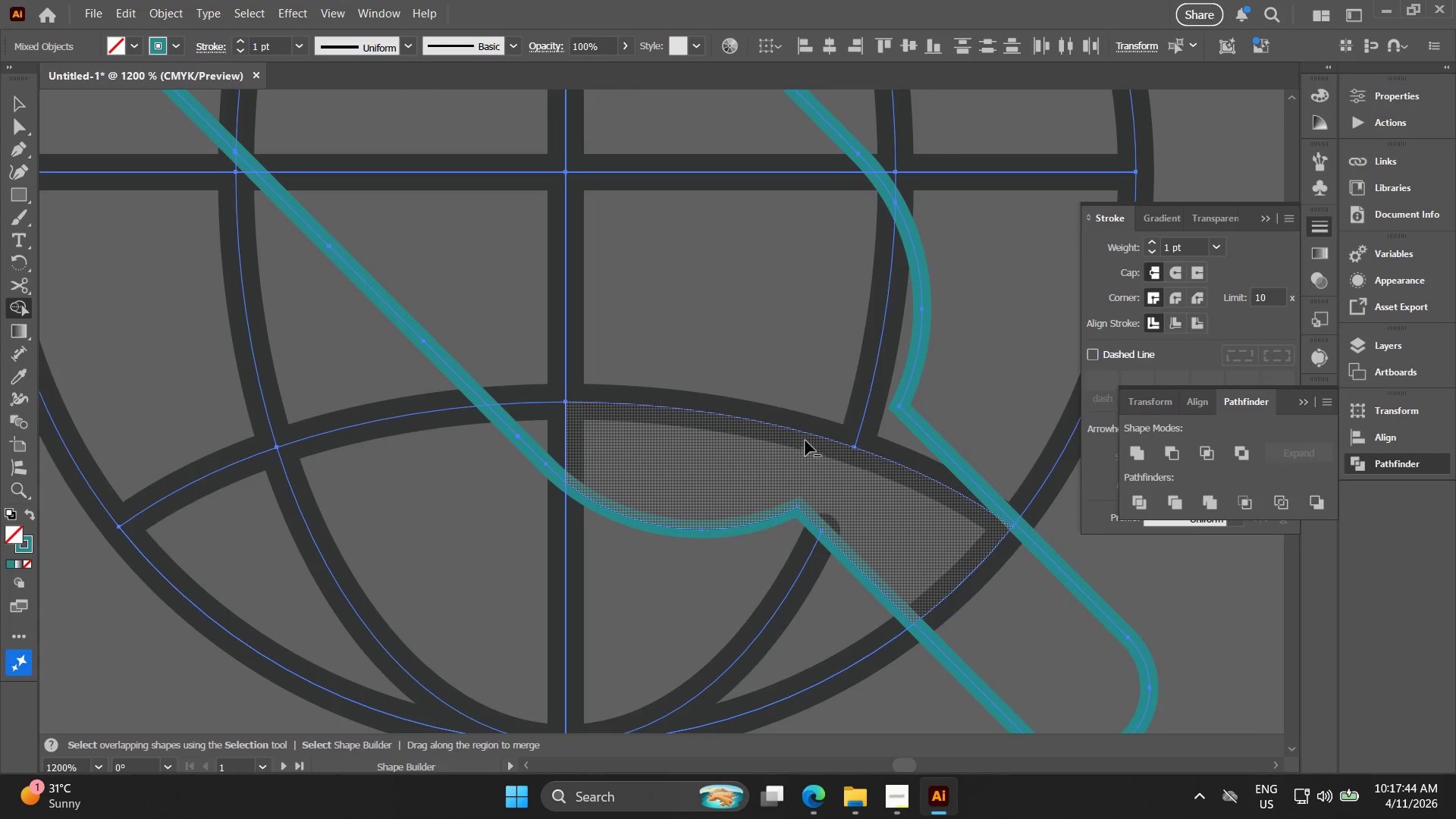 
left_click_drag(start_coordinate=[796, 441], to_coordinate=[786, 387])
 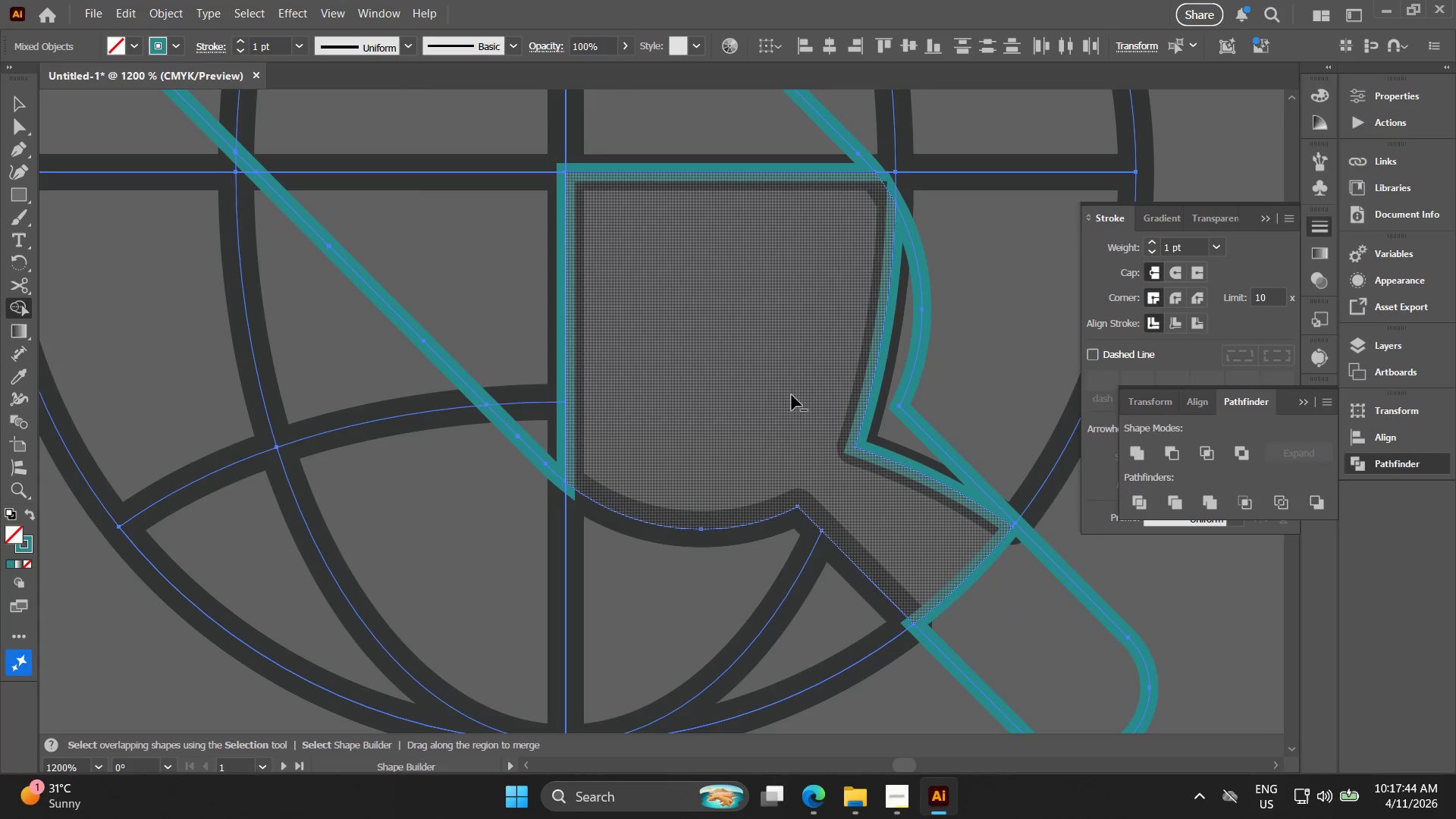 
hold_key(key=AltLeft, duration=1.52)
left_click_drag(start_coordinate=[619, 375], to_coordinate=[513, 307])
 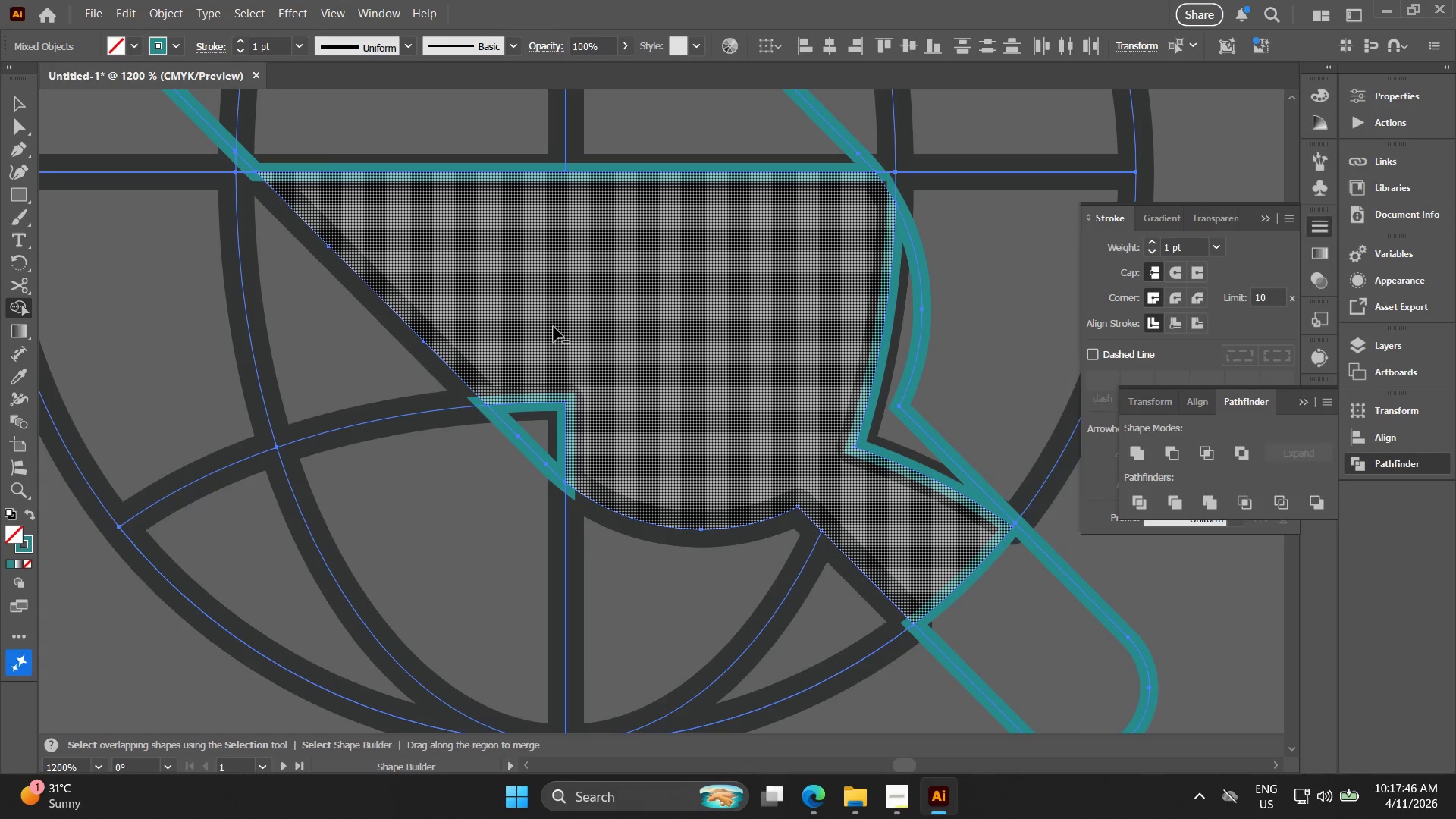 
hold_key(key=AltLeft, duration=1.06)
left_click_drag(start_coordinate=[535, 371], to_coordinate=[592, 444])
 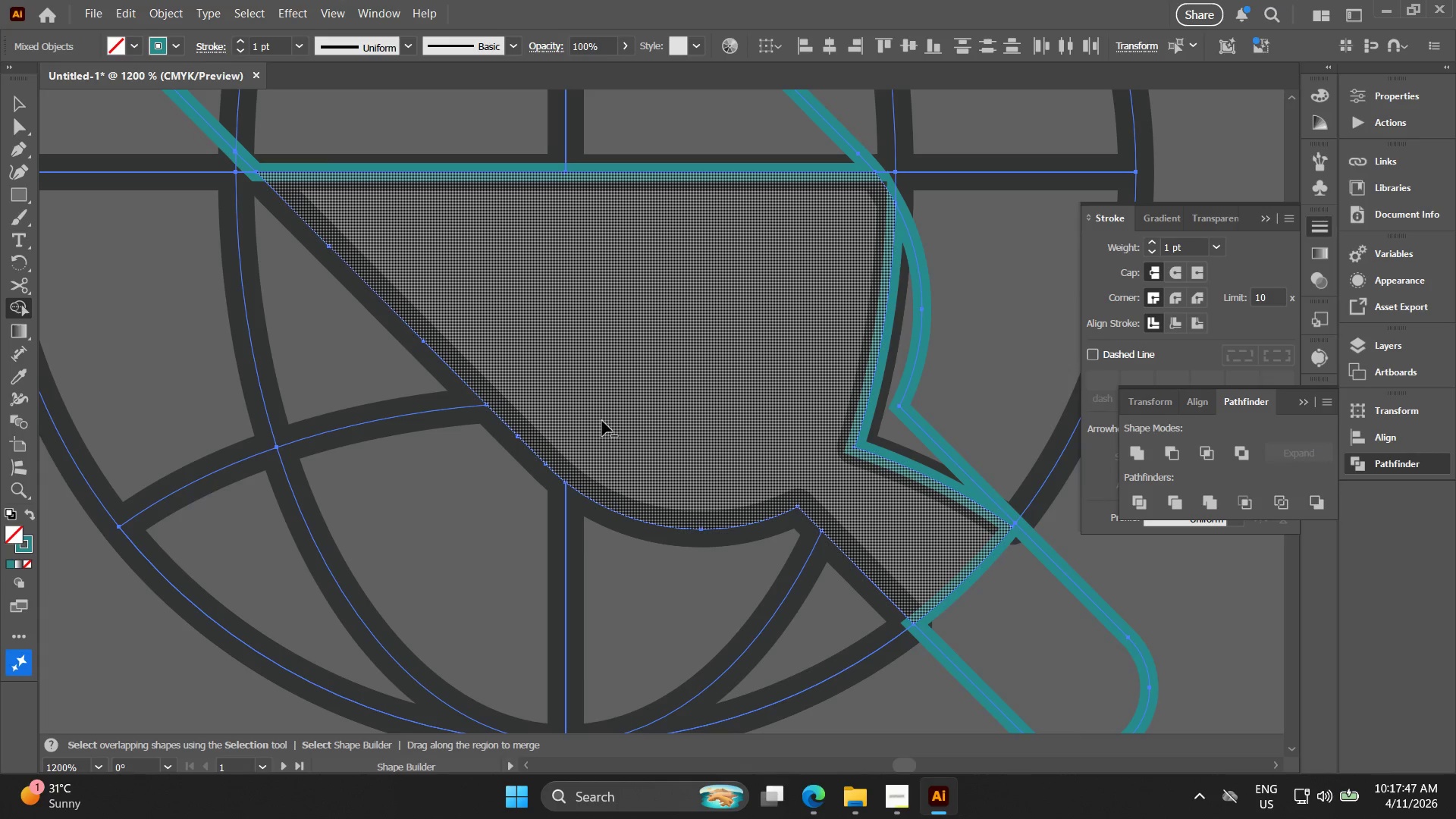 
hold_key(key=AltLeft, duration=1.7)
 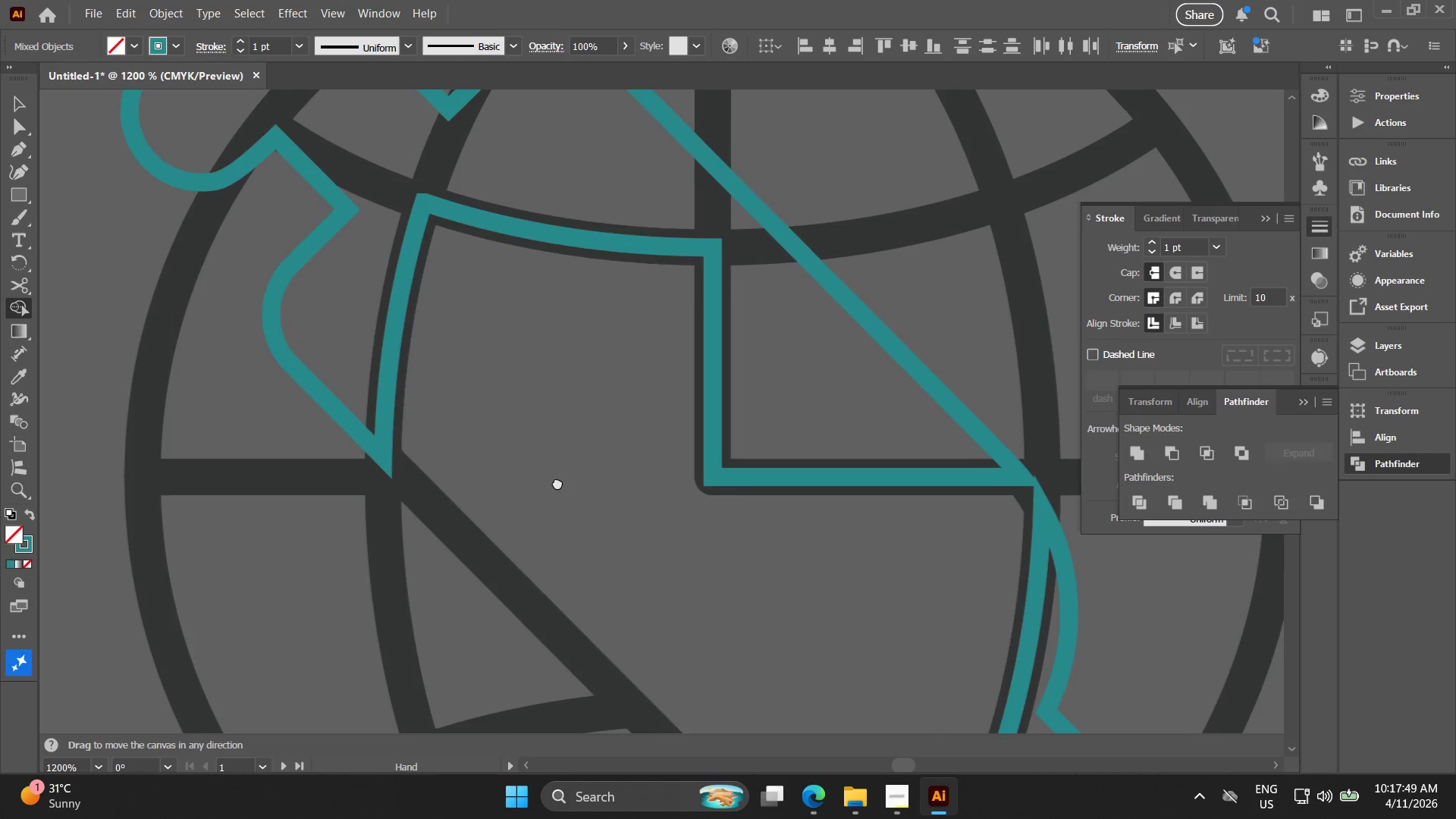 
hold_key(key=Space, duration=0.59)
 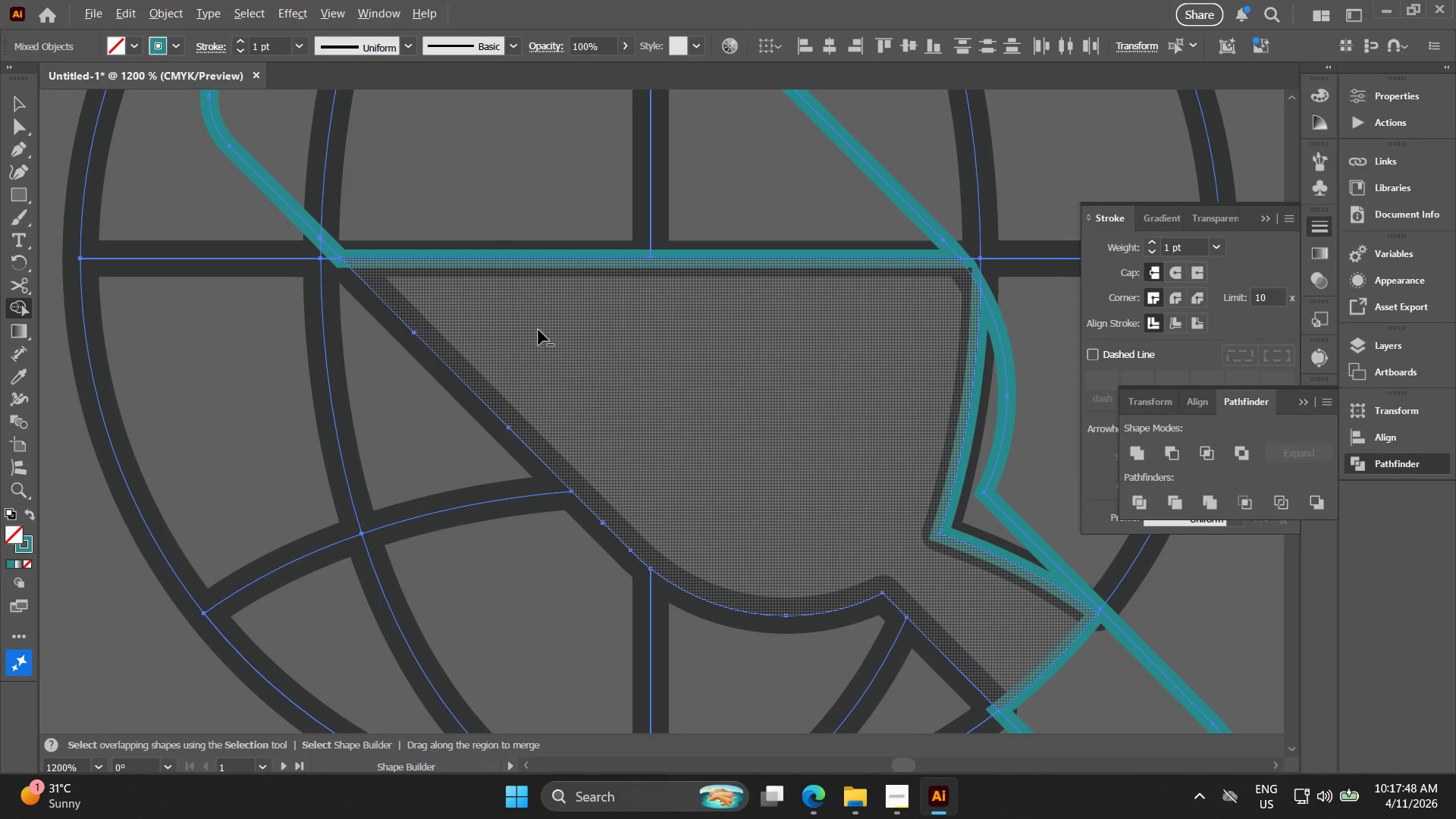 
left_click_drag(start_coordinate=[595, 425], to_coordinate=[680, 512])
 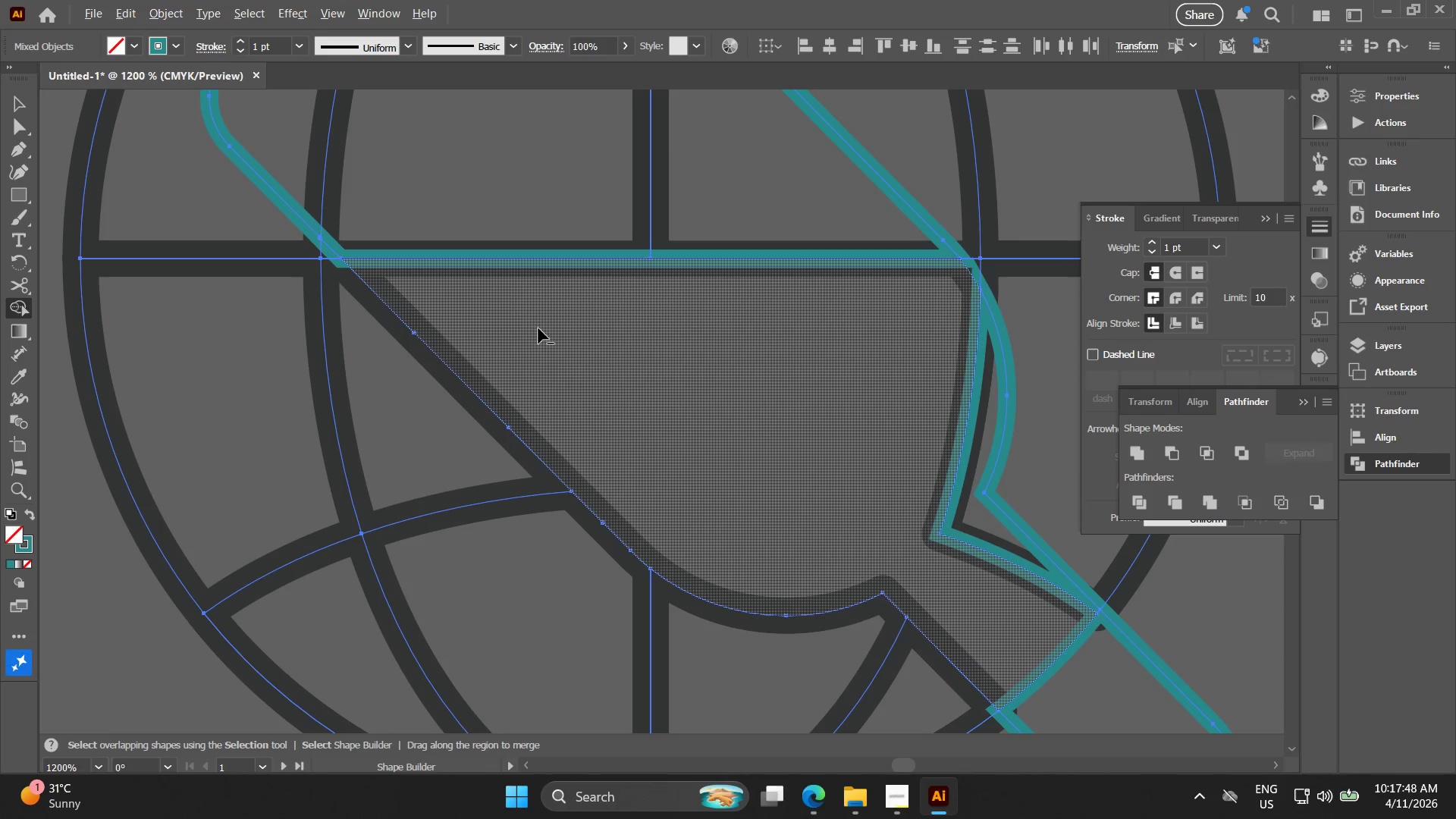 
left_click_drag(start_coordinate=[538, 331], to_coordinate=[474, 180])
 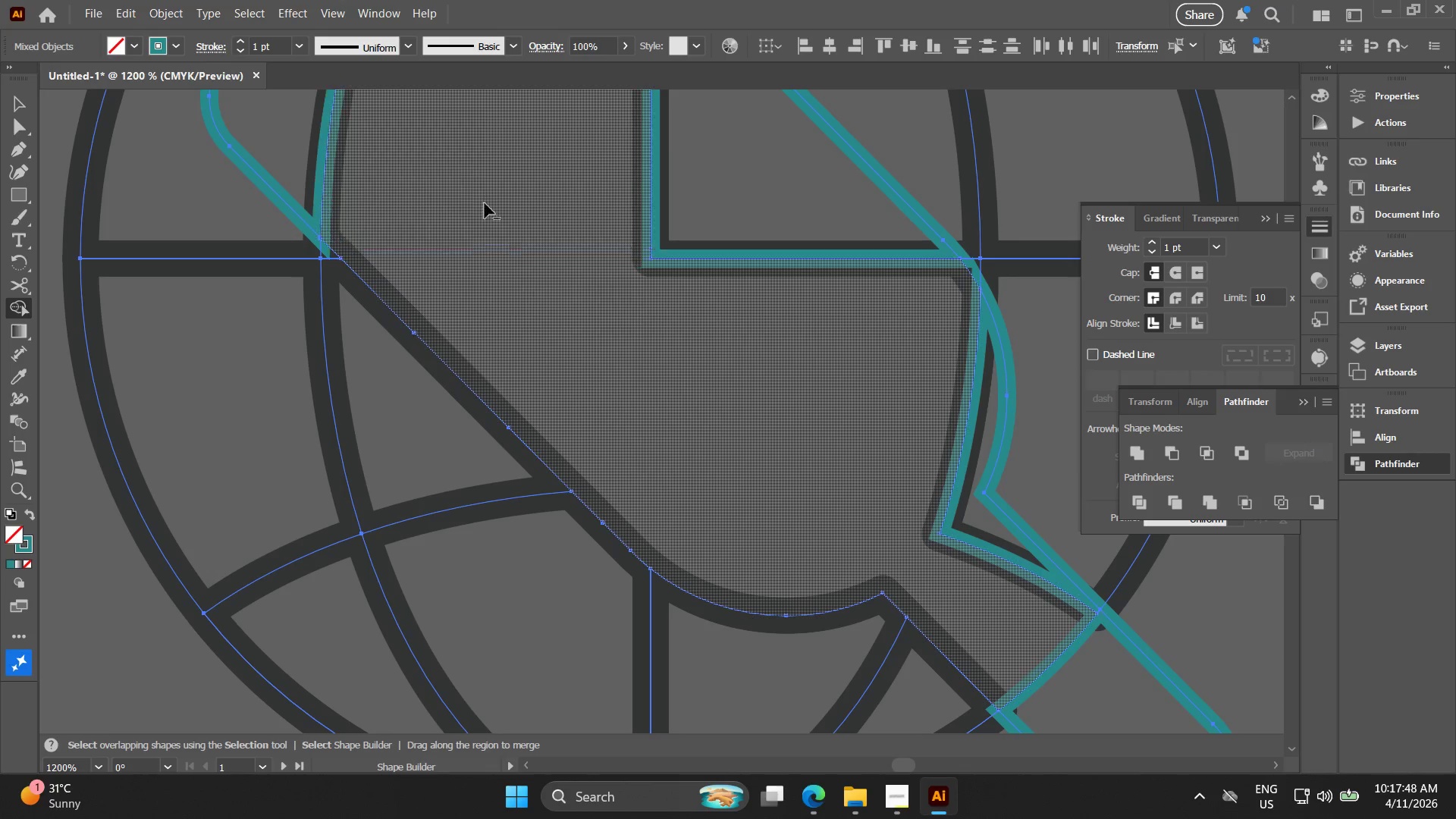 
hold_key(key=AltLeft, duration=1.14)
 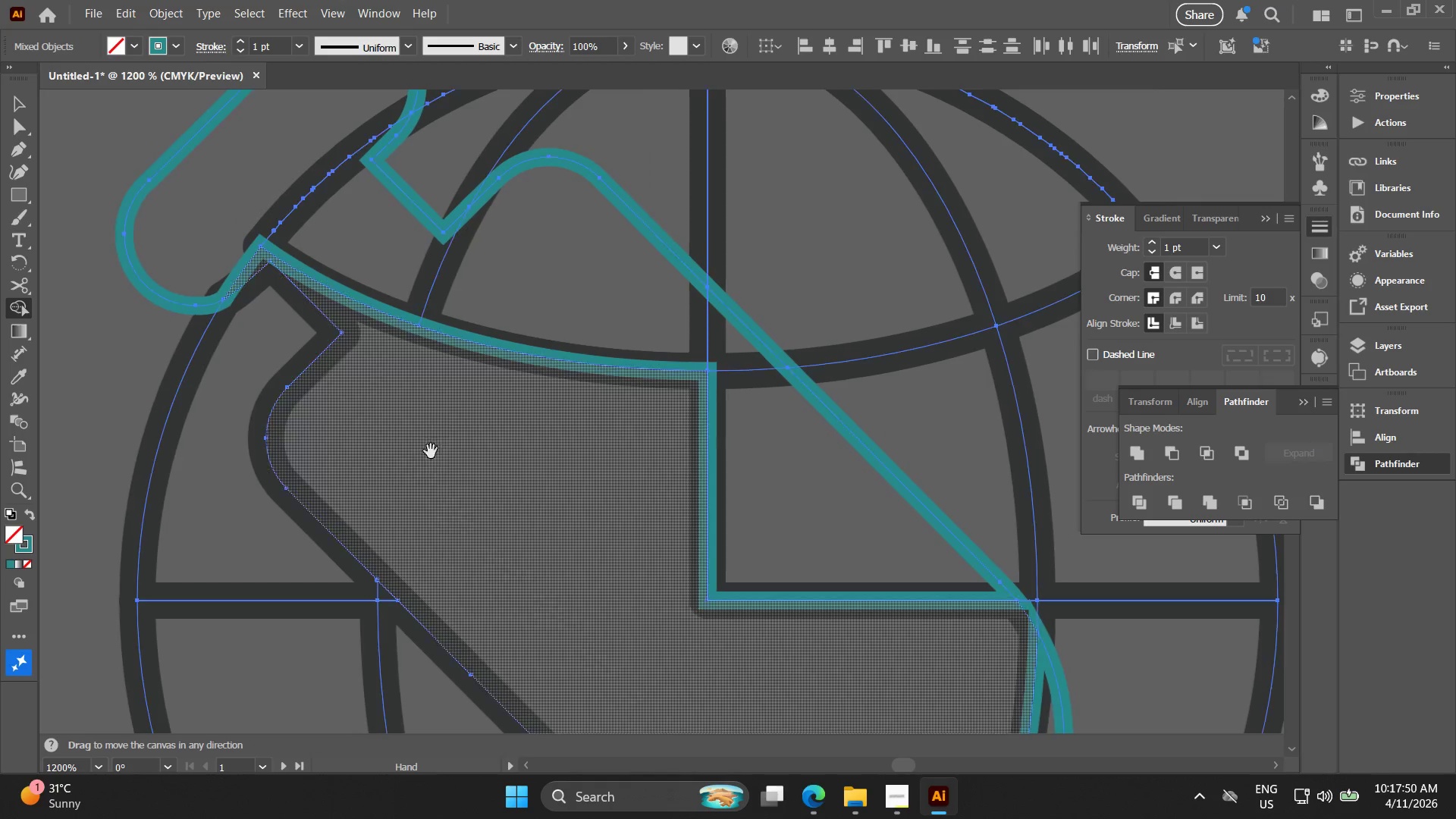 
hold_key(key=Space, duration=0.36)
 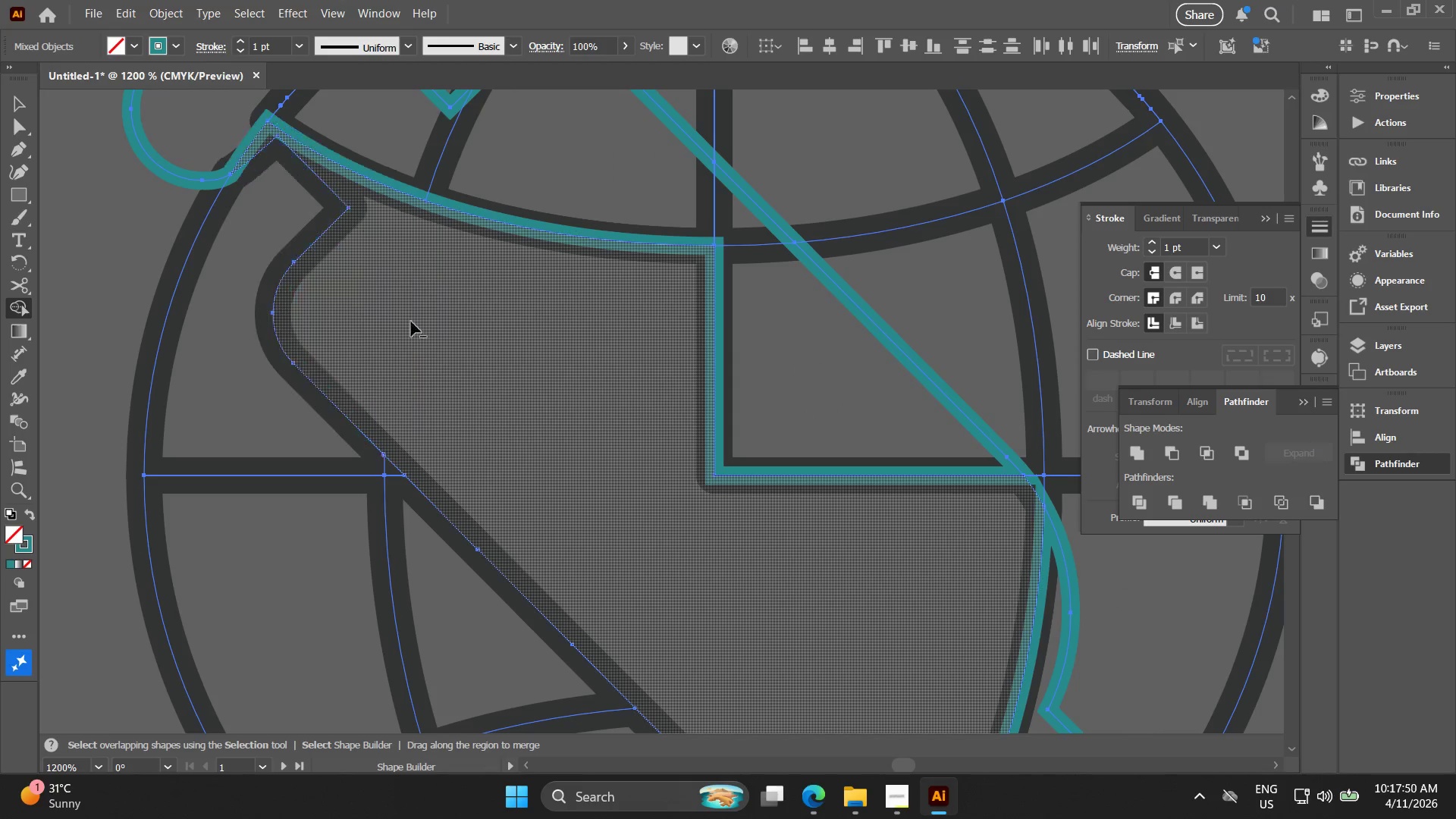 
left_click_drag(start_coordinate=[494, 265], to_coordinate=[557, 482])
 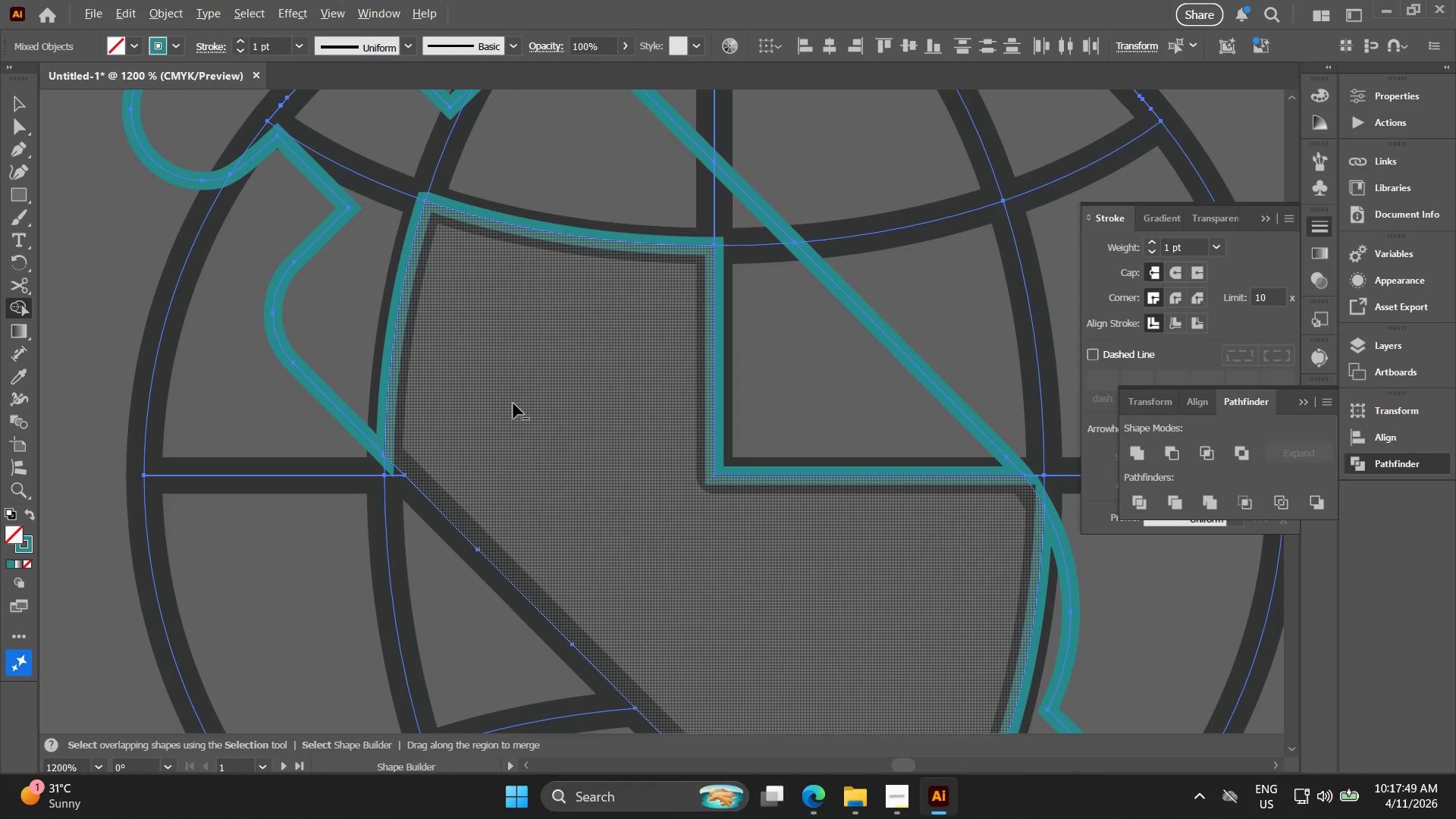 
left_click_drag(start_coordinate=[500, 398], to_coordinate=[362, 306])
 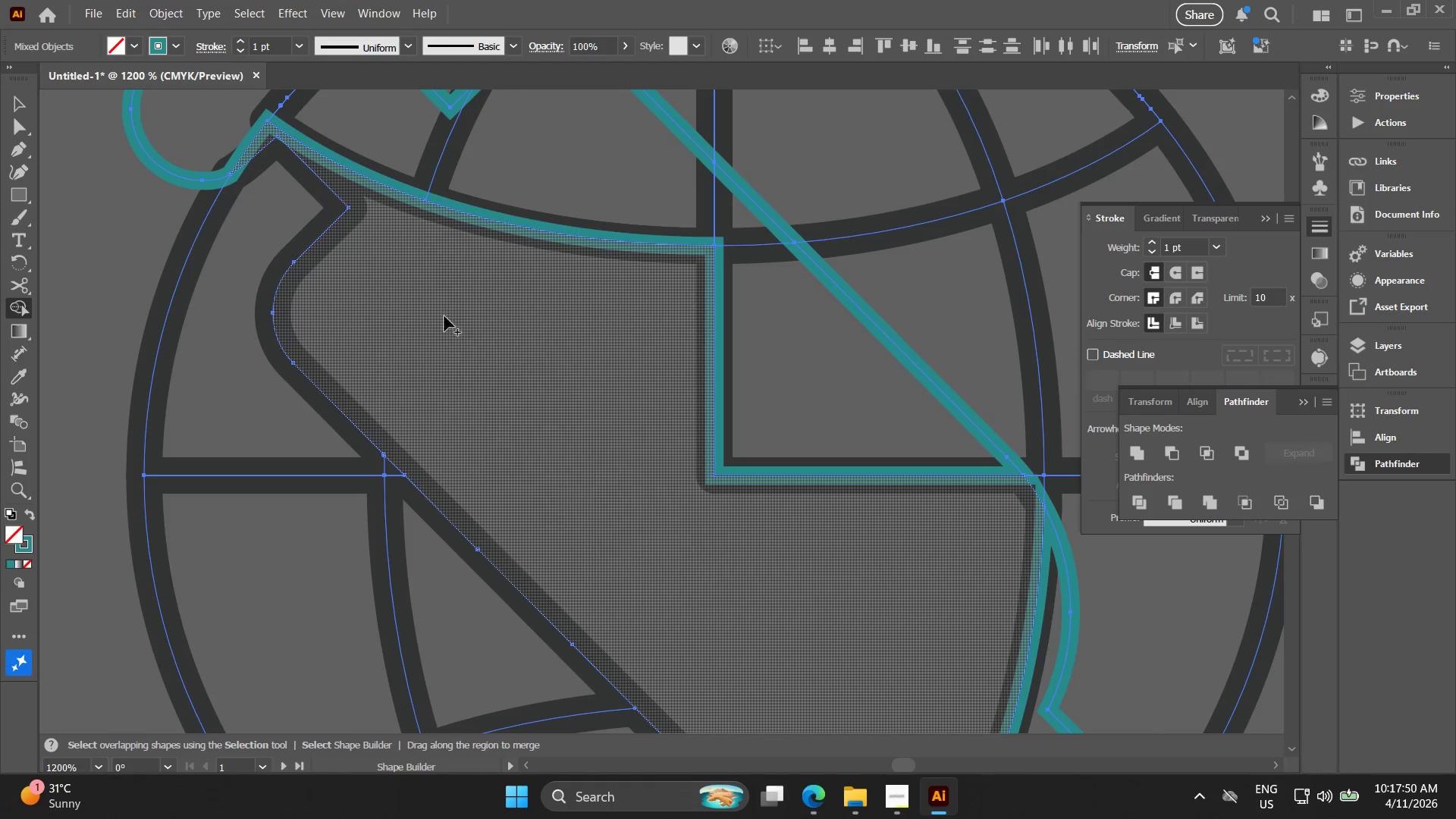 
key(Space)
 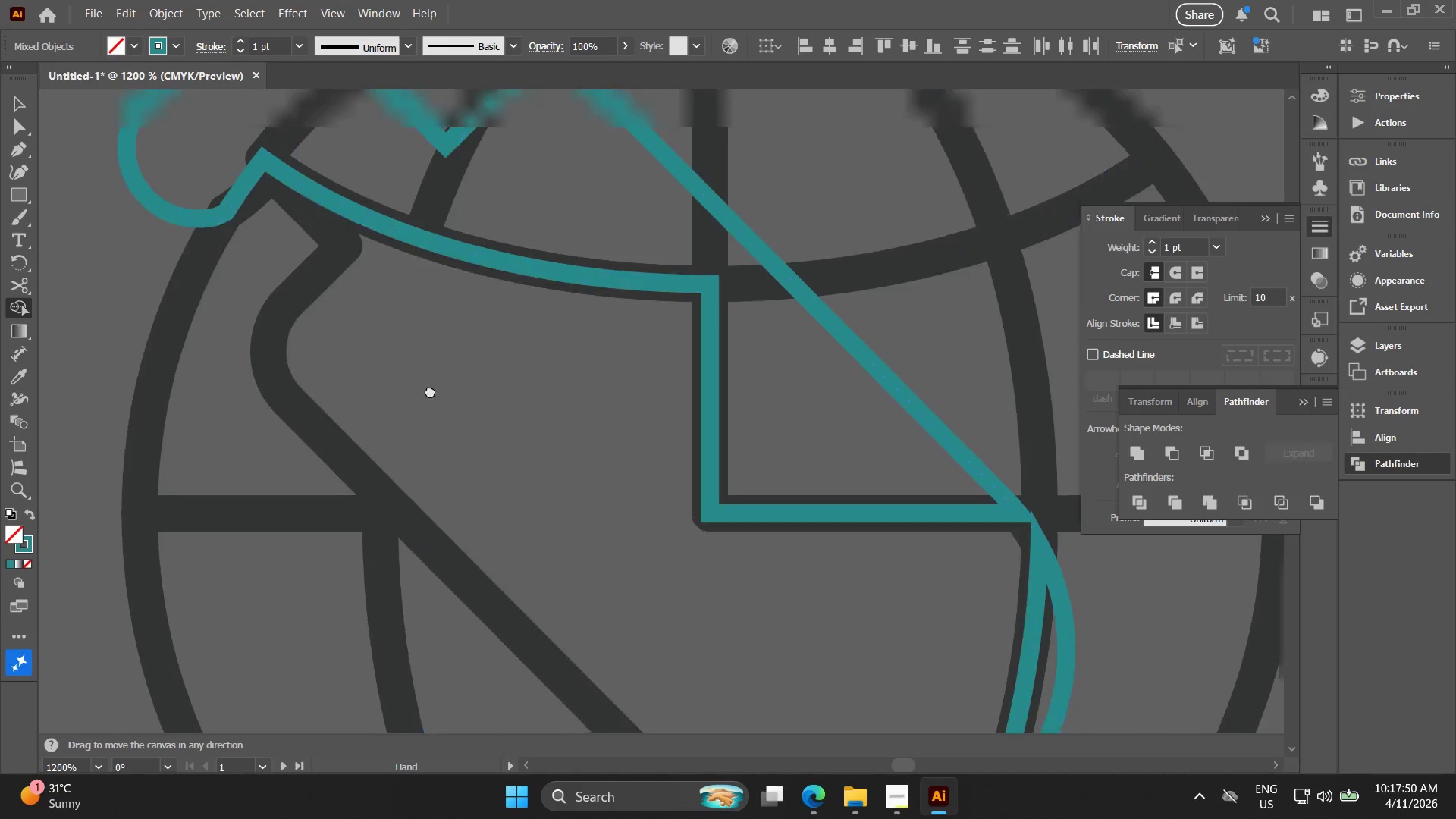 
left_click_drag(start_coordinate=[438, 326], to_coordinate=[431, 451])
 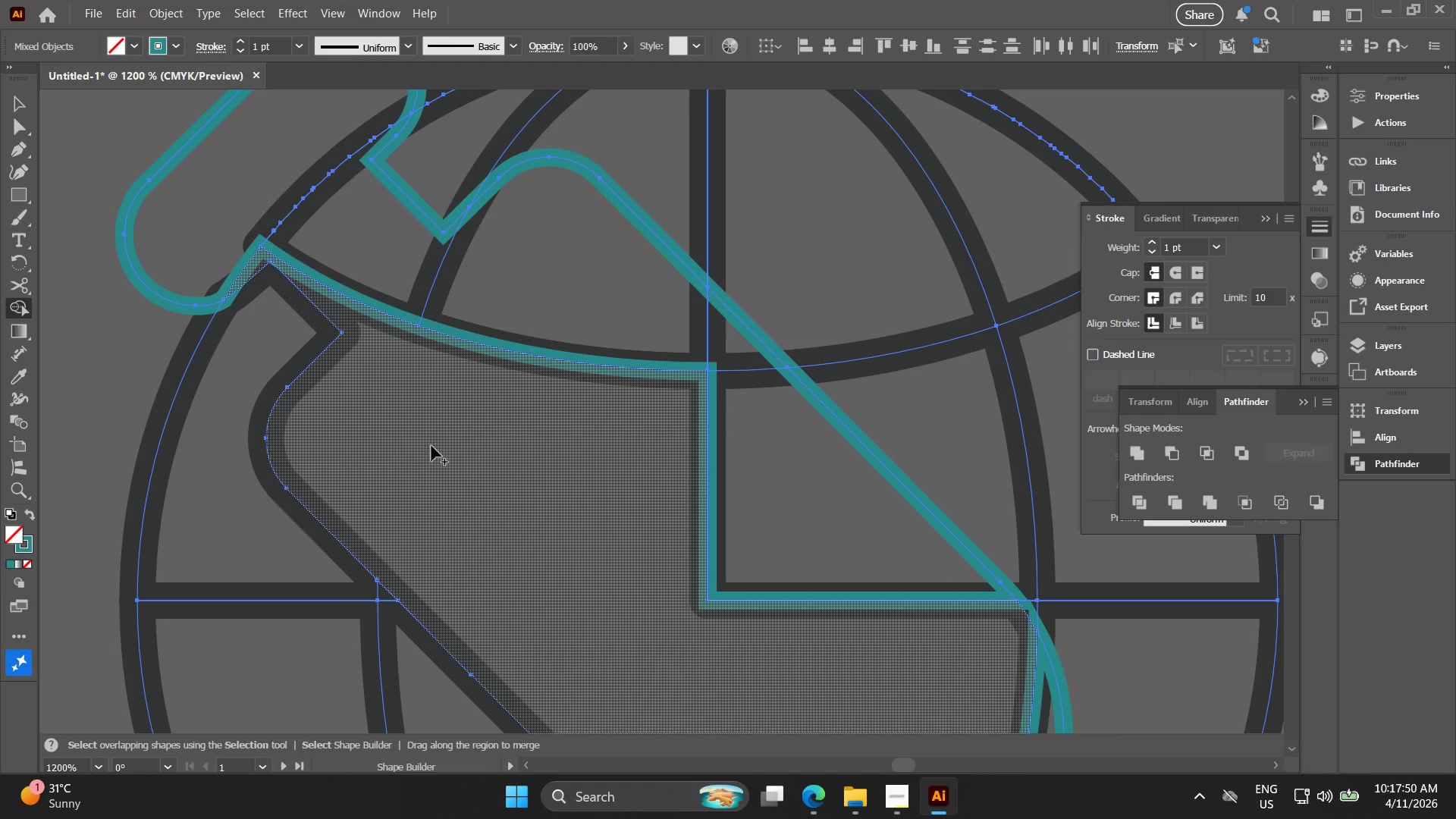 
hold_key(key=AltLeft, duration=1.51)
left_click_drag(start_coordinate=[431, 434], to_coordinate=[421, 300])
 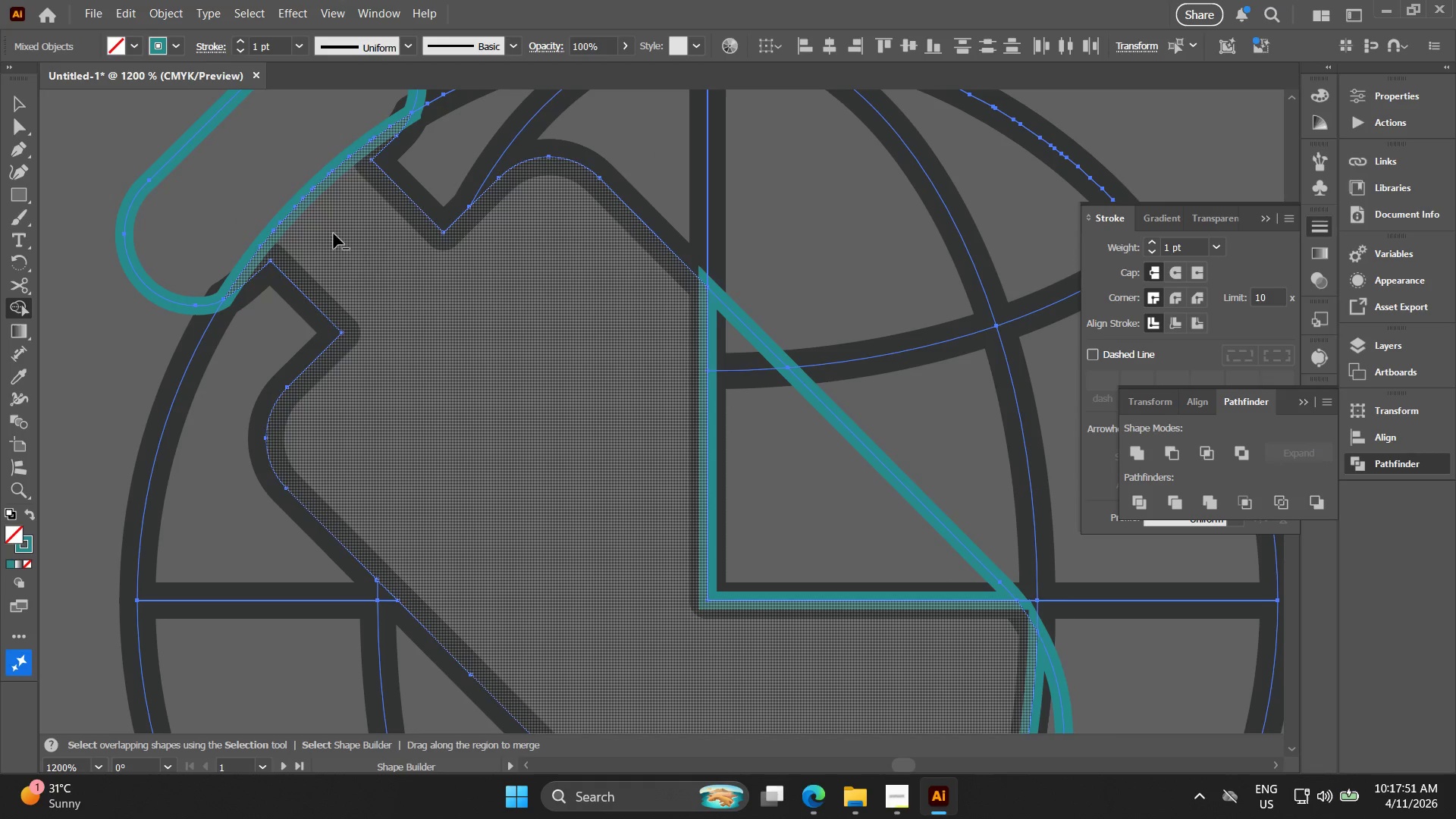 
left_click_drag(start_coordinate=[350, 243], to_coordinate=[285, 162])
 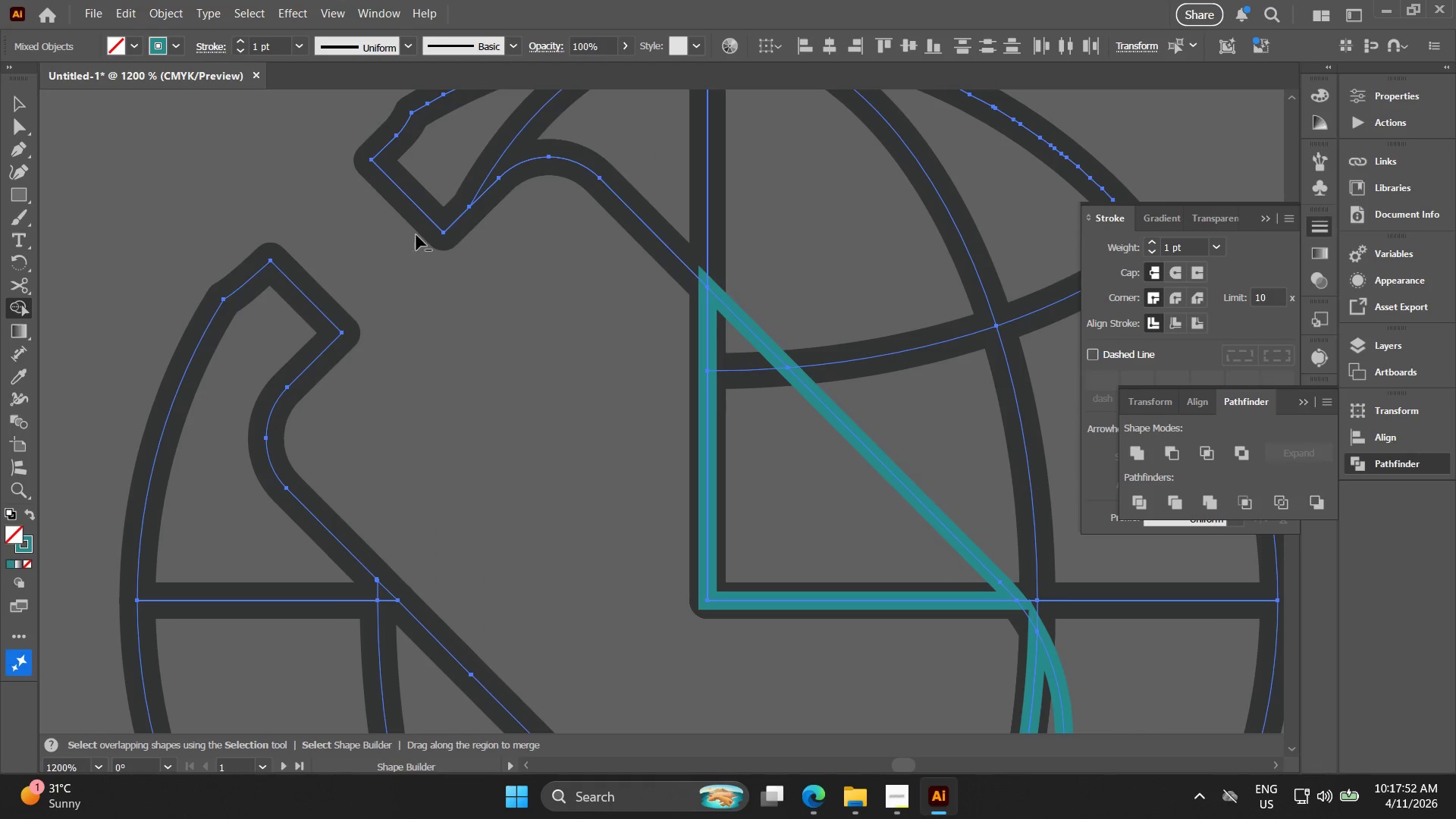 
key(Alt+AltLeft)
 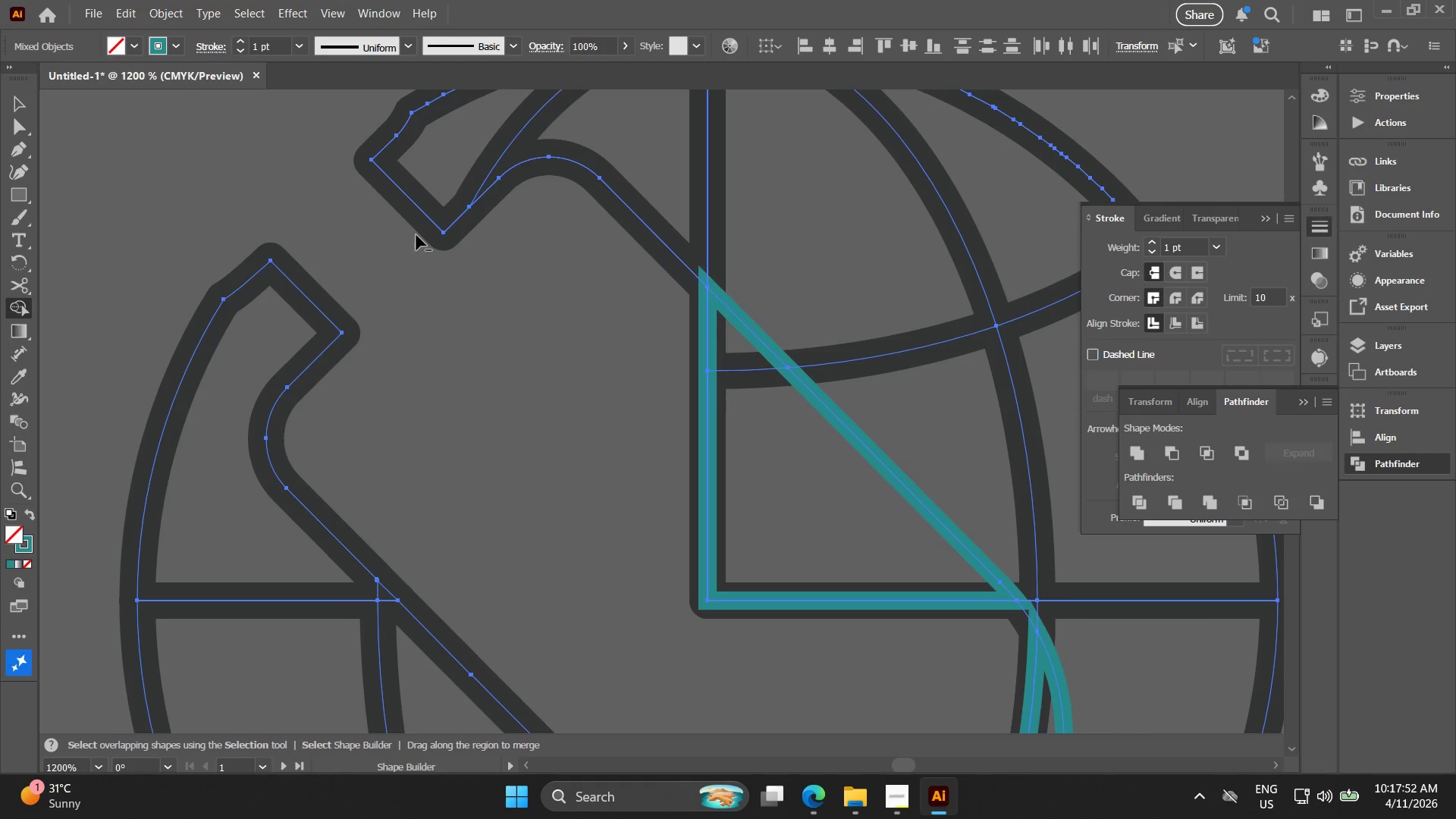 
key(Alt+AltLeft)
 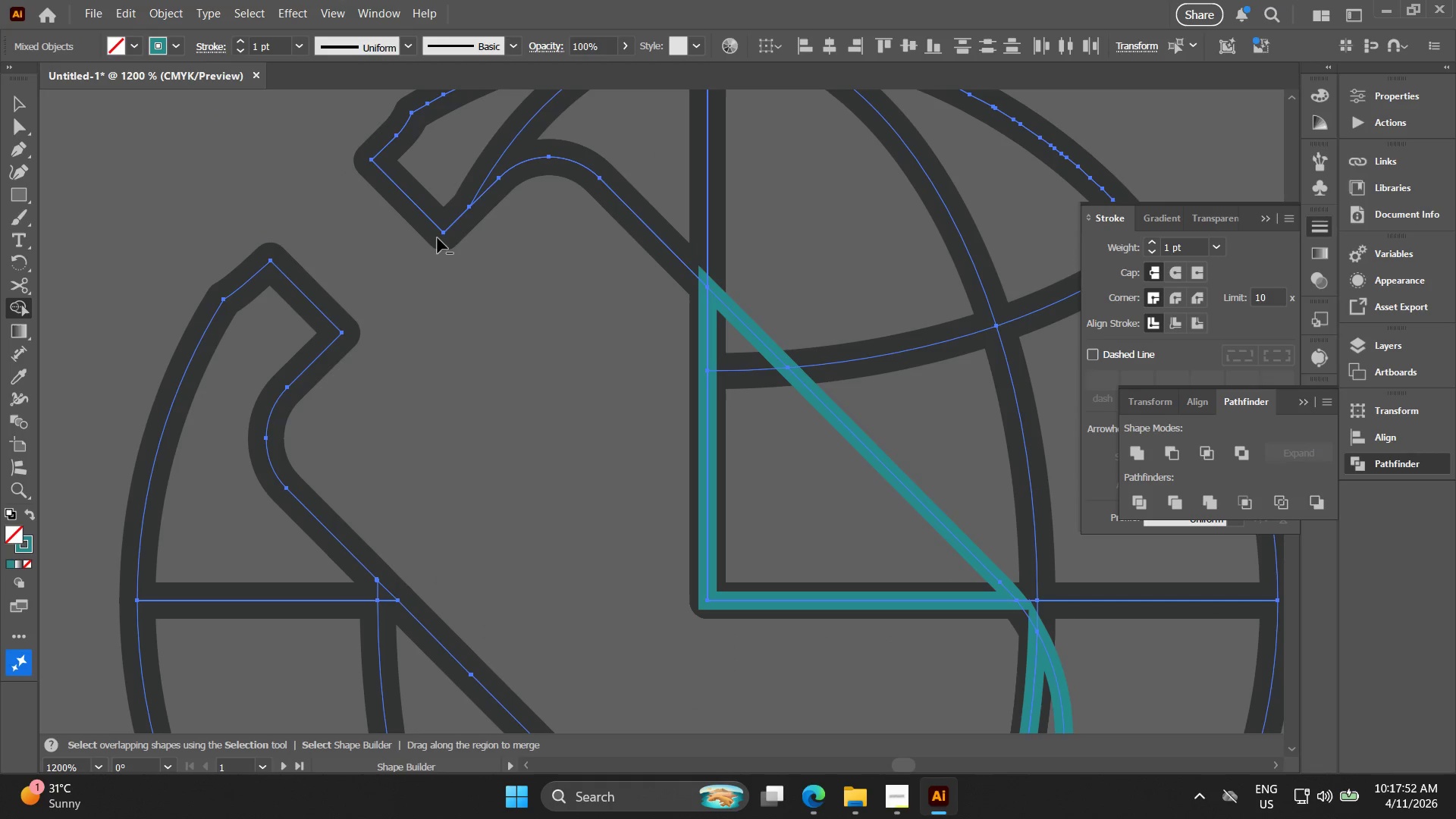 
key(Alt+AltLeft)
 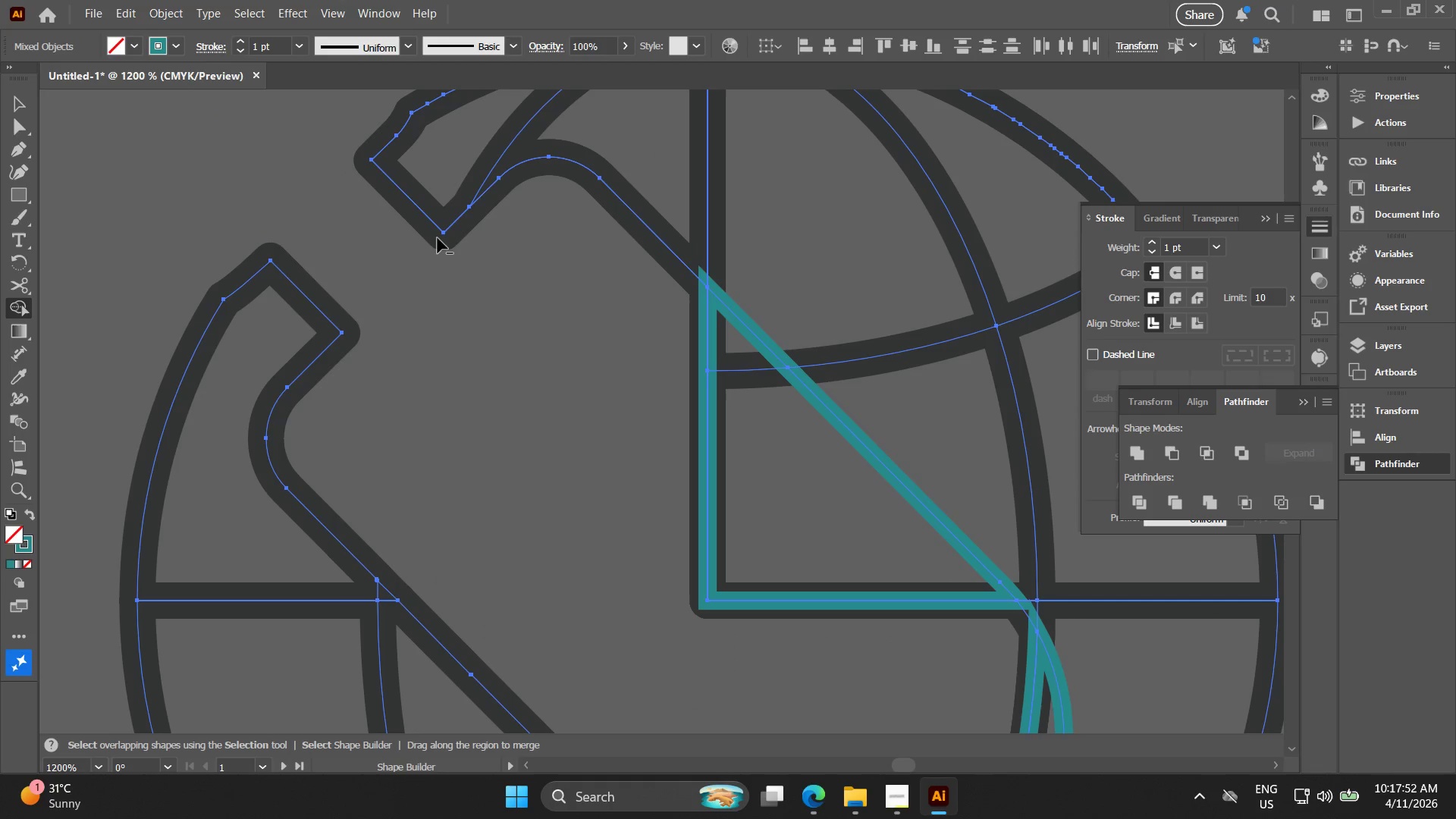 
key(Alt+AltLeft)
 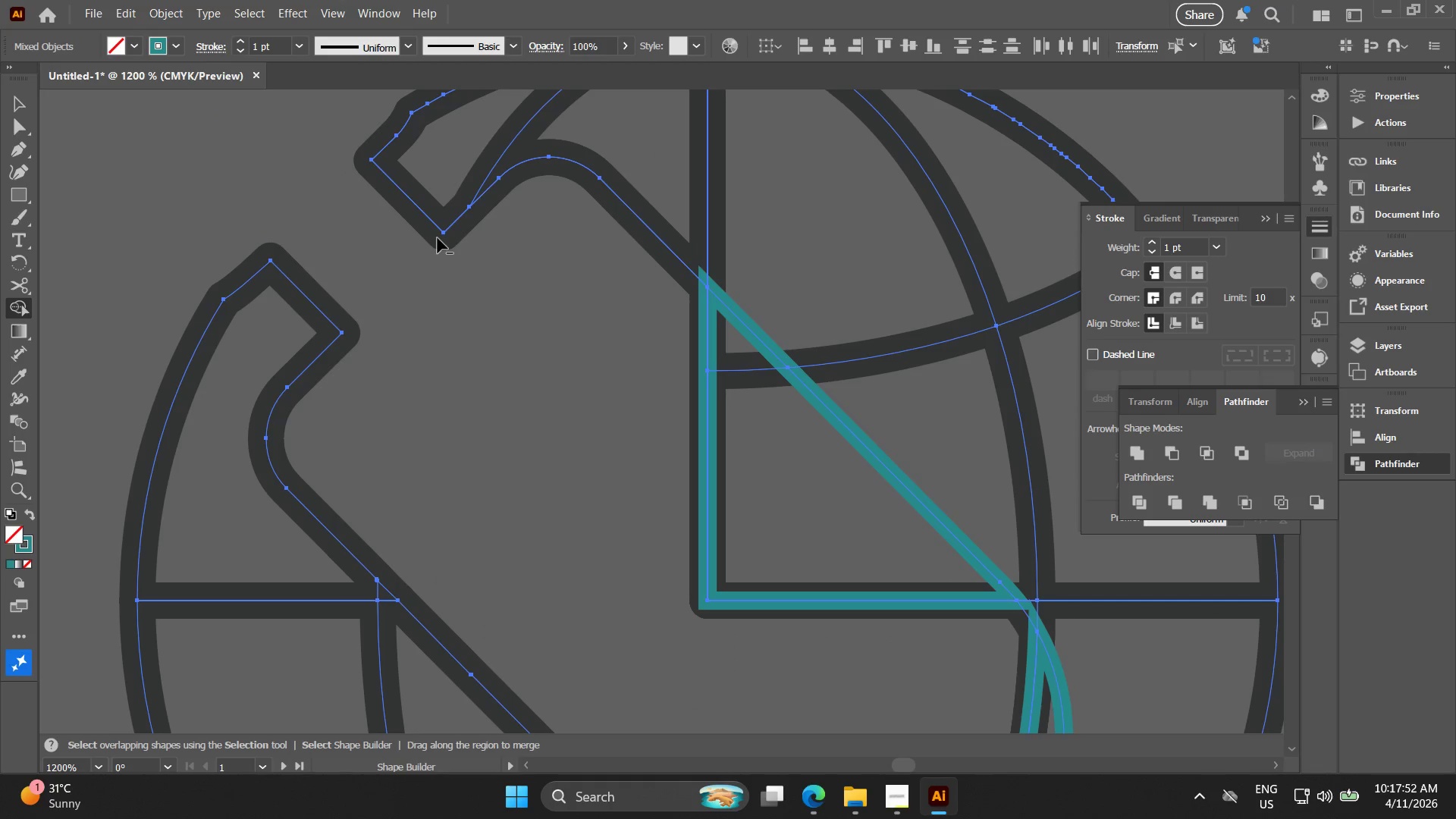 
key(Alt+AltLeft)
 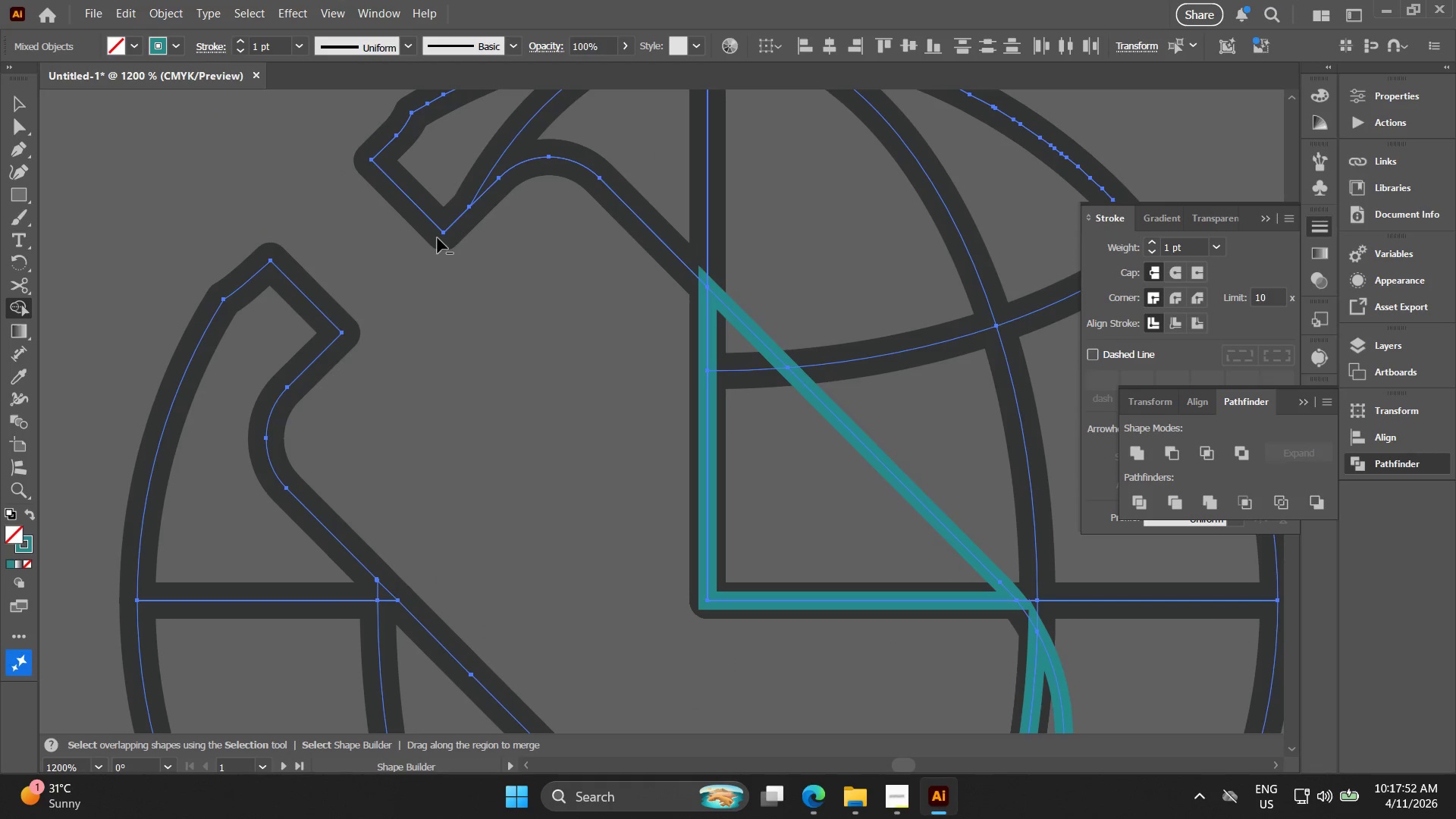 
key(Alt+AltLeft)
 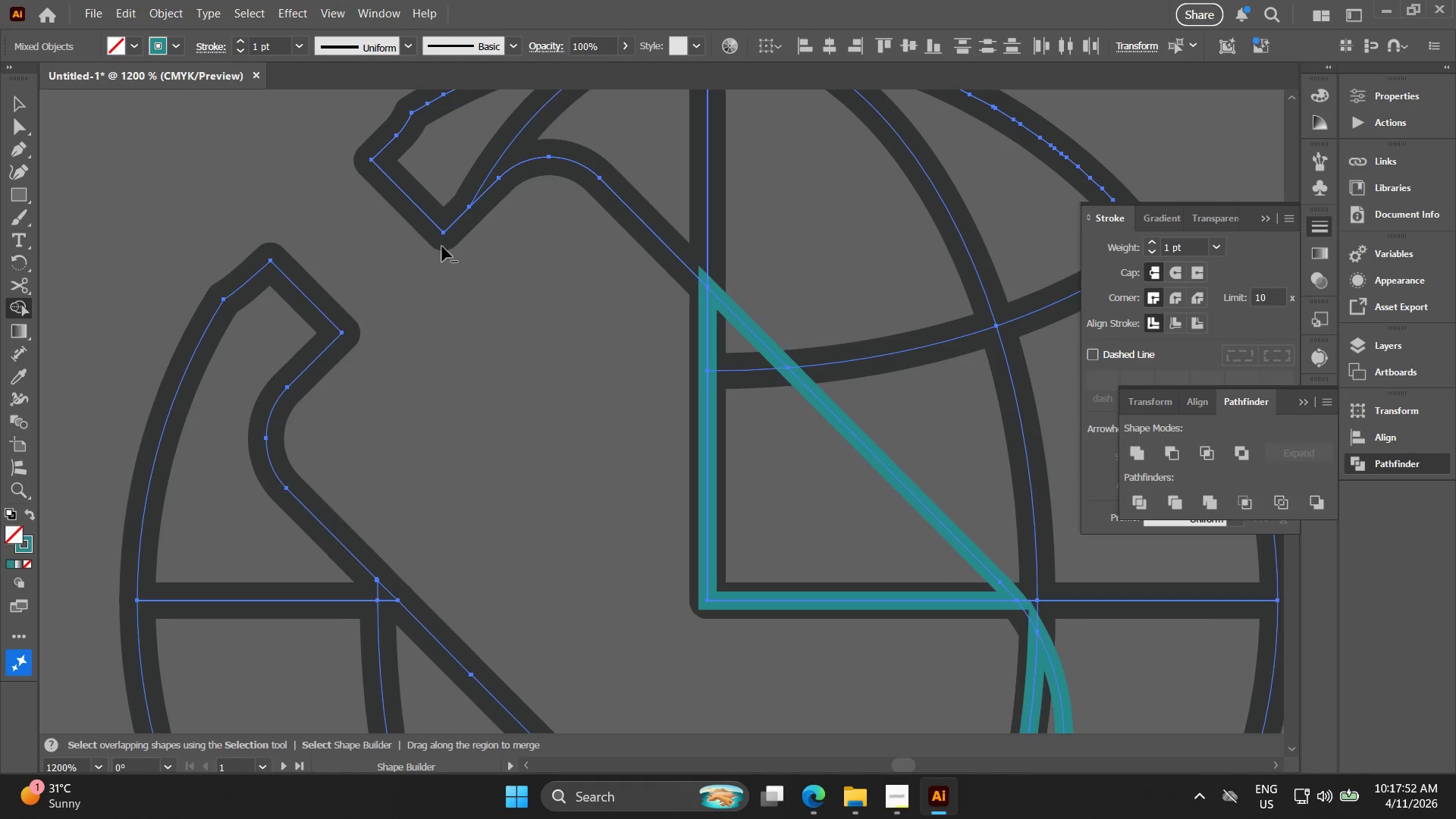 
key(Alt+AltLeft)
 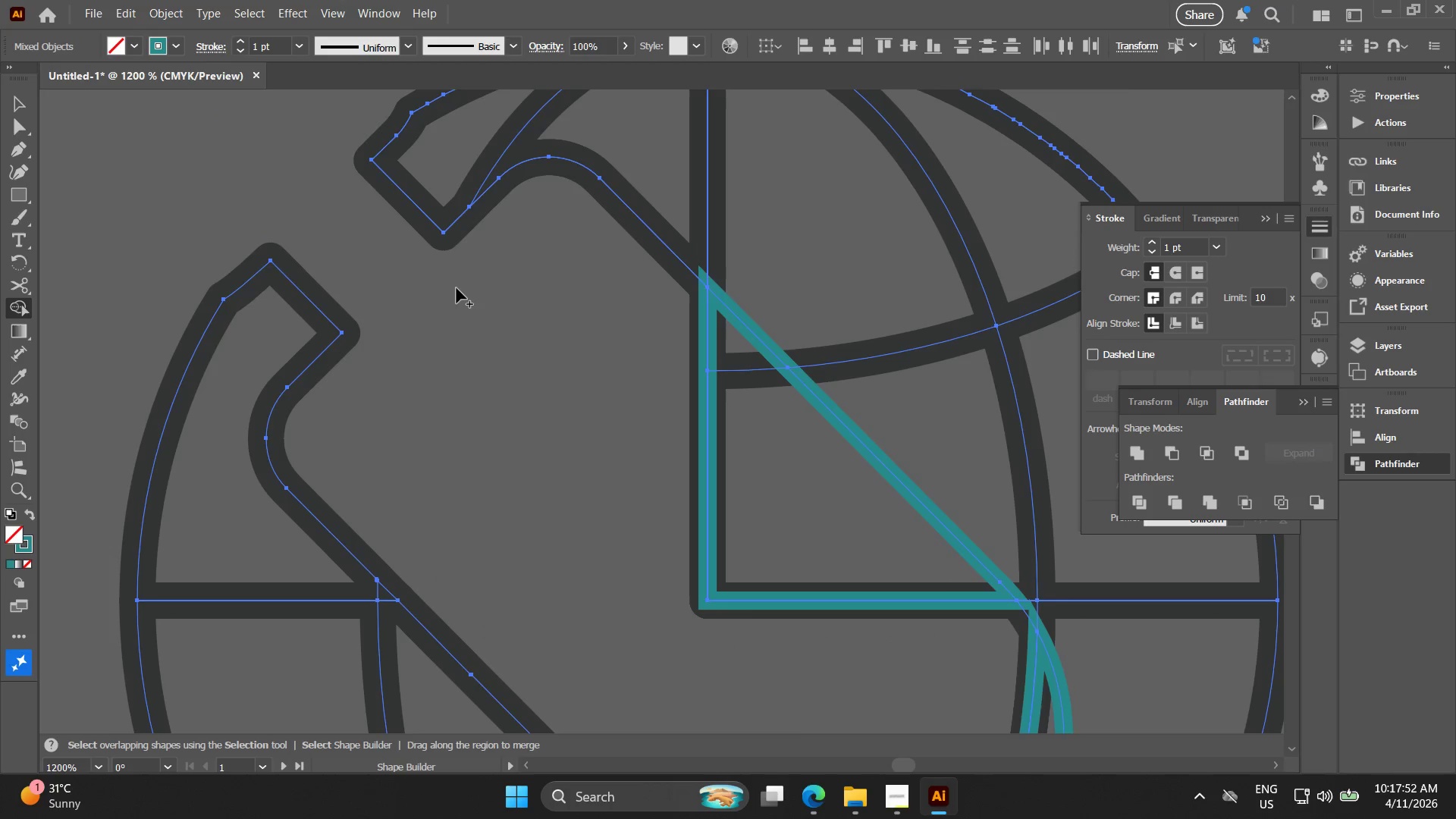 
hold_key(key=AltLeft, duration=0.31)
 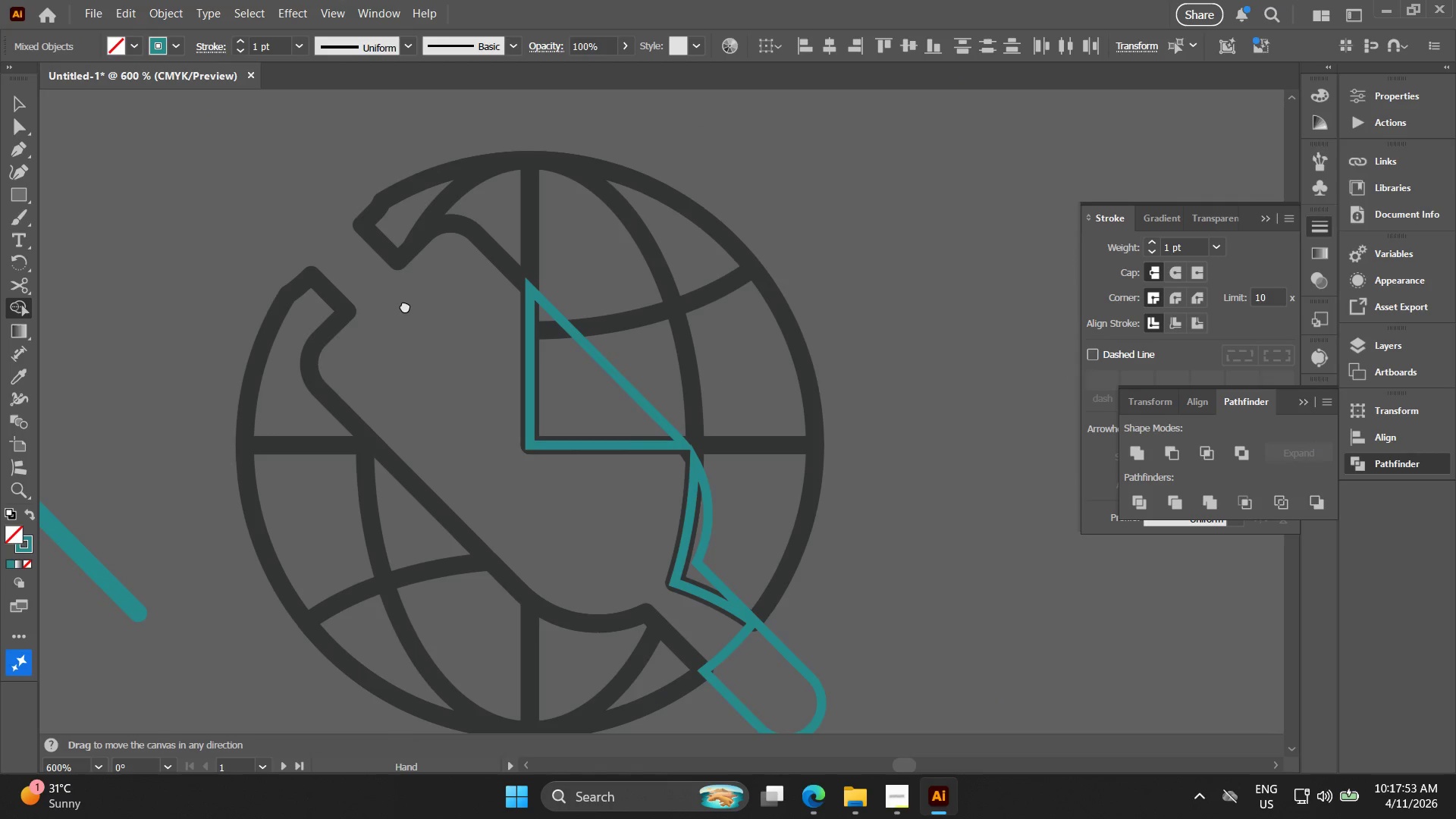 
hold_key(key=Space, duration=0.47)
 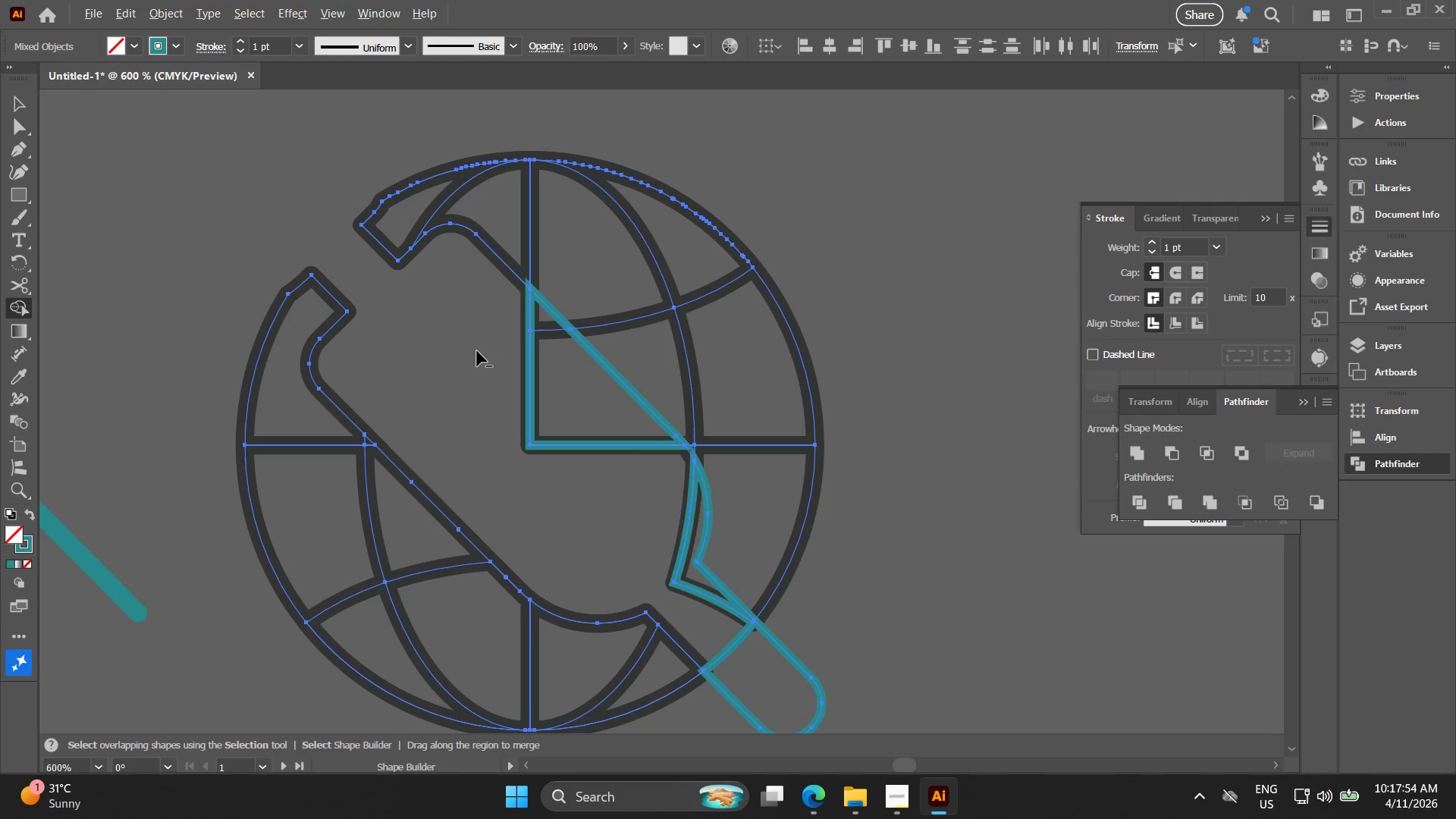 
left_click_drag(start_coordinate=[457, 315], to_coordinate=[406, 305])
 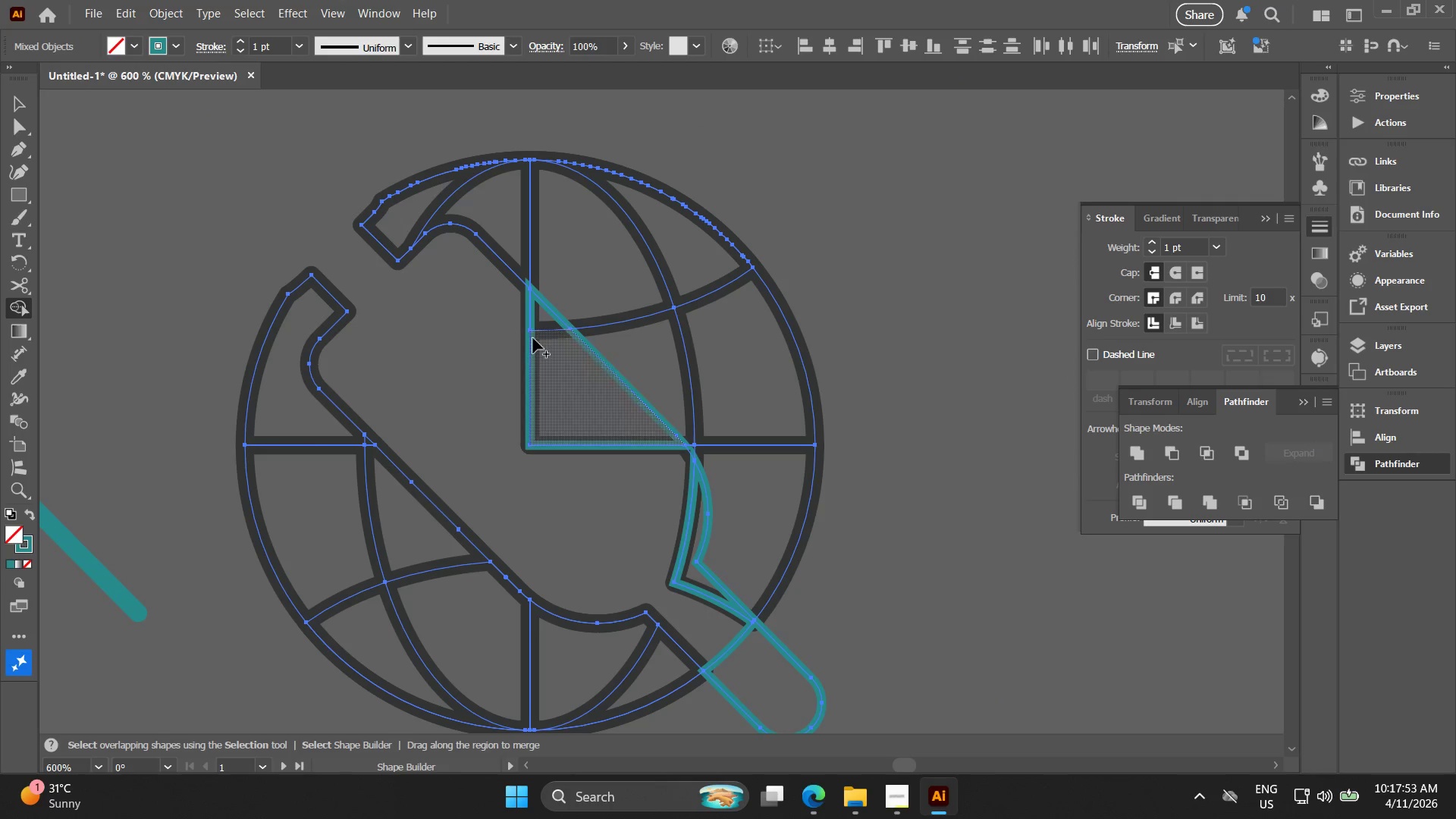 
scroll: coordinate [453, 308], scroll_direction: down, amount: 2.0
 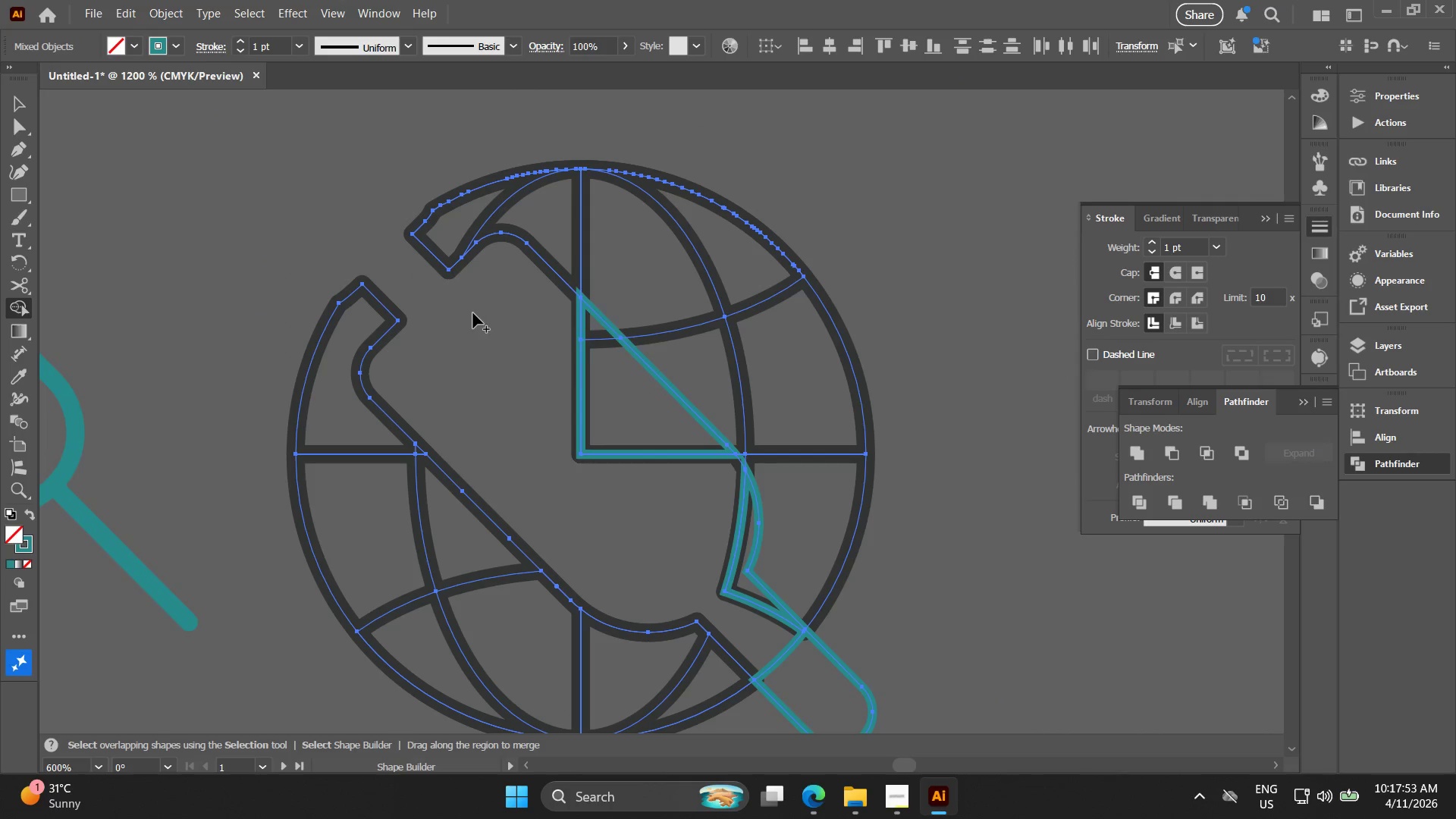 
hold_key(key=AltLeft, duration=1.53)
left_click_drag(start_coordinate=[484, 356], to_coordinate=[552, 409])
 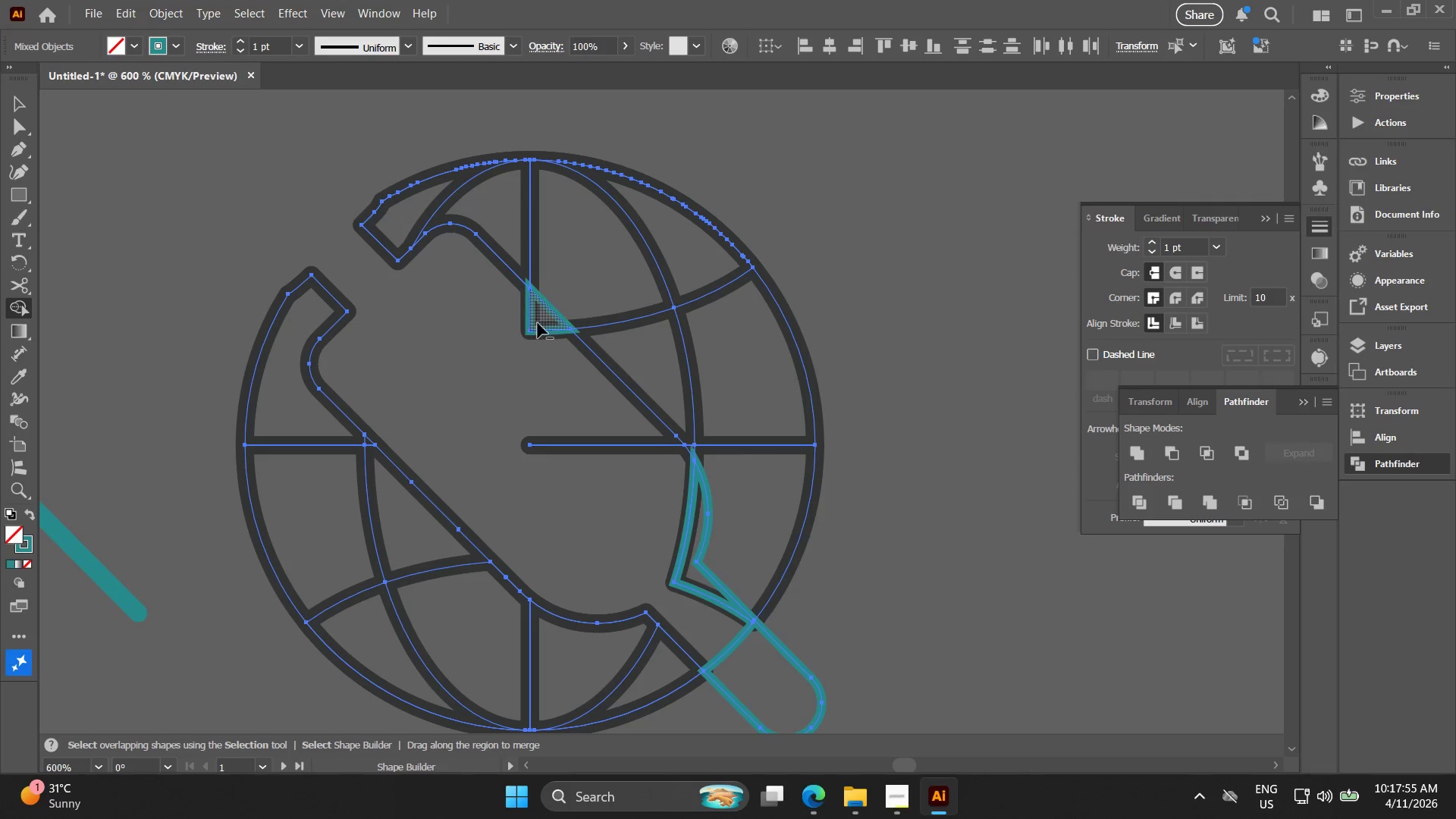 
left_click_drag(start_coordinate=[546, 327], to_coordinate=[551, 362])
 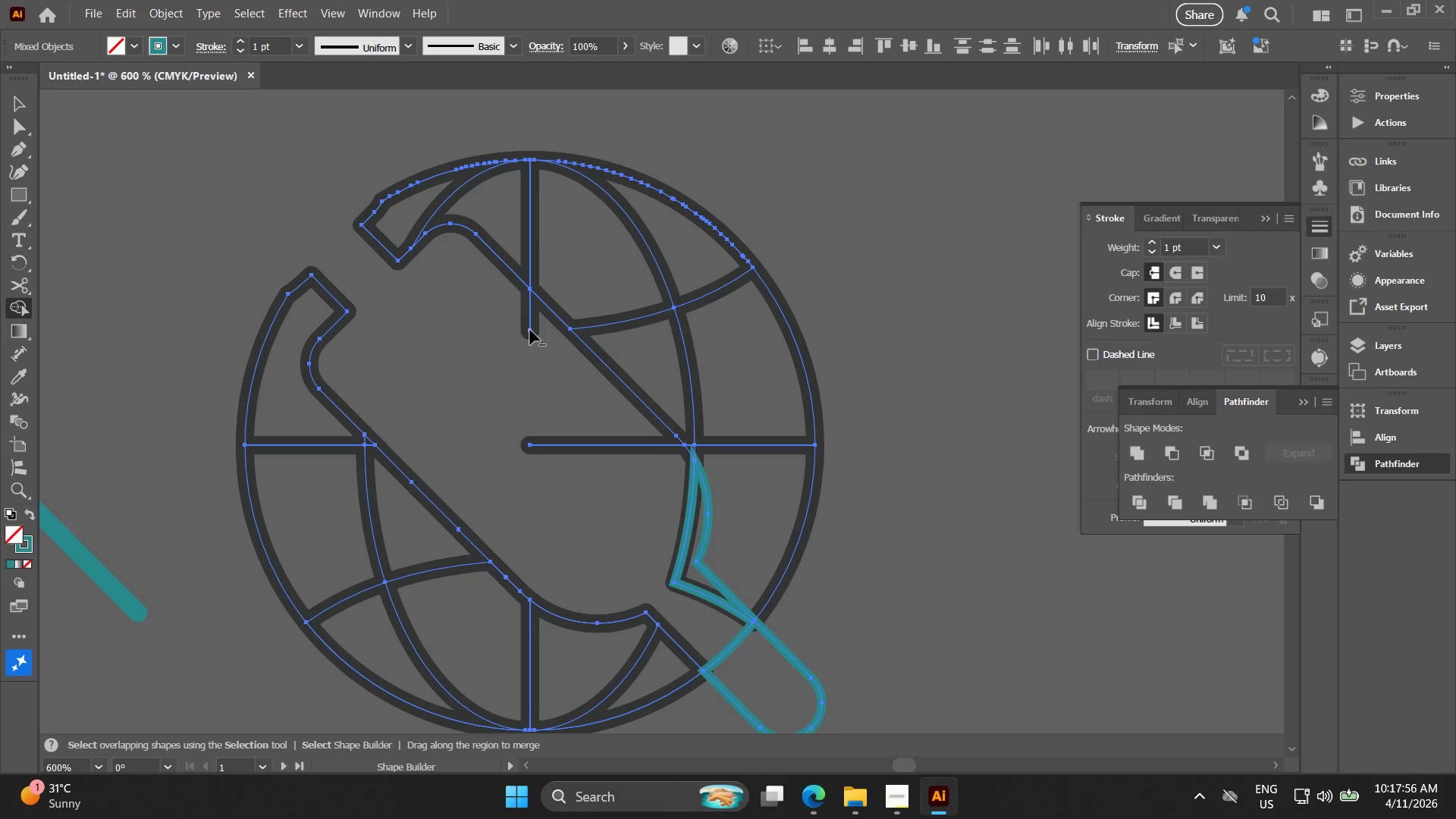 
hold_key(key=AltLeft, duration=1.52)
left_click_drag(start_coordinate=[542, 343], to_coordinate=[468, 293])
 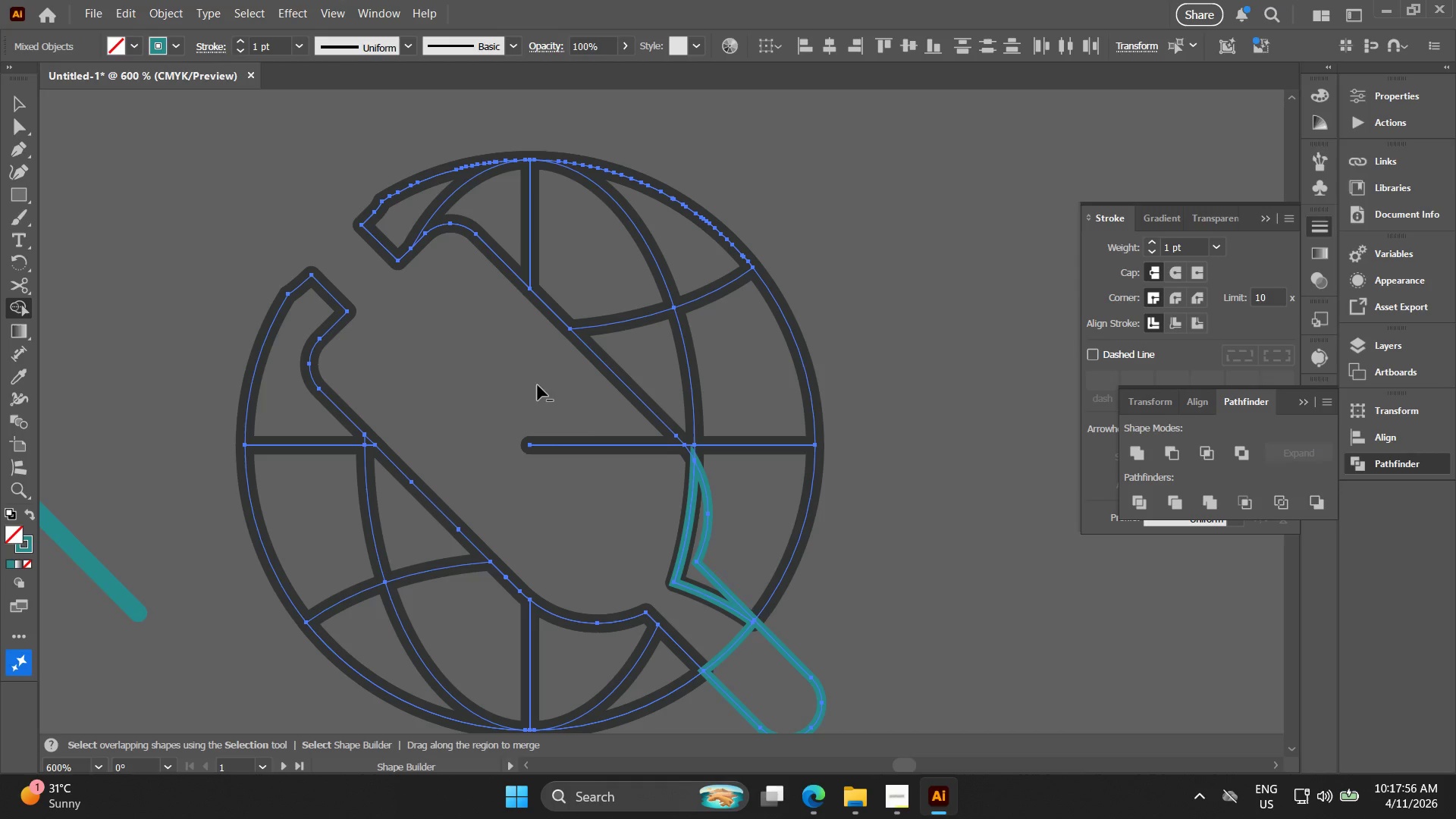 
left_click_drag(start_coordinate=[541, 379], to_coordinate=[590, 504])
 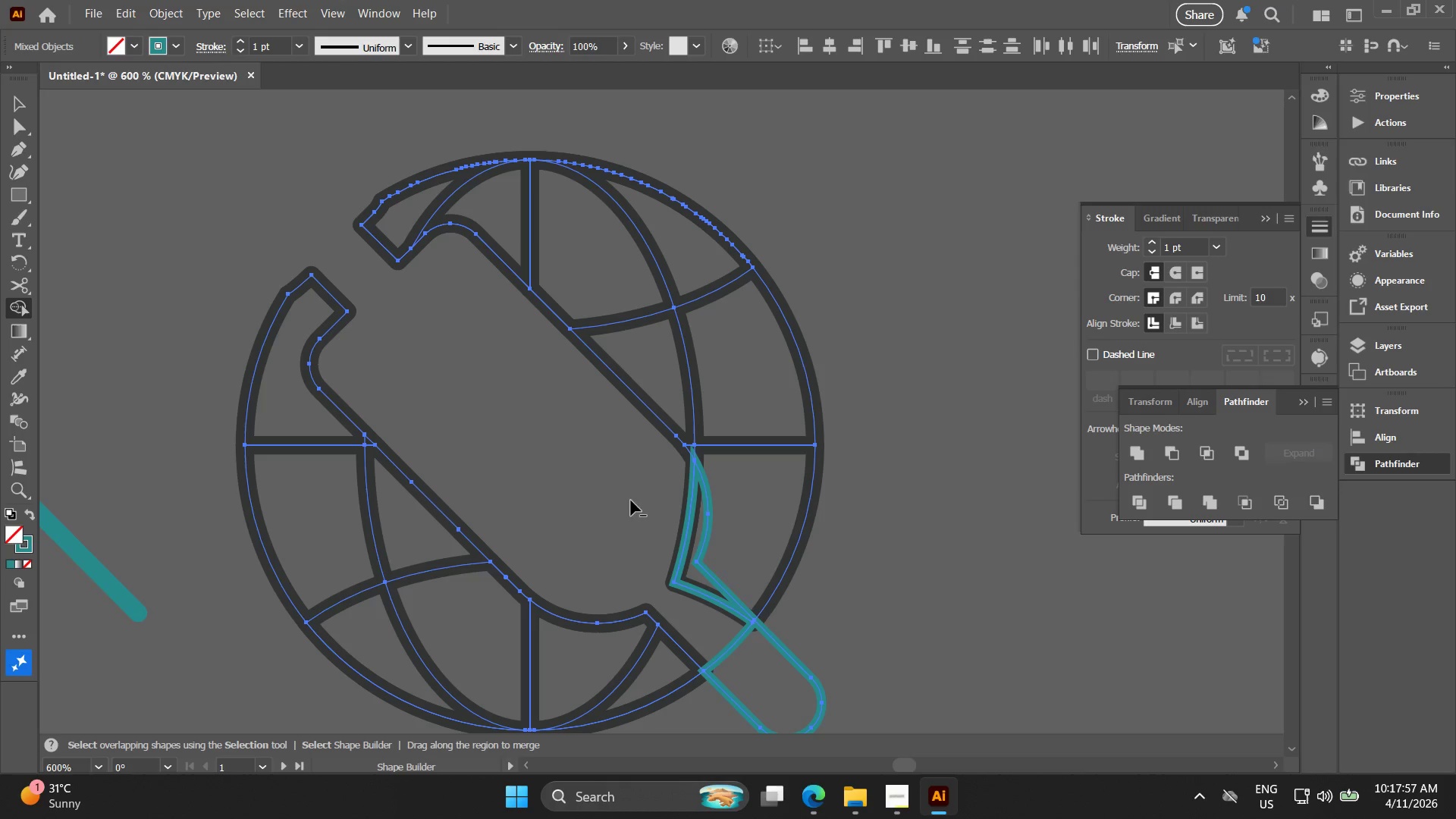 
hold_key(key=AltLeft, duration=1.51)
scroll: coordinate [667, 488], scroll_direction: up, amount: 2.0
 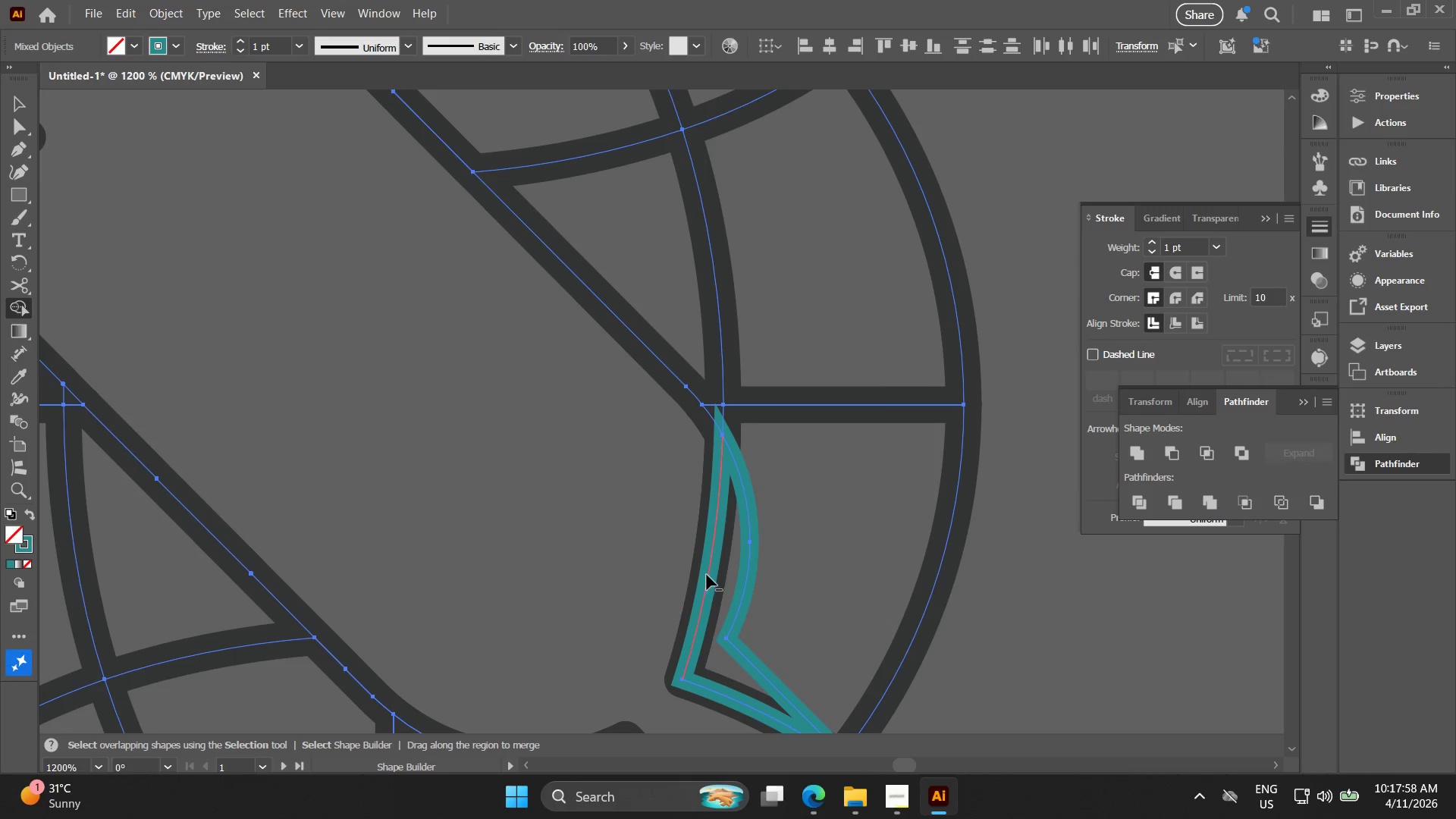 
hold_key(key=AltLeft, duration=1.25)
left_click_drag(start_coordinate=[732, 556], to_coordinate=[682, 540])
 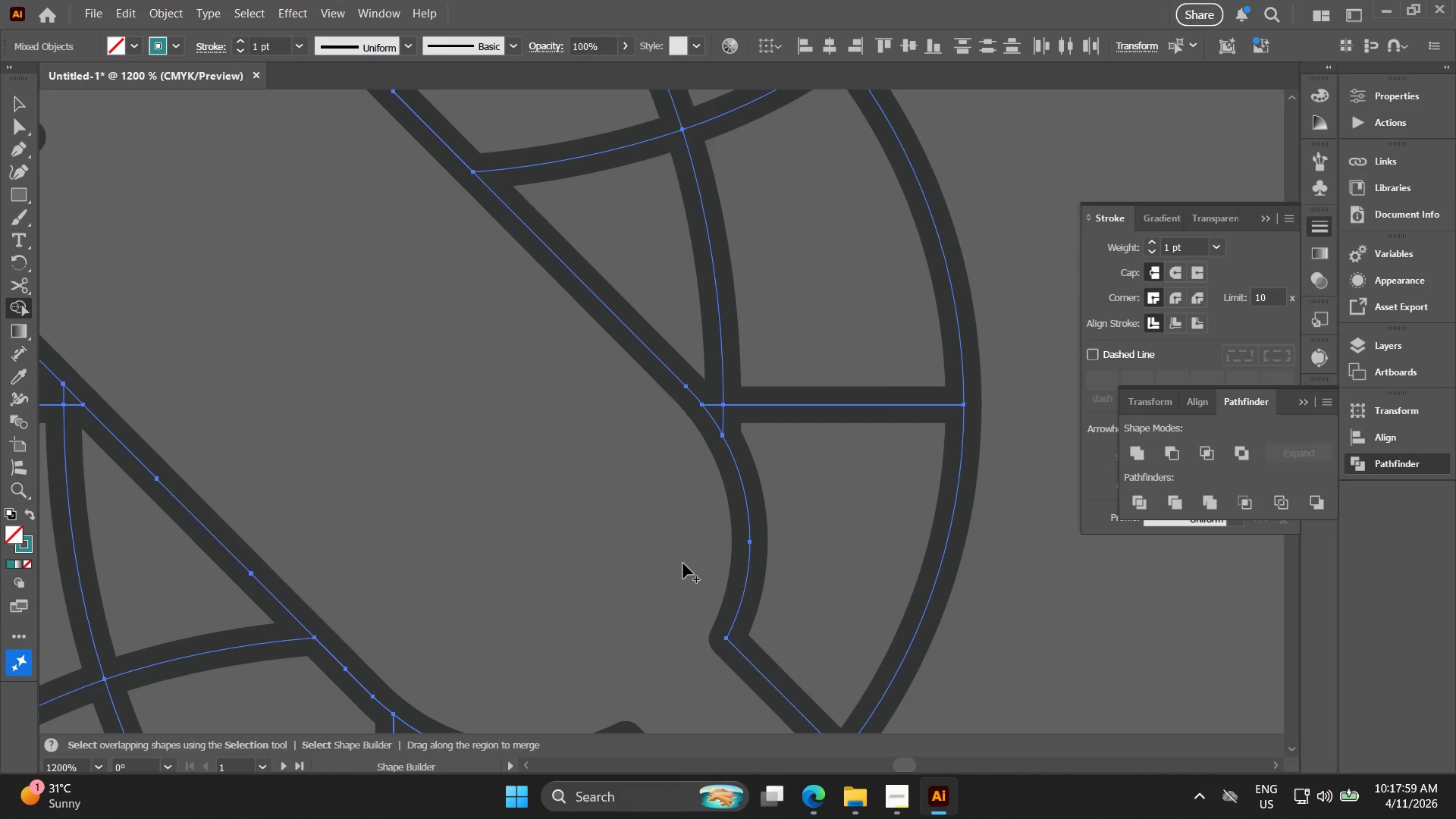 
hold_key(key=Space, duration=0.48)
 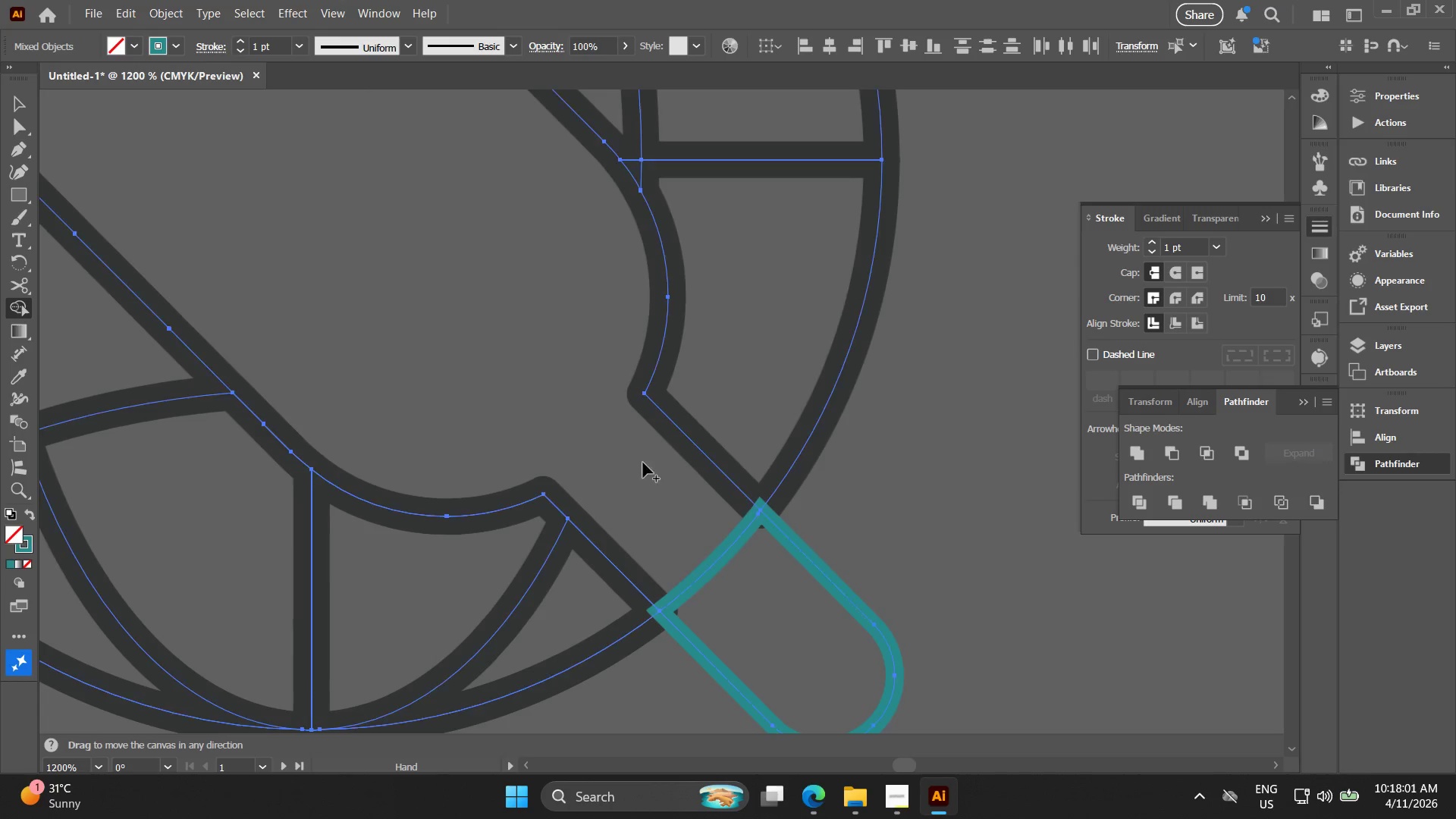 
left_click_drag(start_coordinate=[676, 561], to_coordinate=[679, 427])
 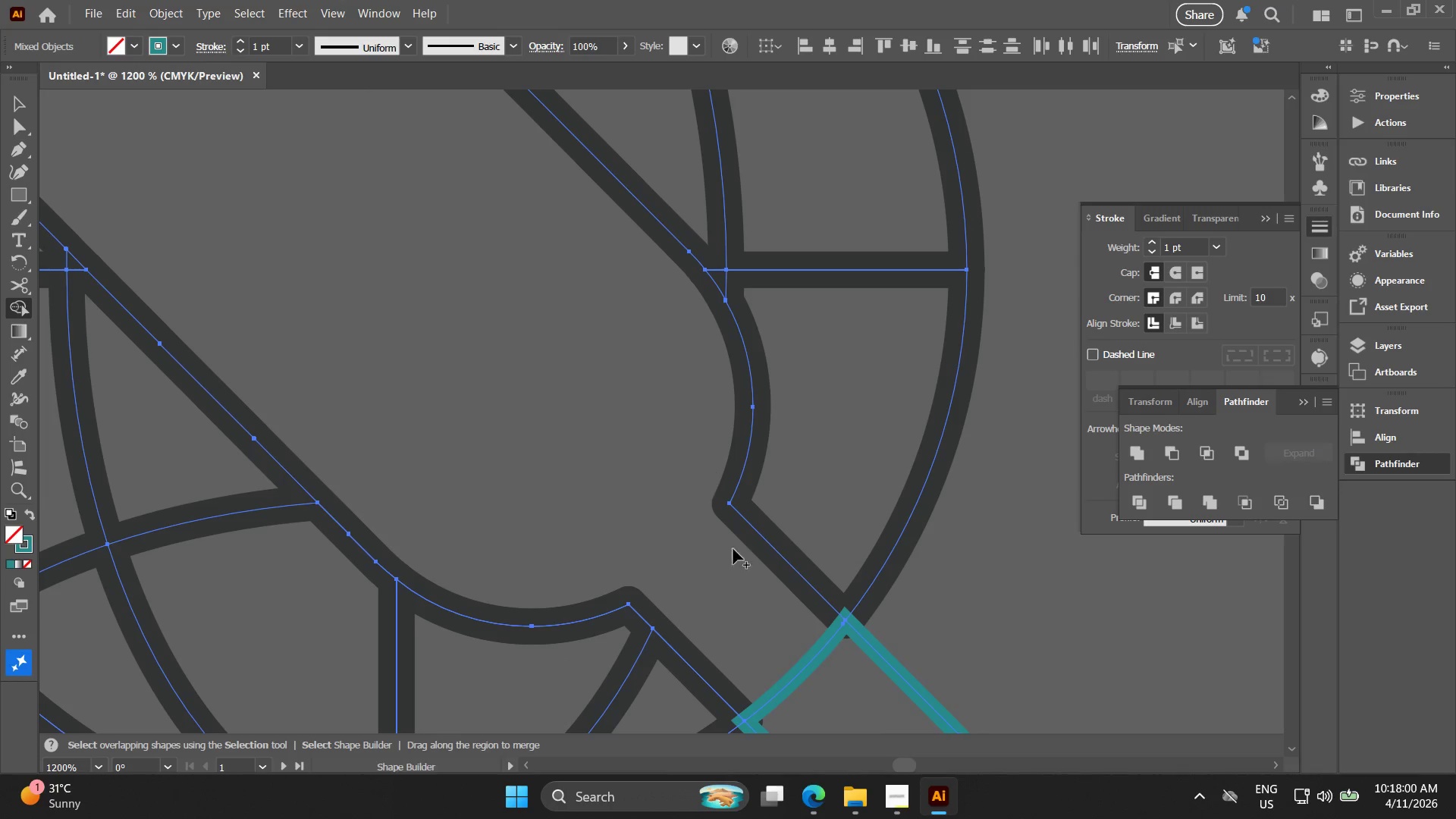 
hold_key(key=Space, duration=0.42)
 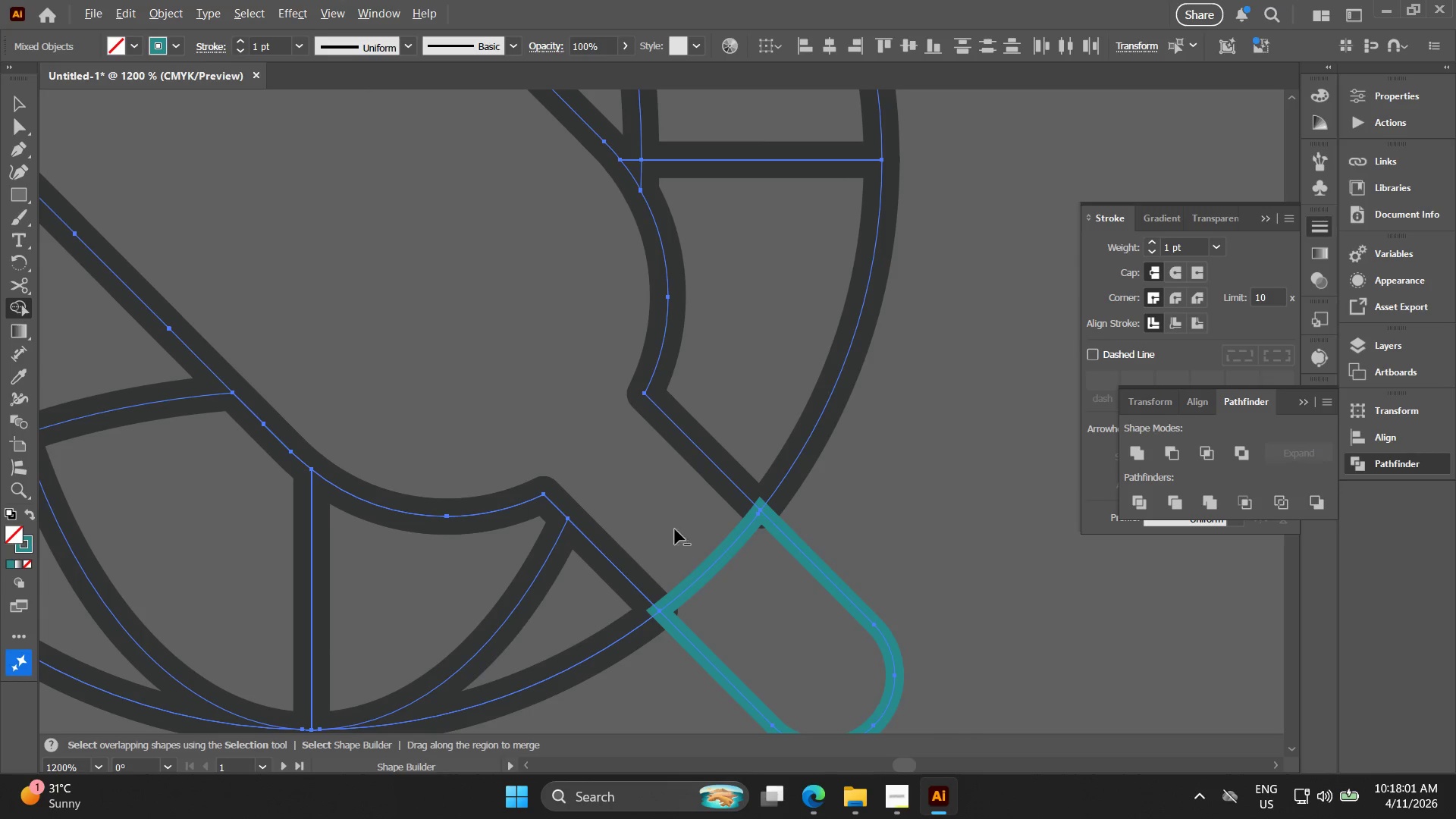 
left_click_drag(start_coordinate=[721, 570], to_coordinate=[636, 460])
 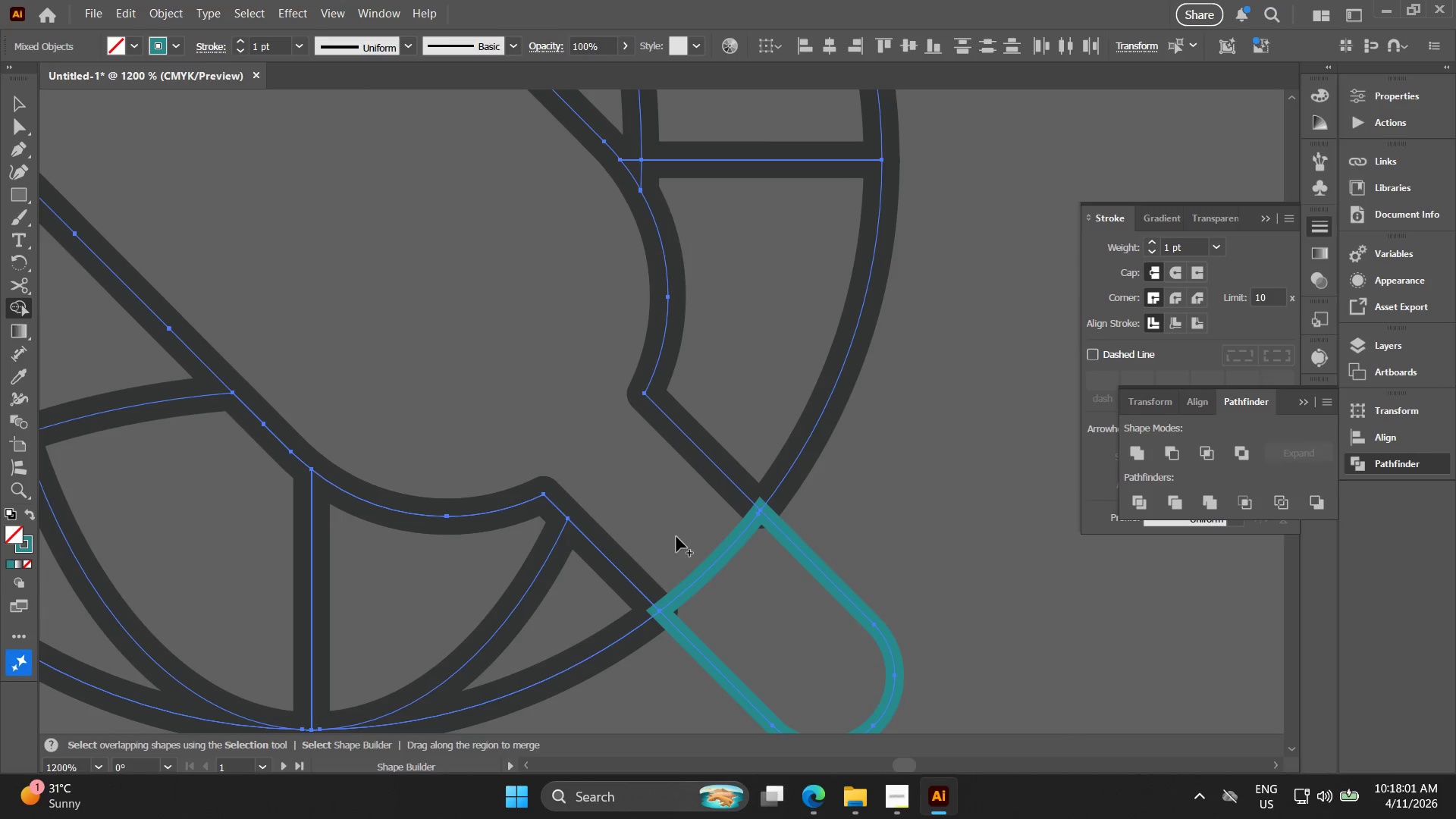 
hold_key(key=AltLeft, duration=1.52)
left_click_drag(start_coordinate=[674, 529], to_coordinate=[796, 642])
 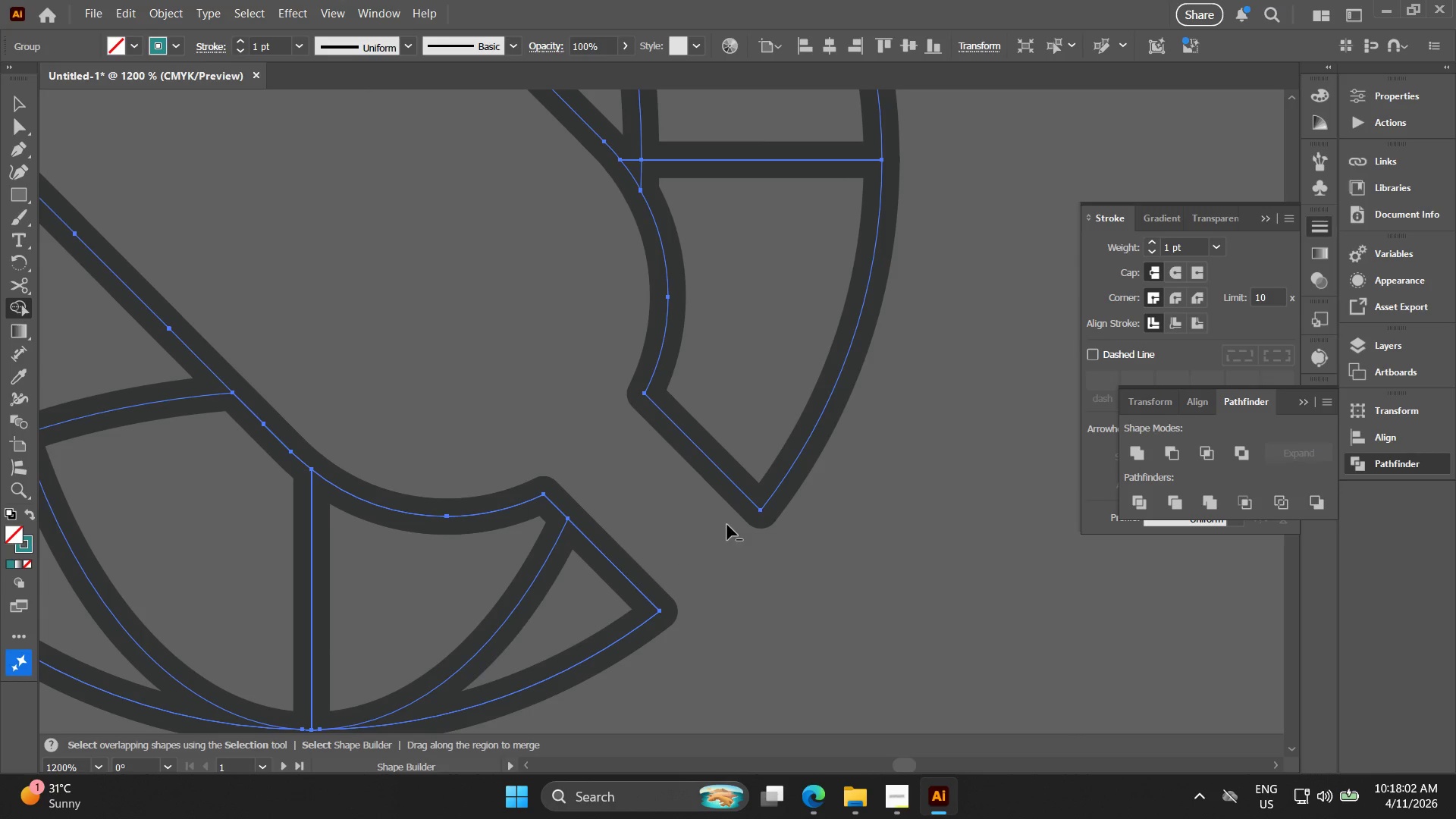 
key(Alt+AltLeft)
 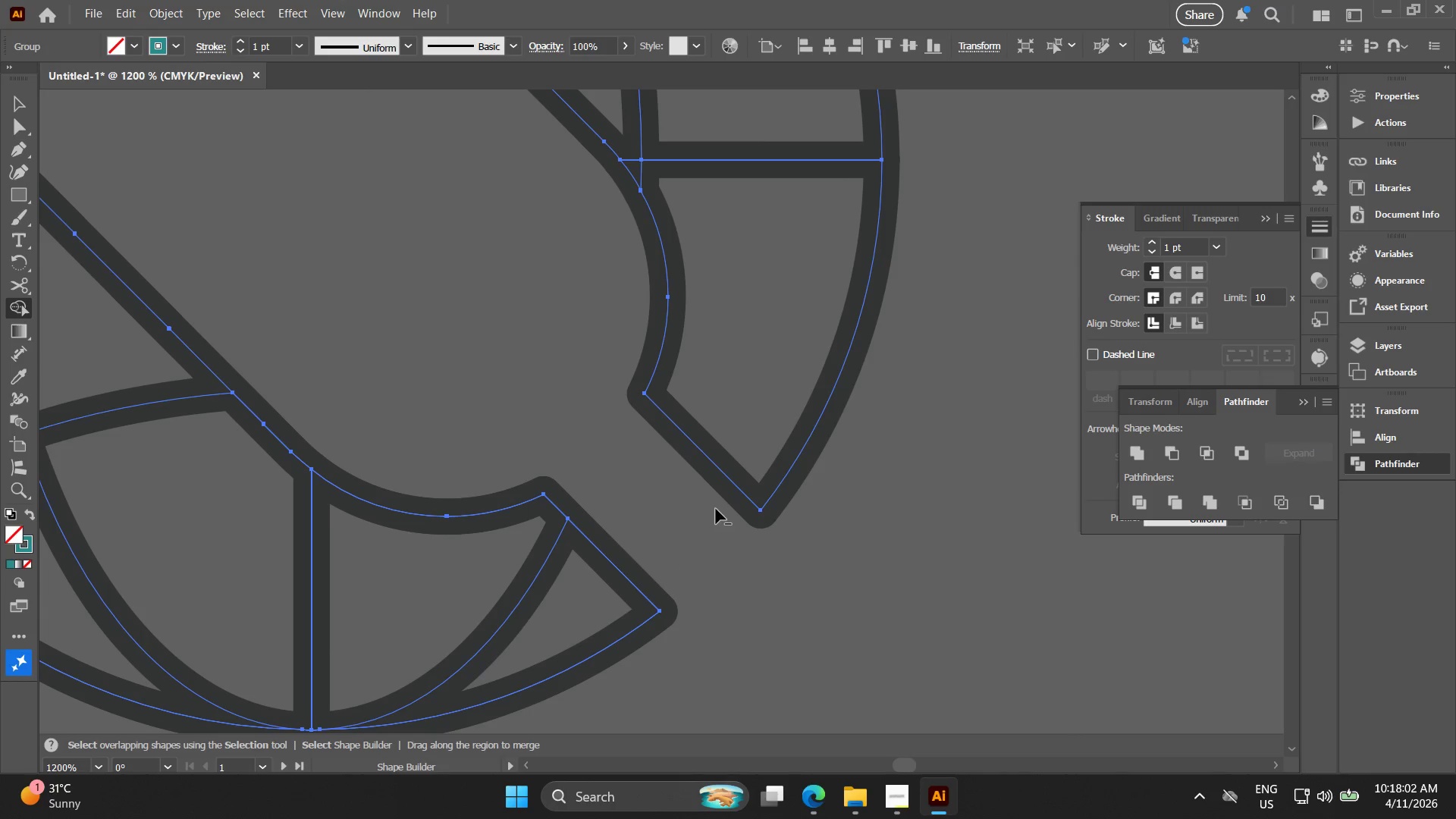 
key(Alt+AltLeft)
 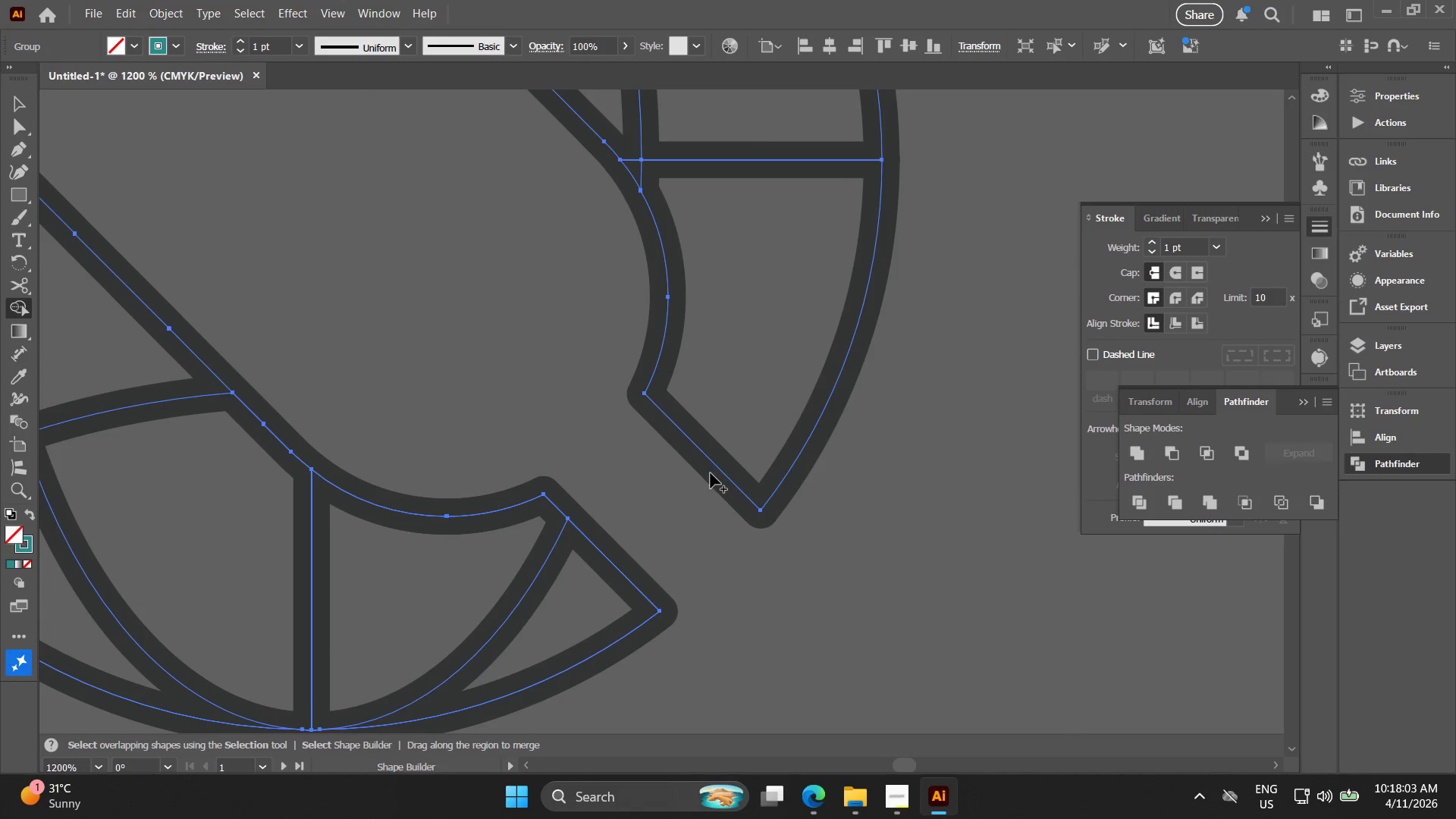 
key(V)
 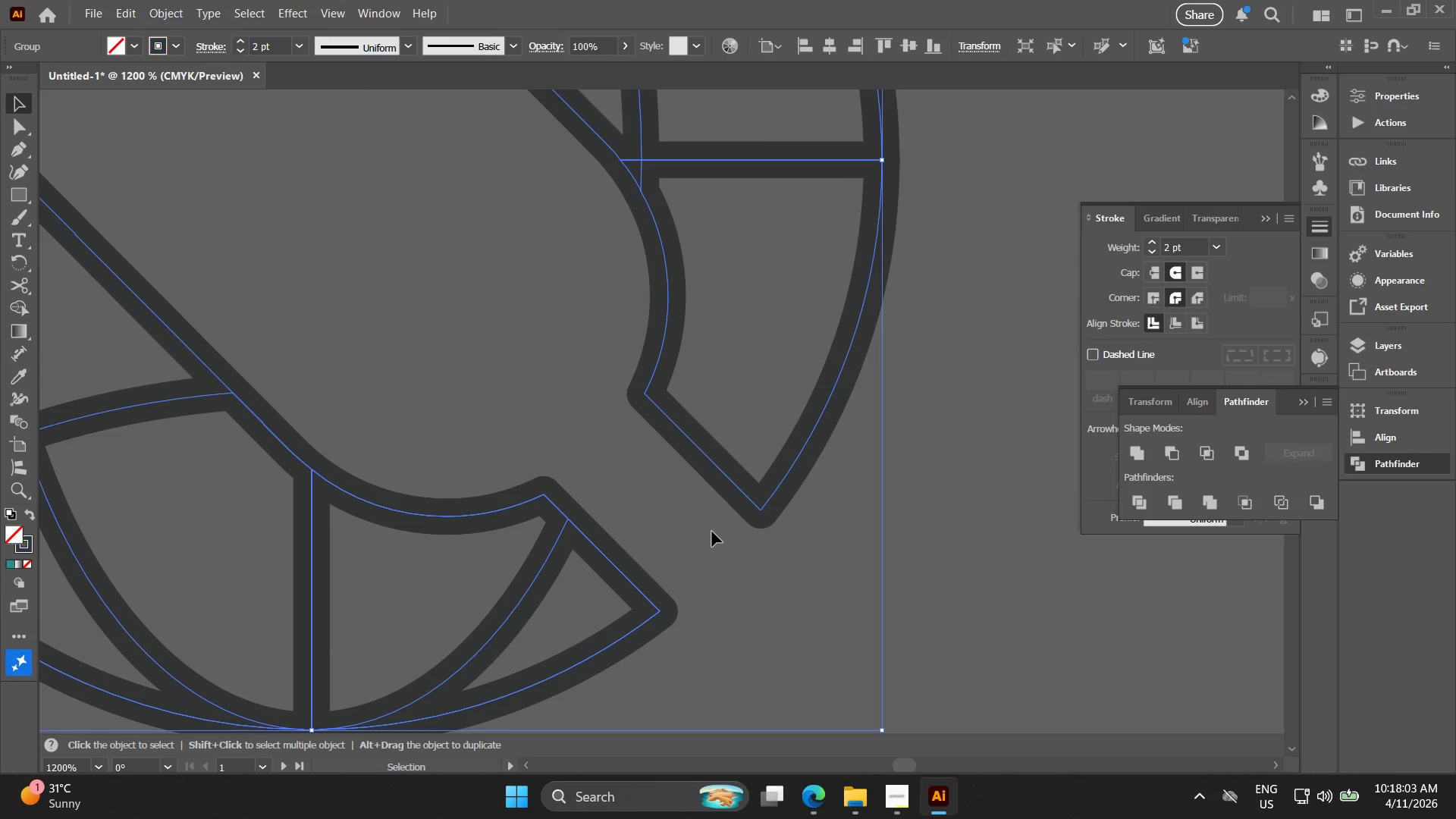 
left_click_drag(start_coordinate=[712, 533], to_coordinate=[712, 526])
 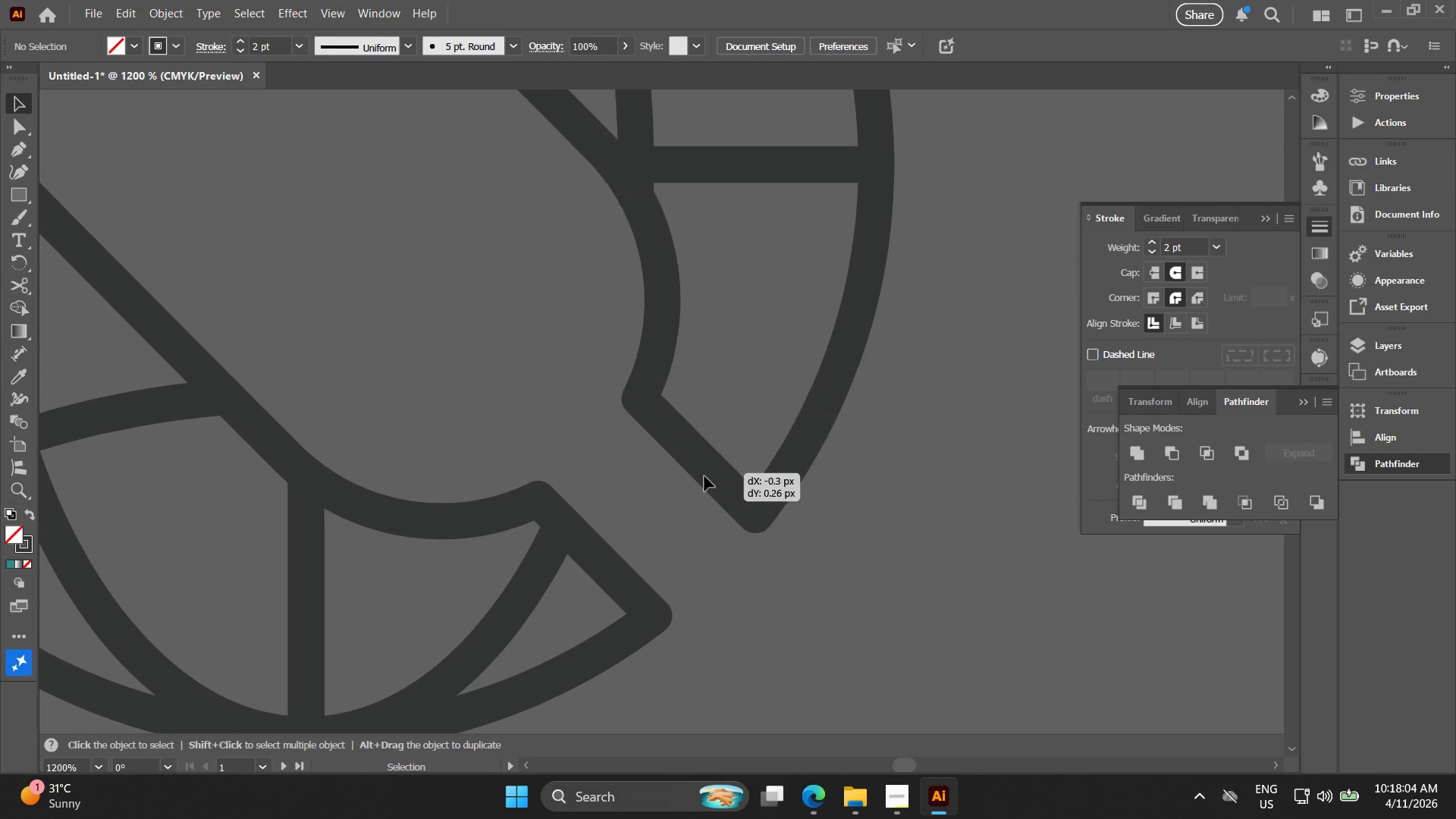 
left_click_drag(start_coordinate=[719, 469], to_coordinate=[667, 477])
 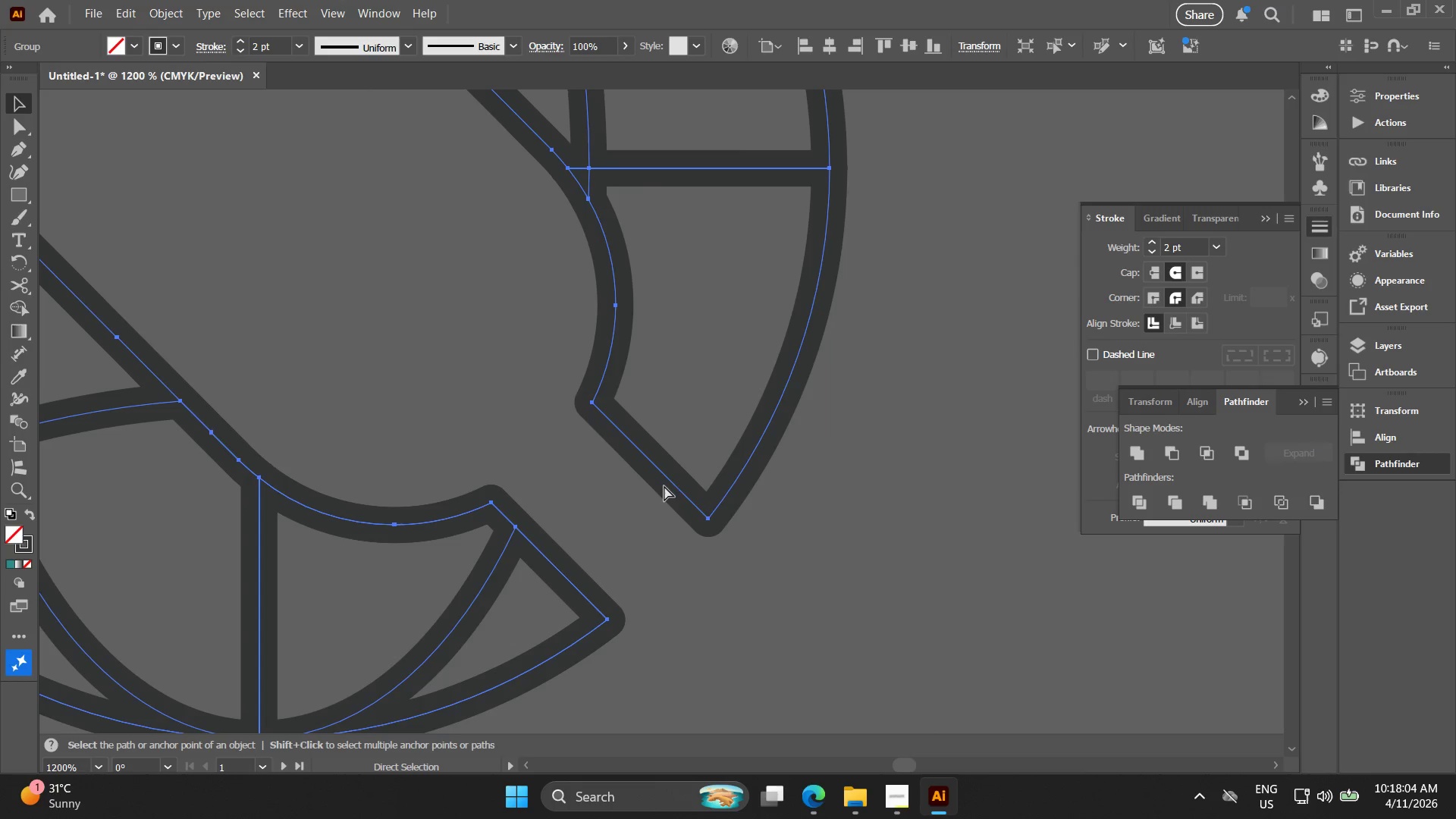 
key(Control+Z)
 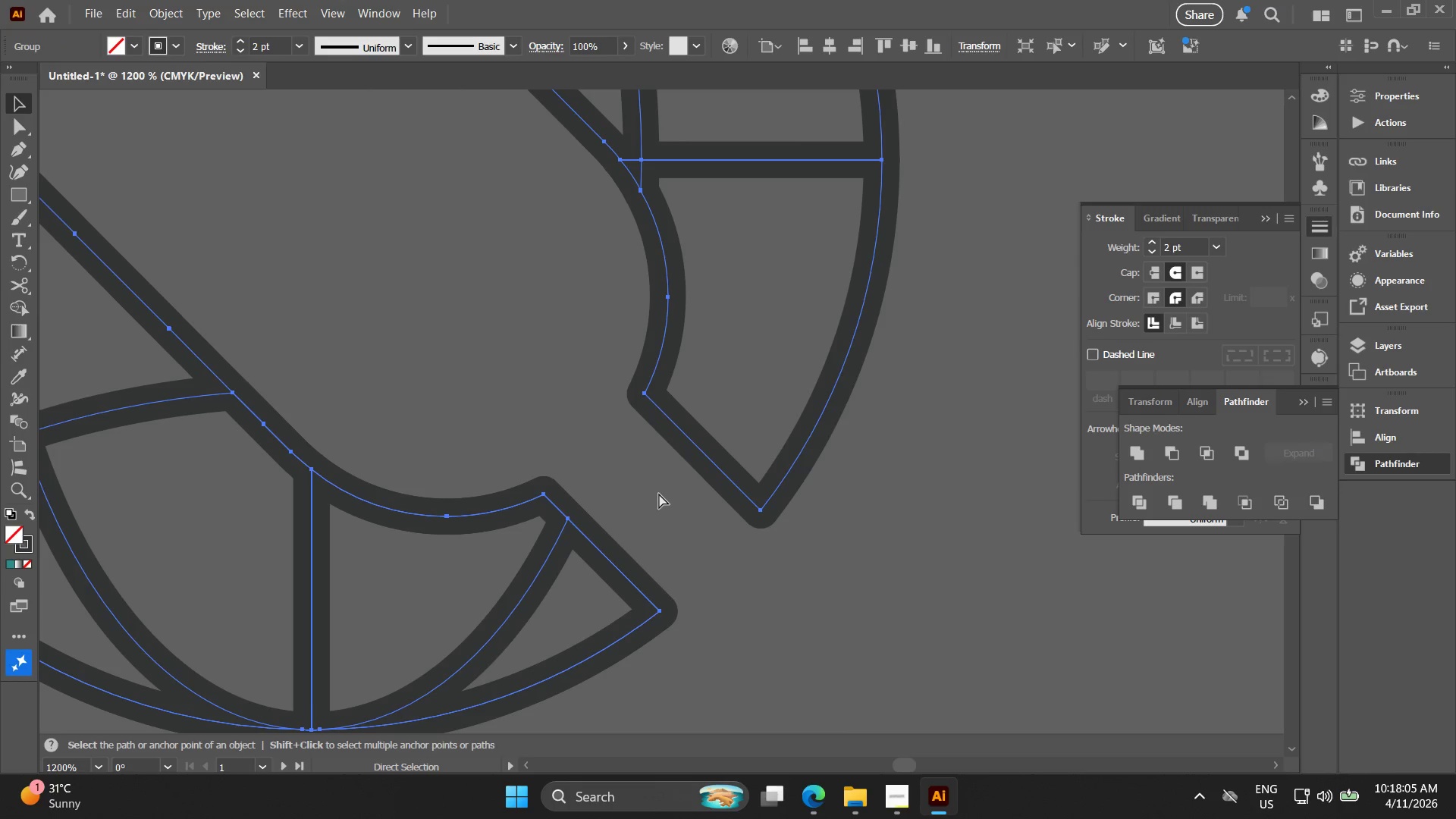 
key(Control+Z)
 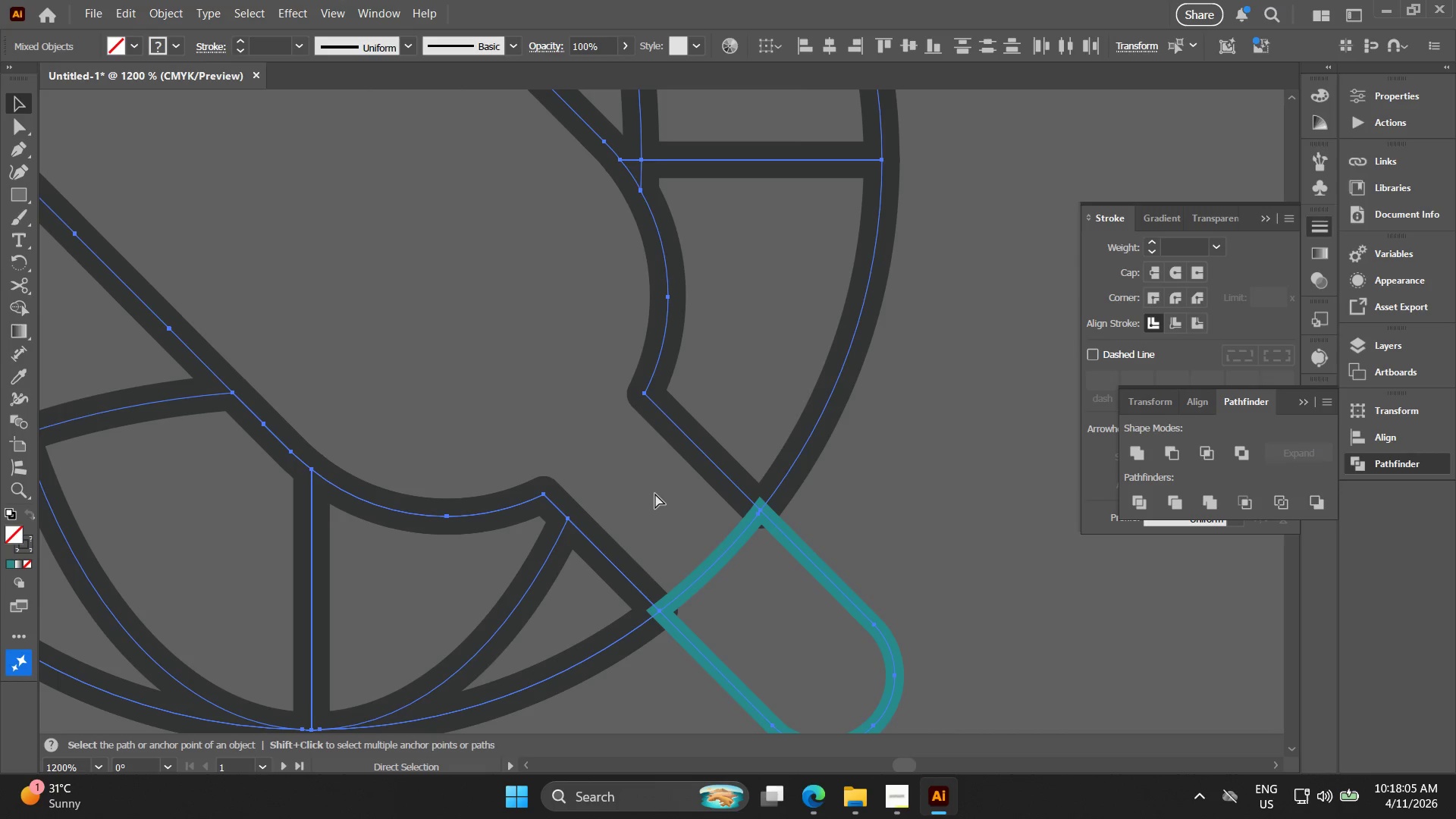 
key(Control+Z)
 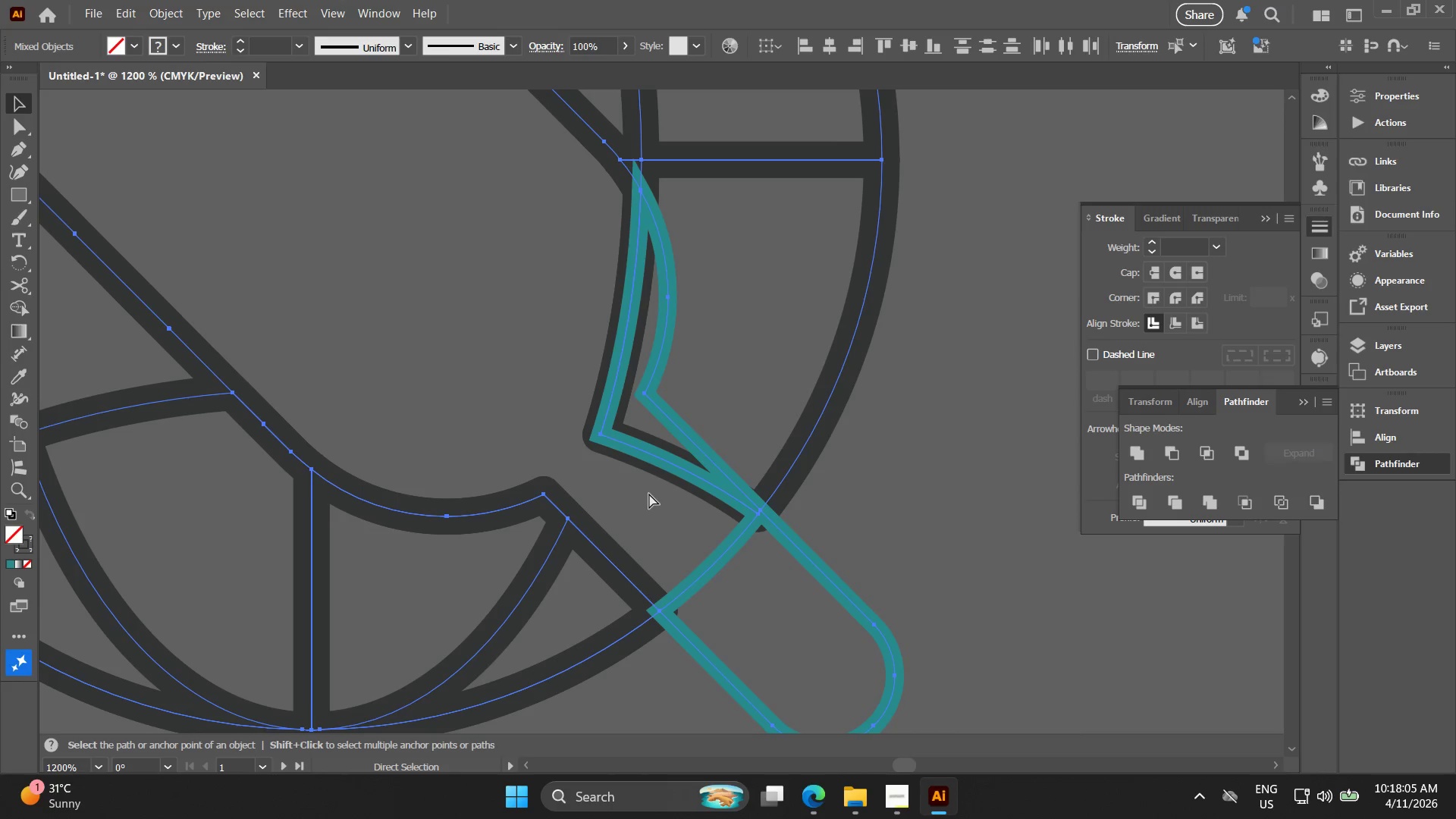 
key(Control+Z)
 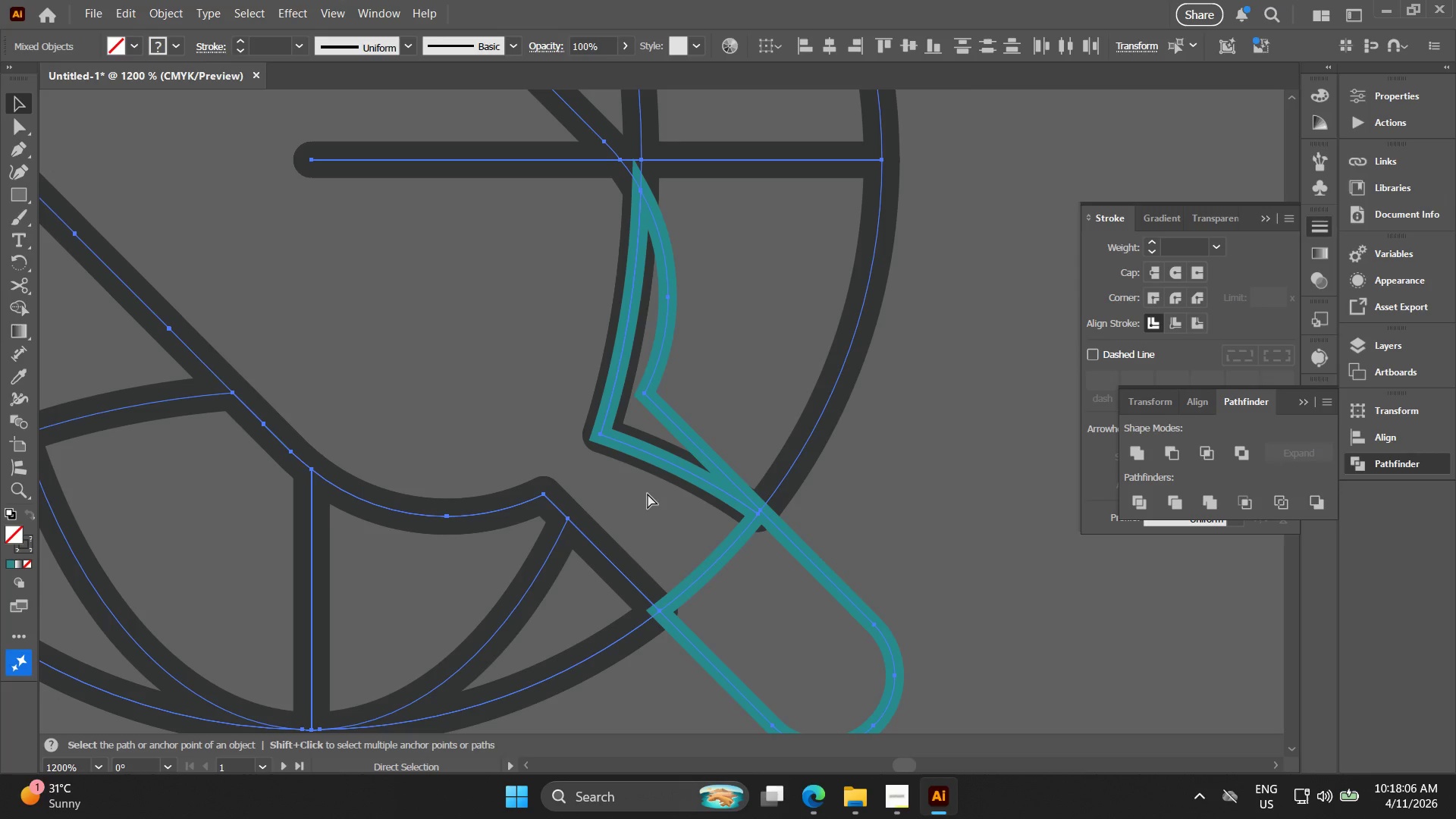 
key(Control+Z)
 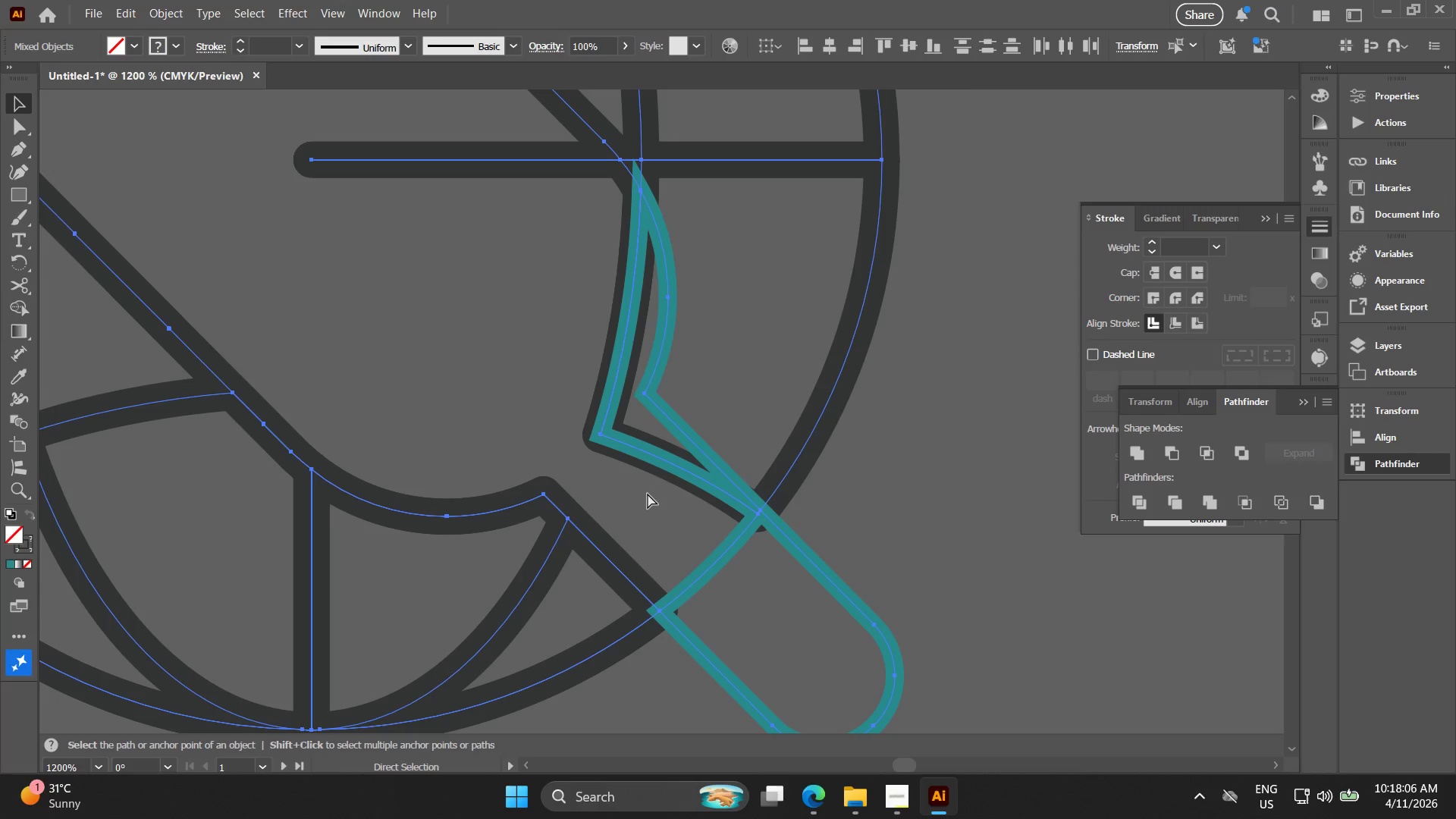 
key(Control+Z)
 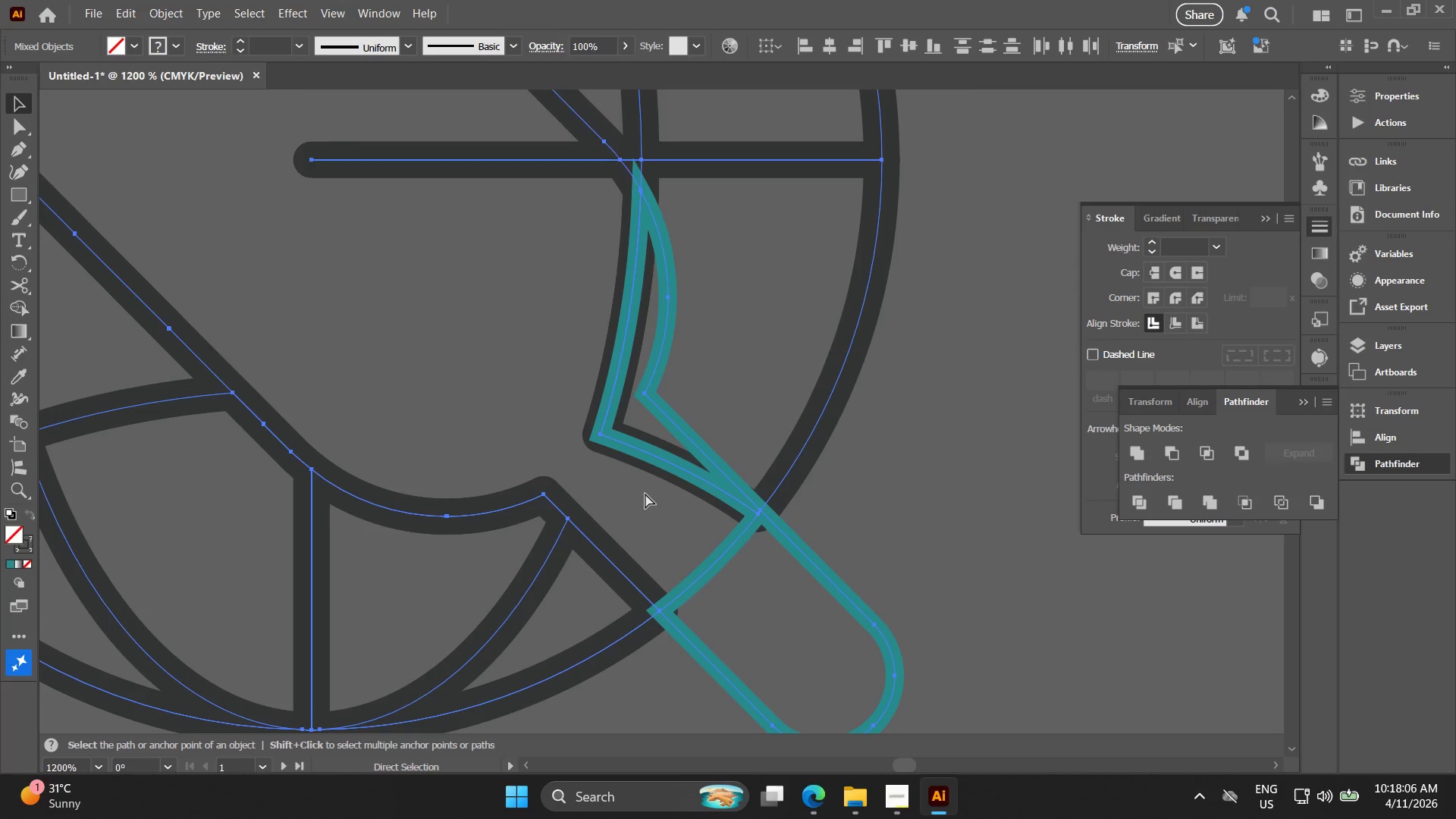 
key(Control+Z)
 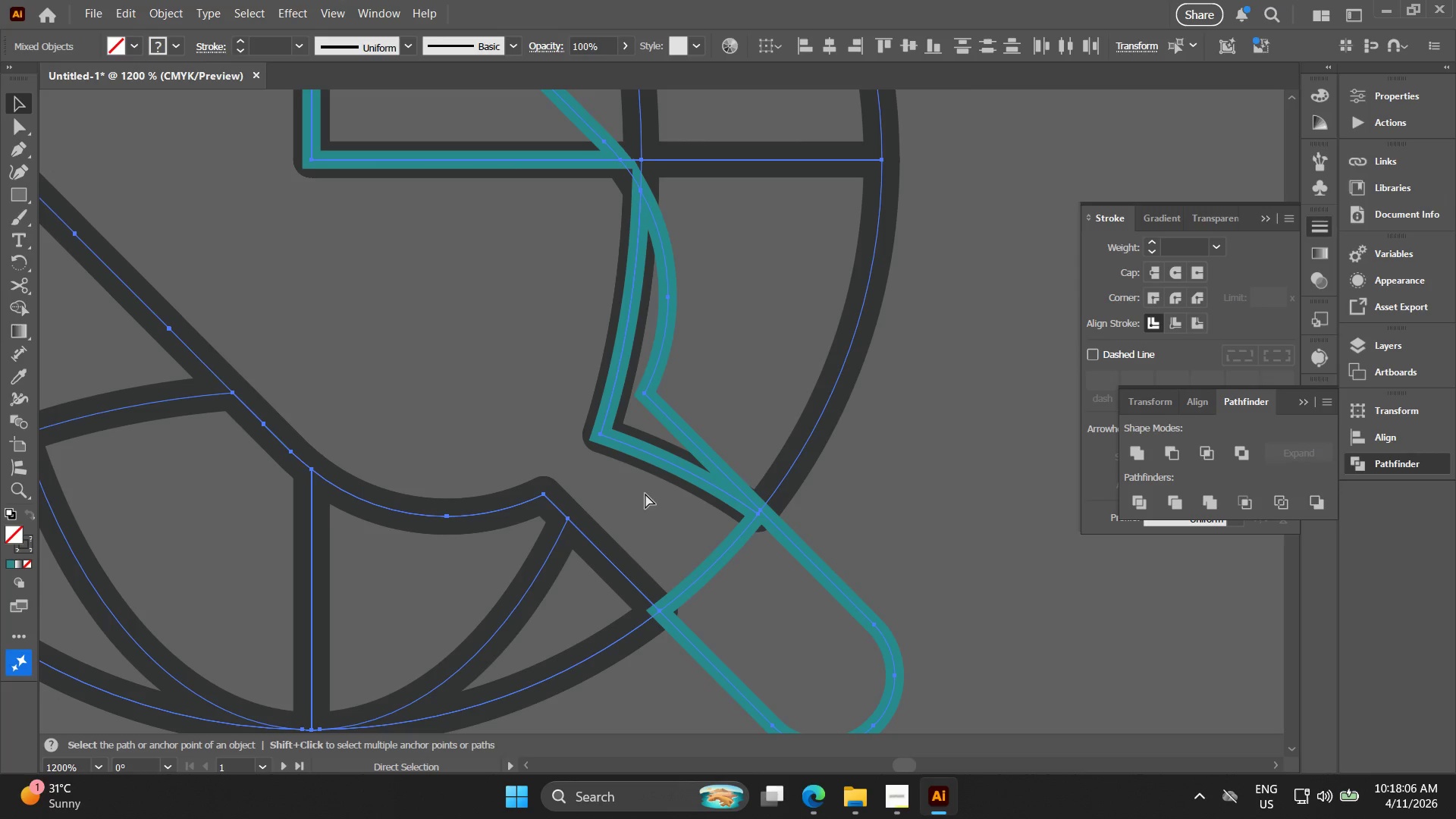 
key(Control+Z)
 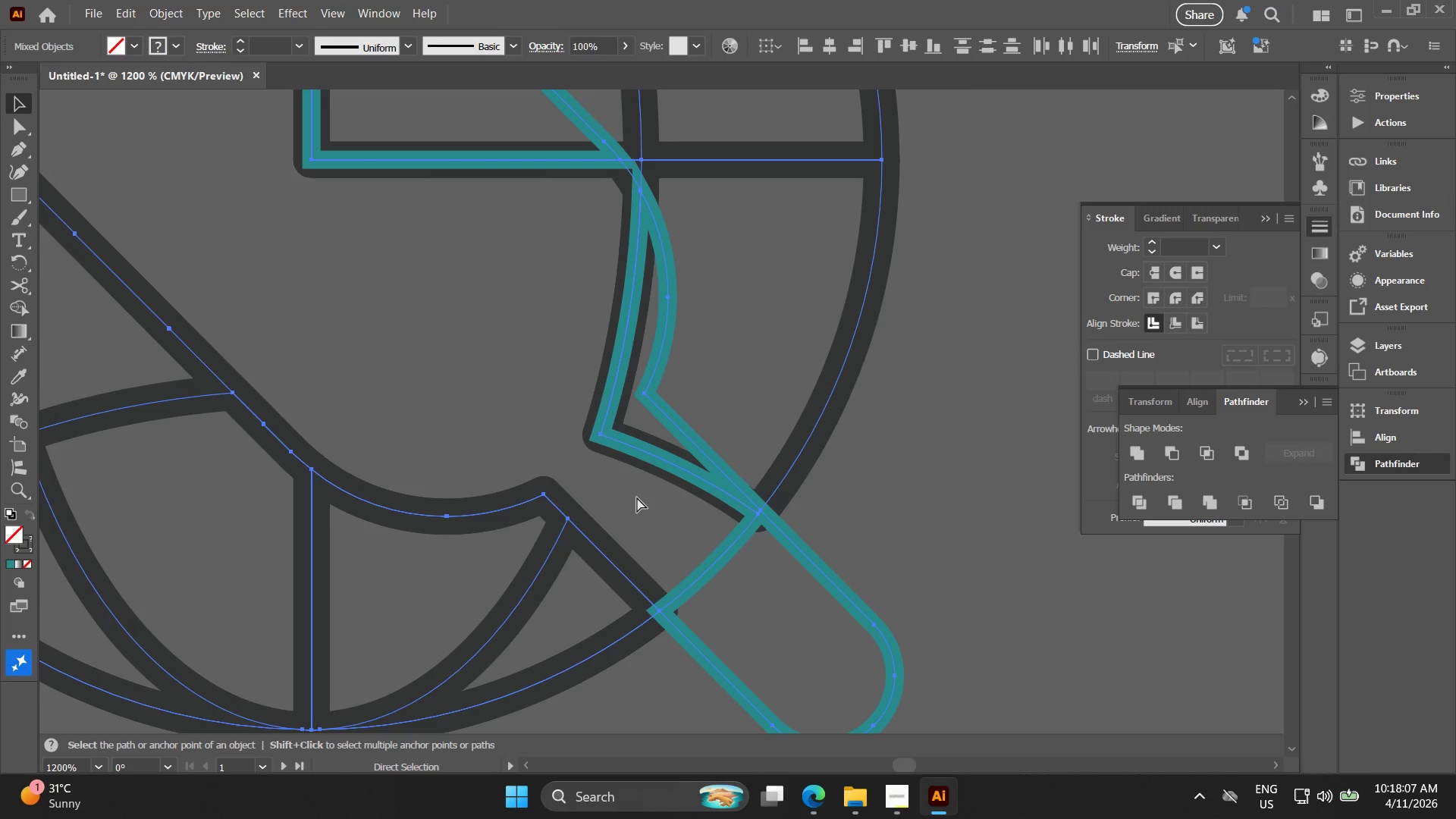 
key(Control+Z)
 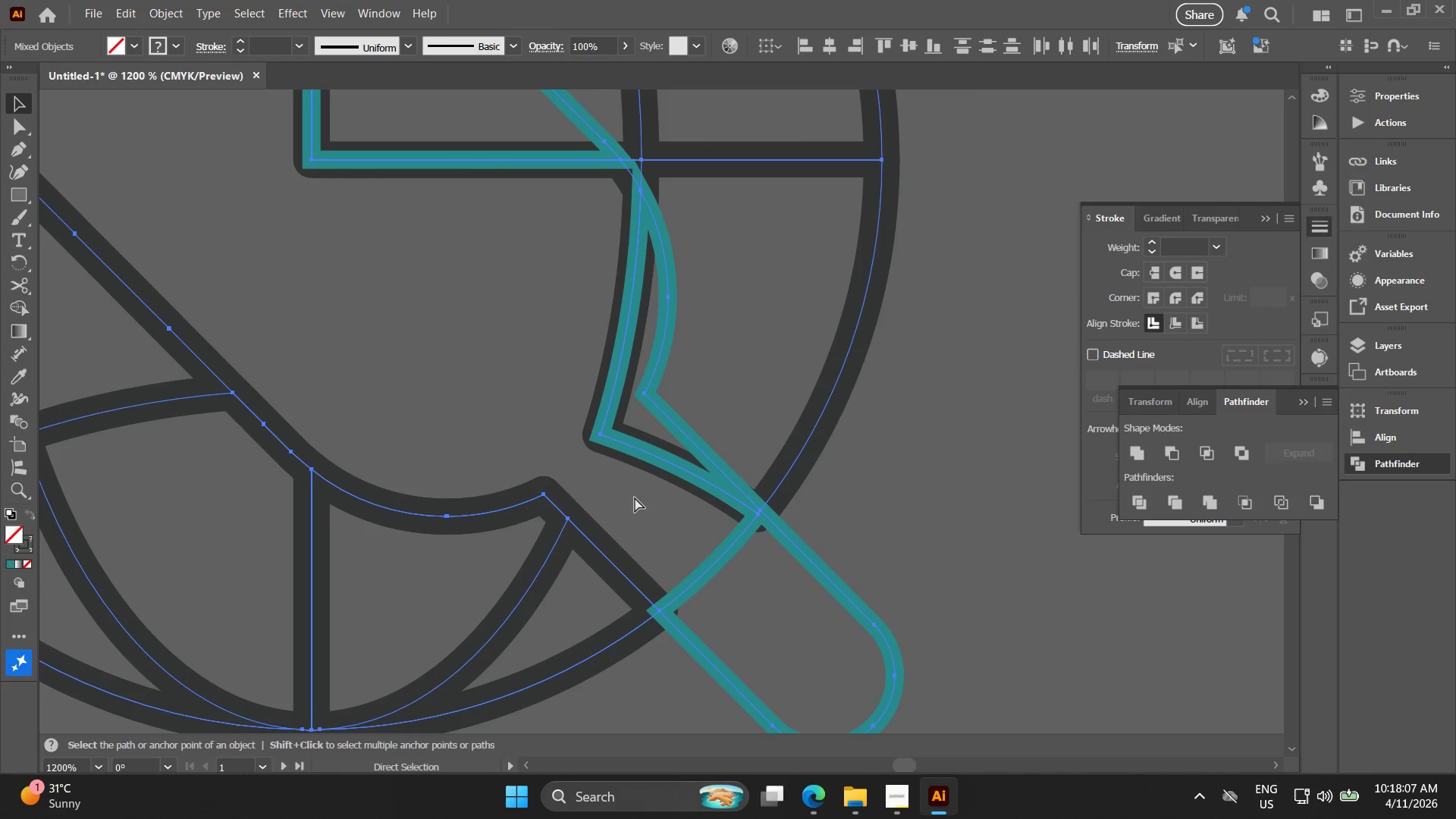 
key(Control+Z)
 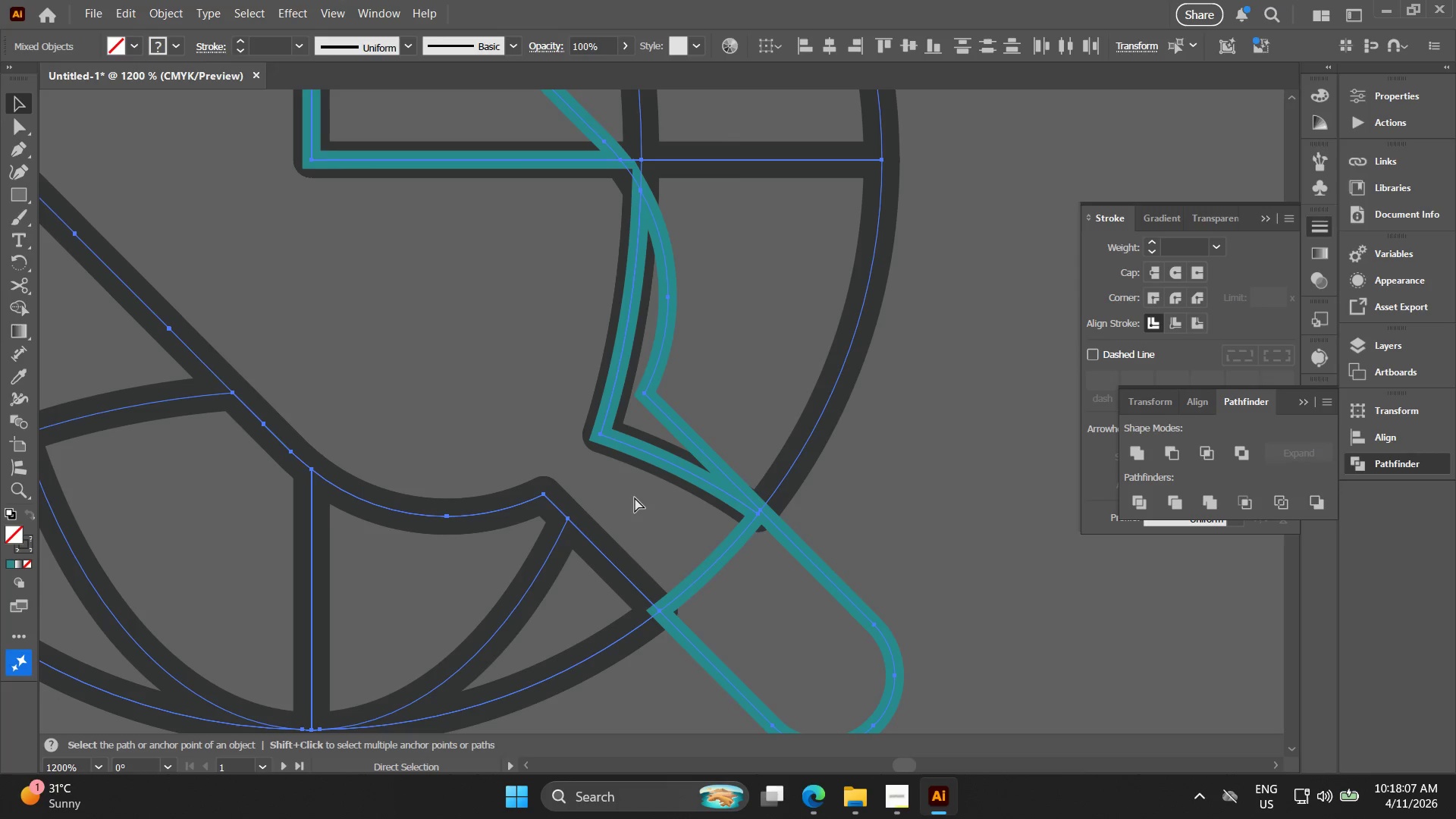 
key(Control+Z)
 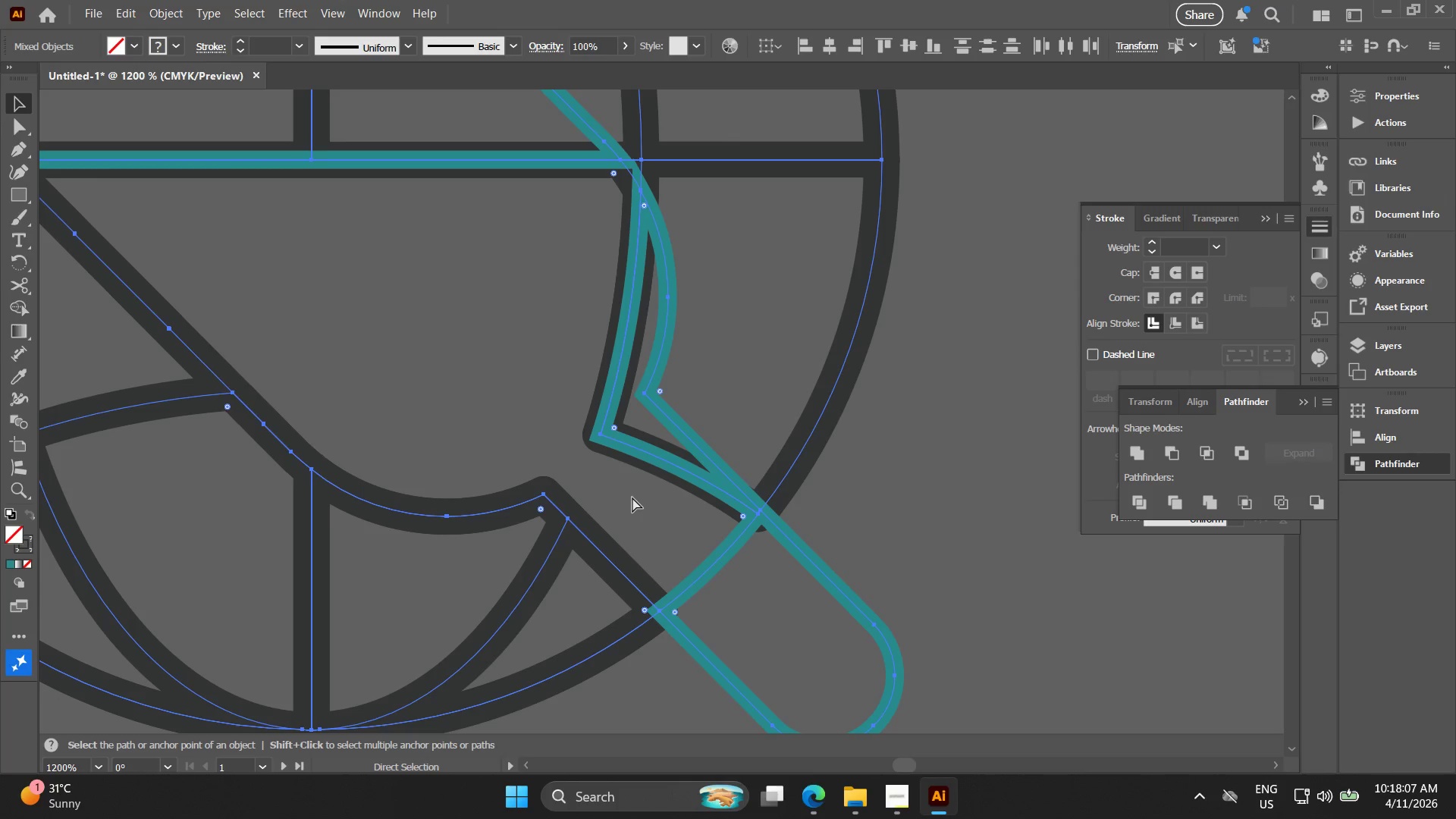 
key(Control+Z)
 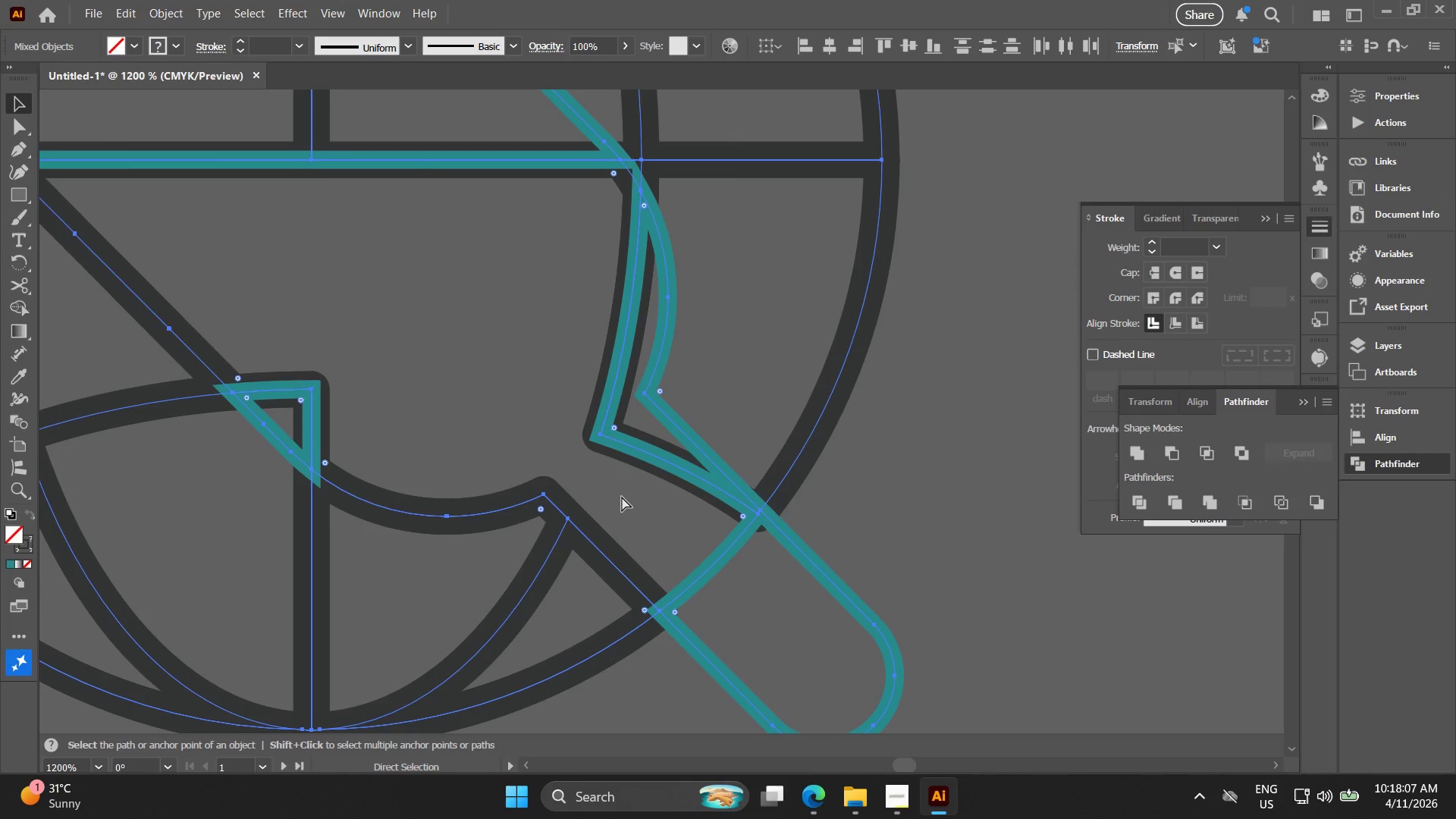 
key(Control+Z)
 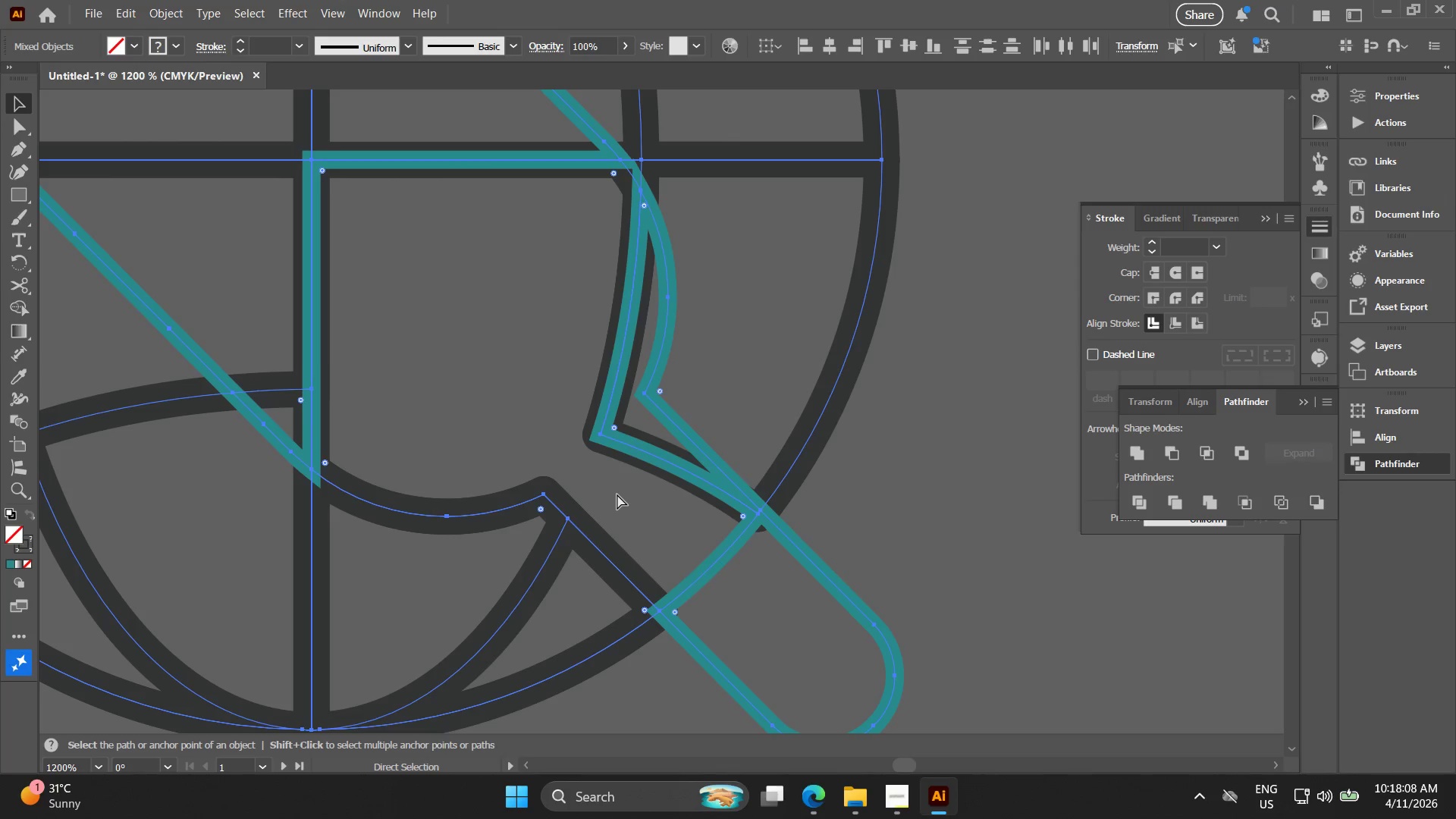 
key(Control+Z)
 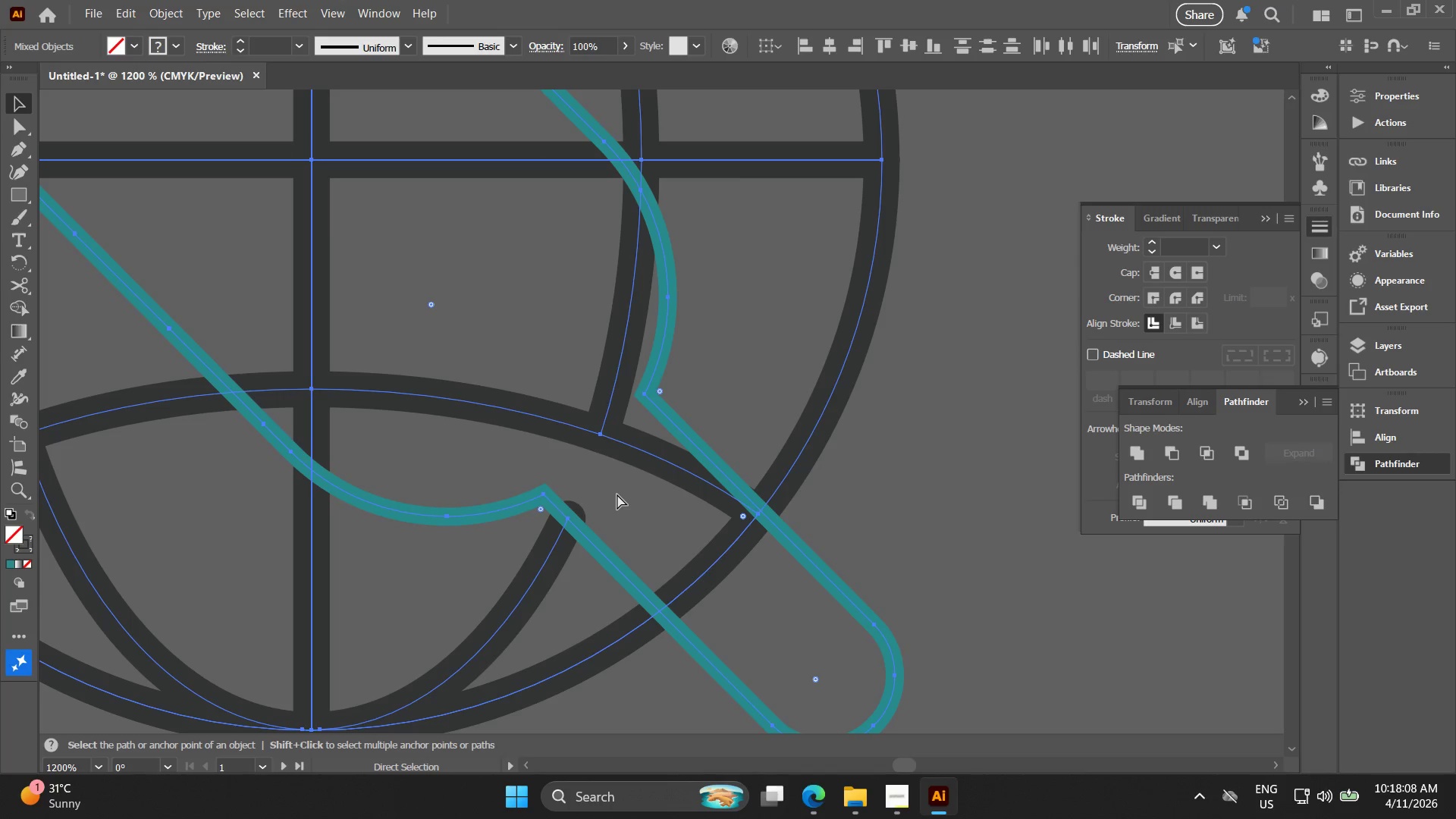 
key(Control+Z)
 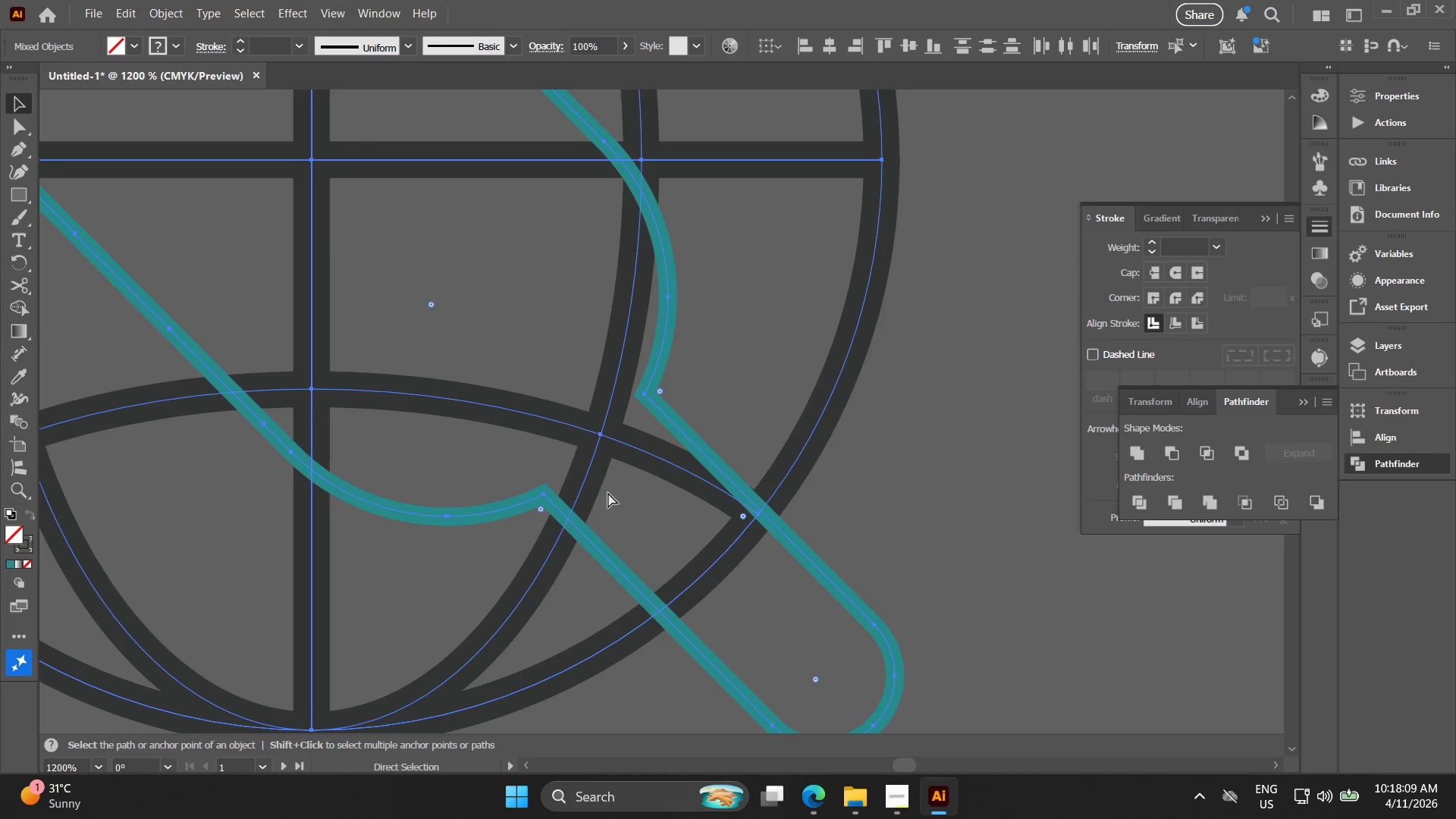 
key(Alt+AltLeft)
 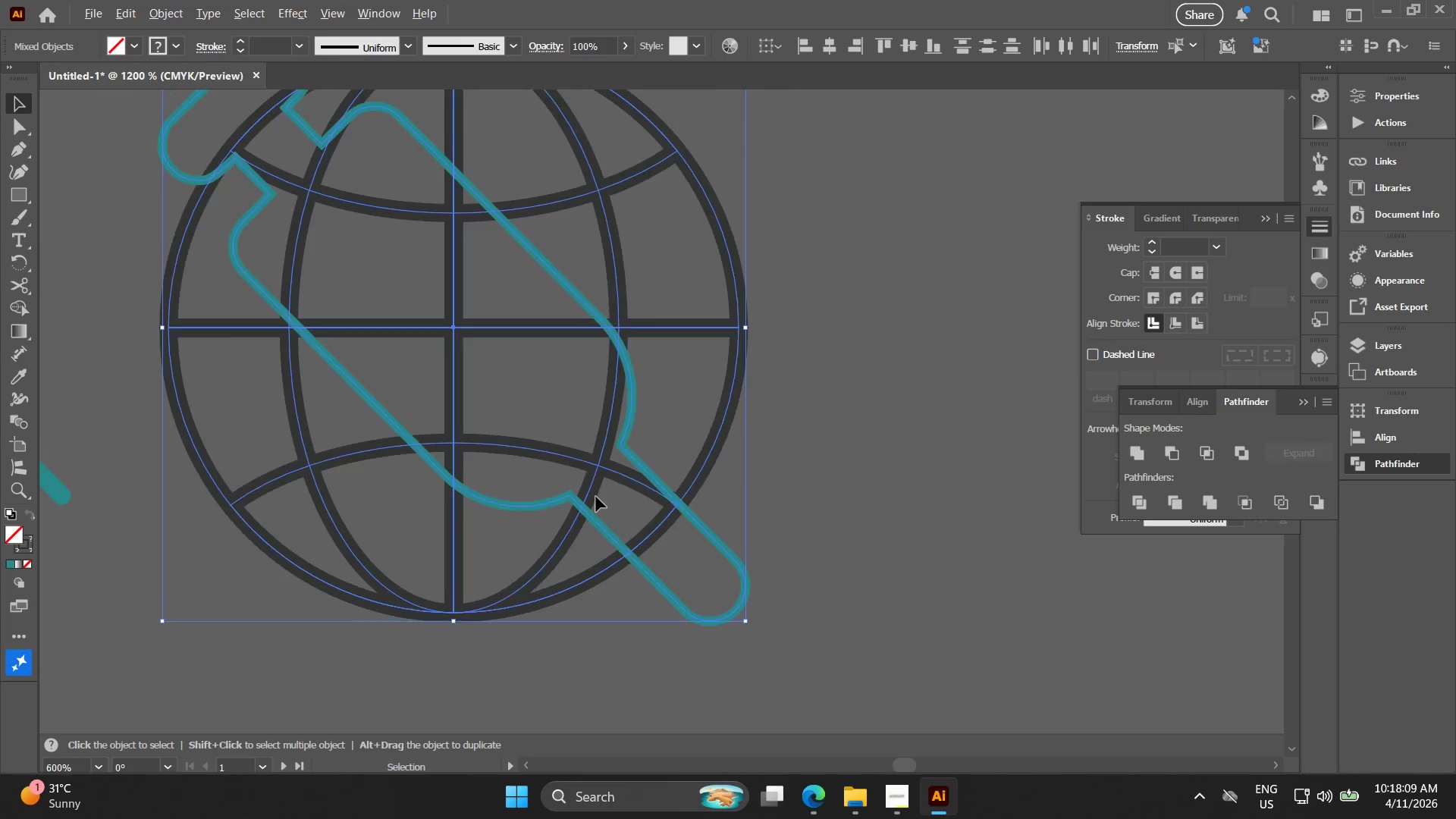 
hold_key(key=Space, duration=0.44)
 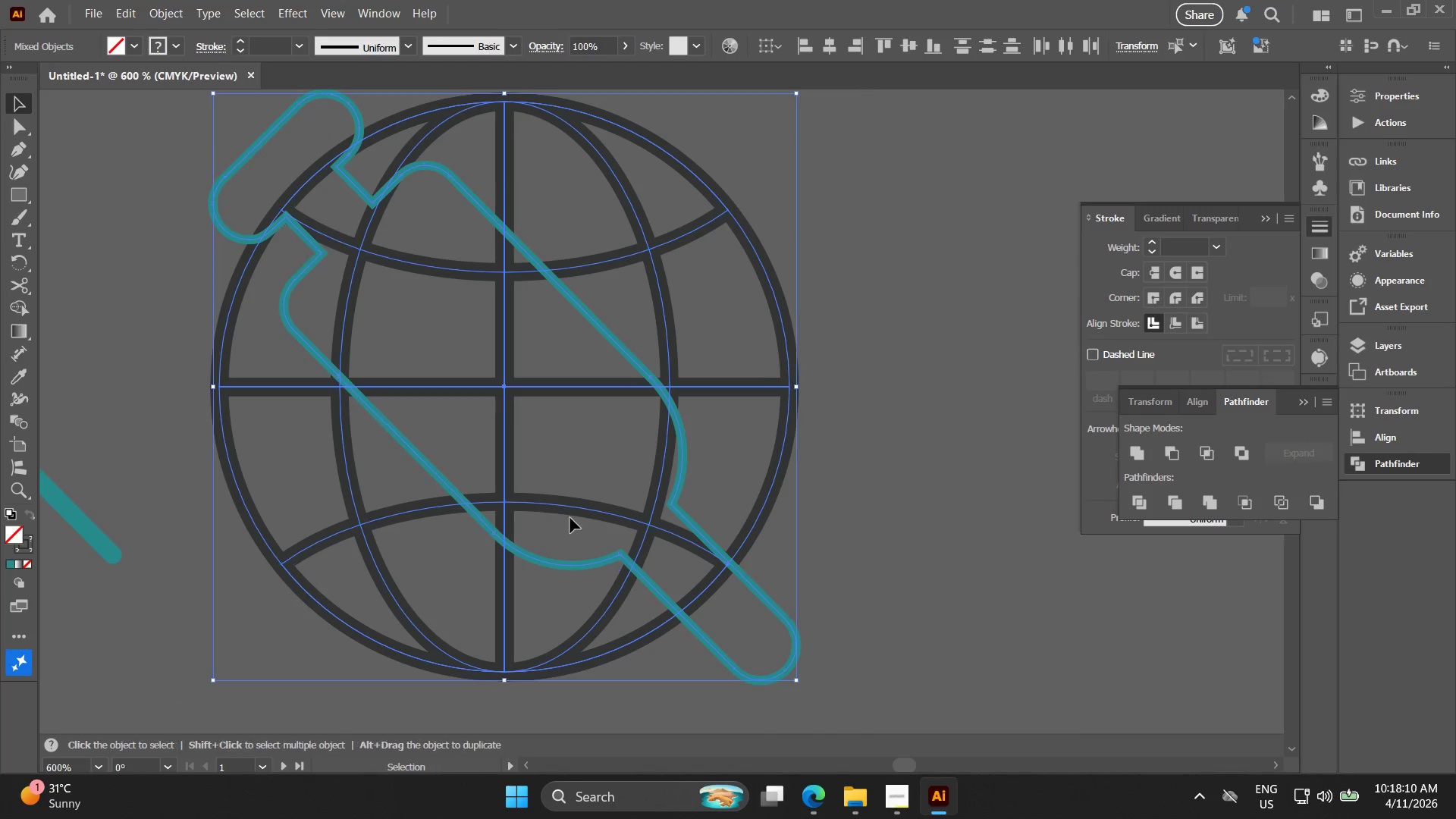 
left_click_drag(start_coordinate=[559, 485], to_coordinate=[610, 544])
 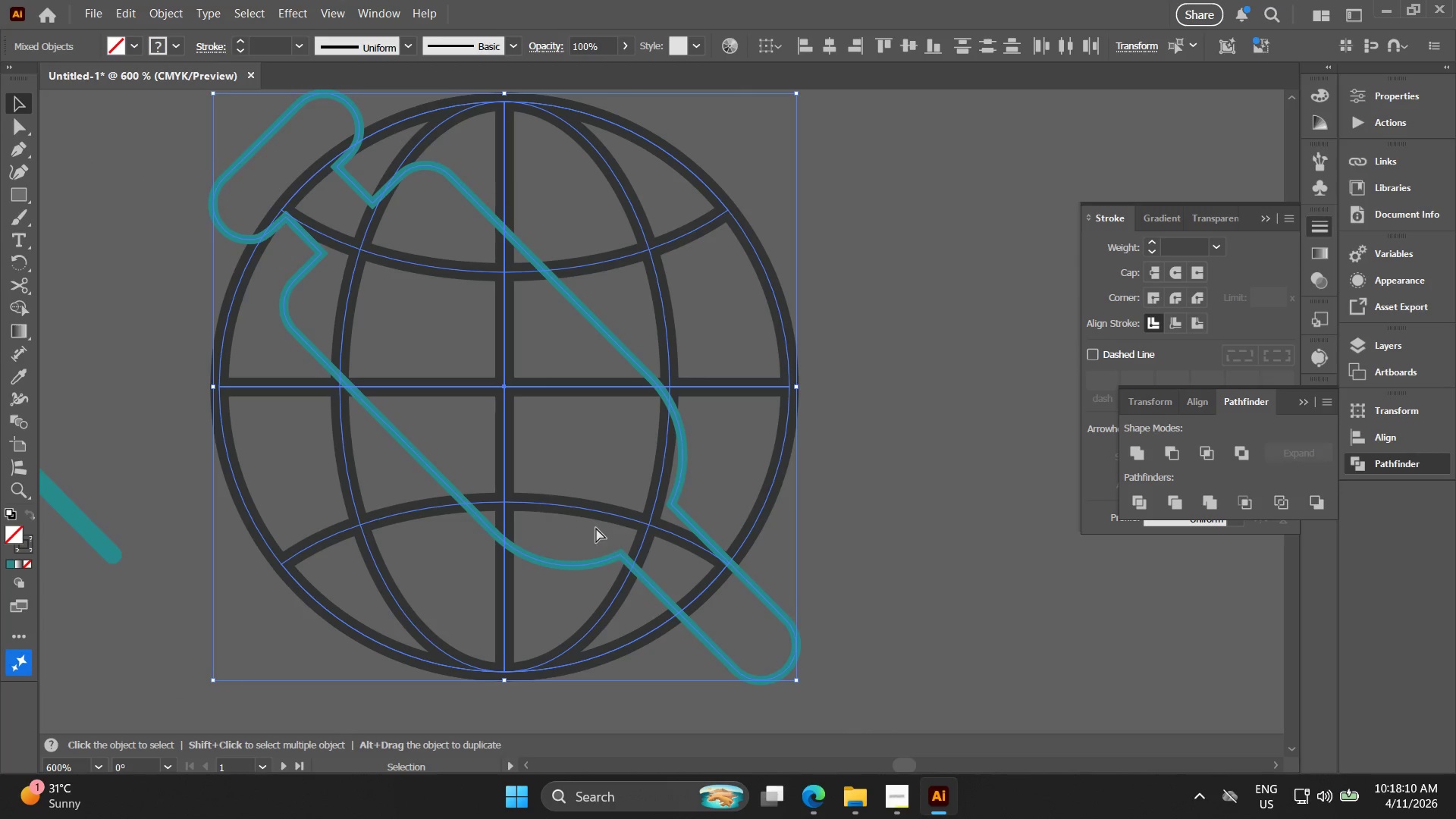 
scroll: coordinate [596, 496], scroll_direction: down, amount: 2.0
 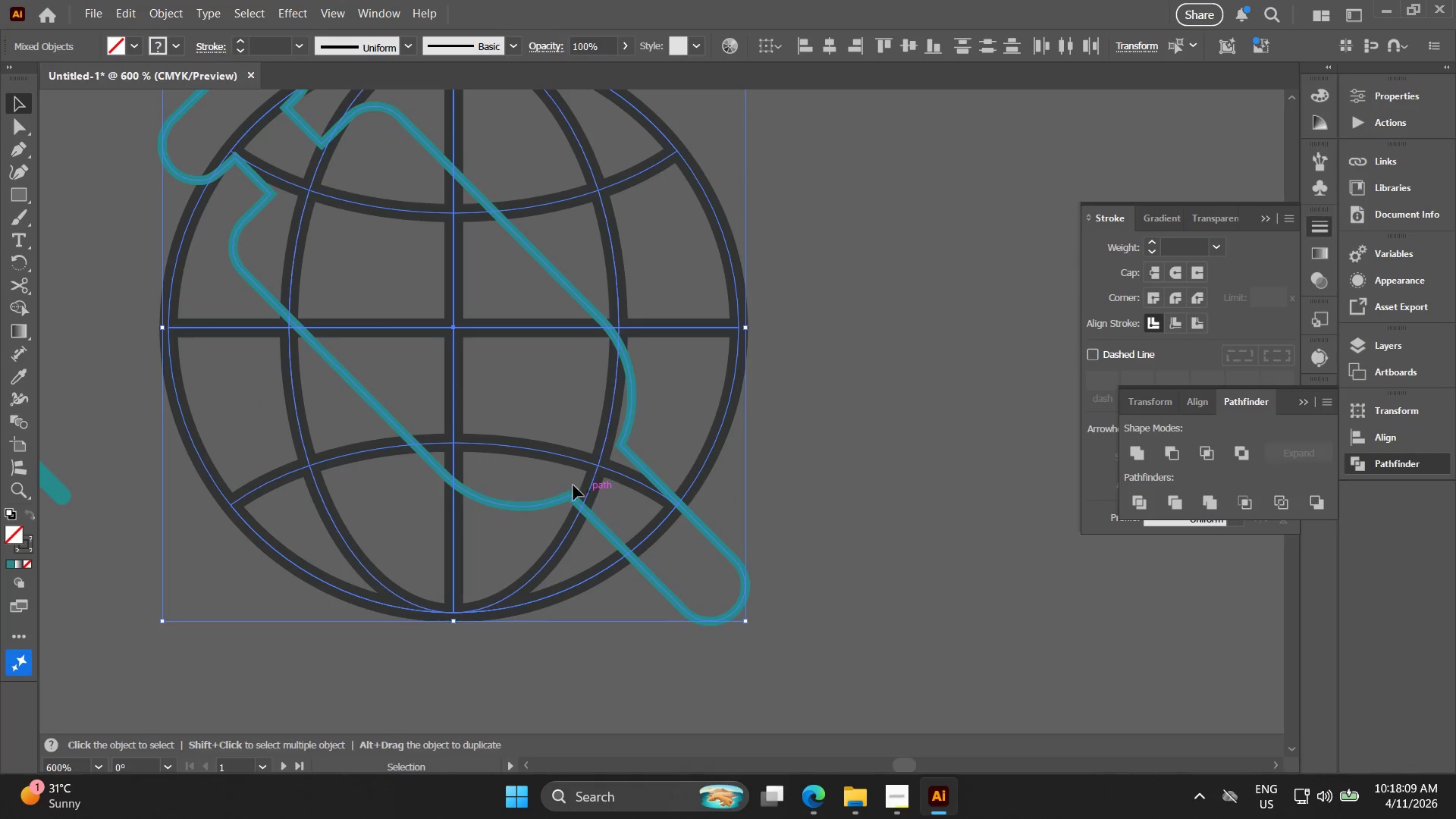 
hold_key(key=ControlLeft, duration=0.31)
 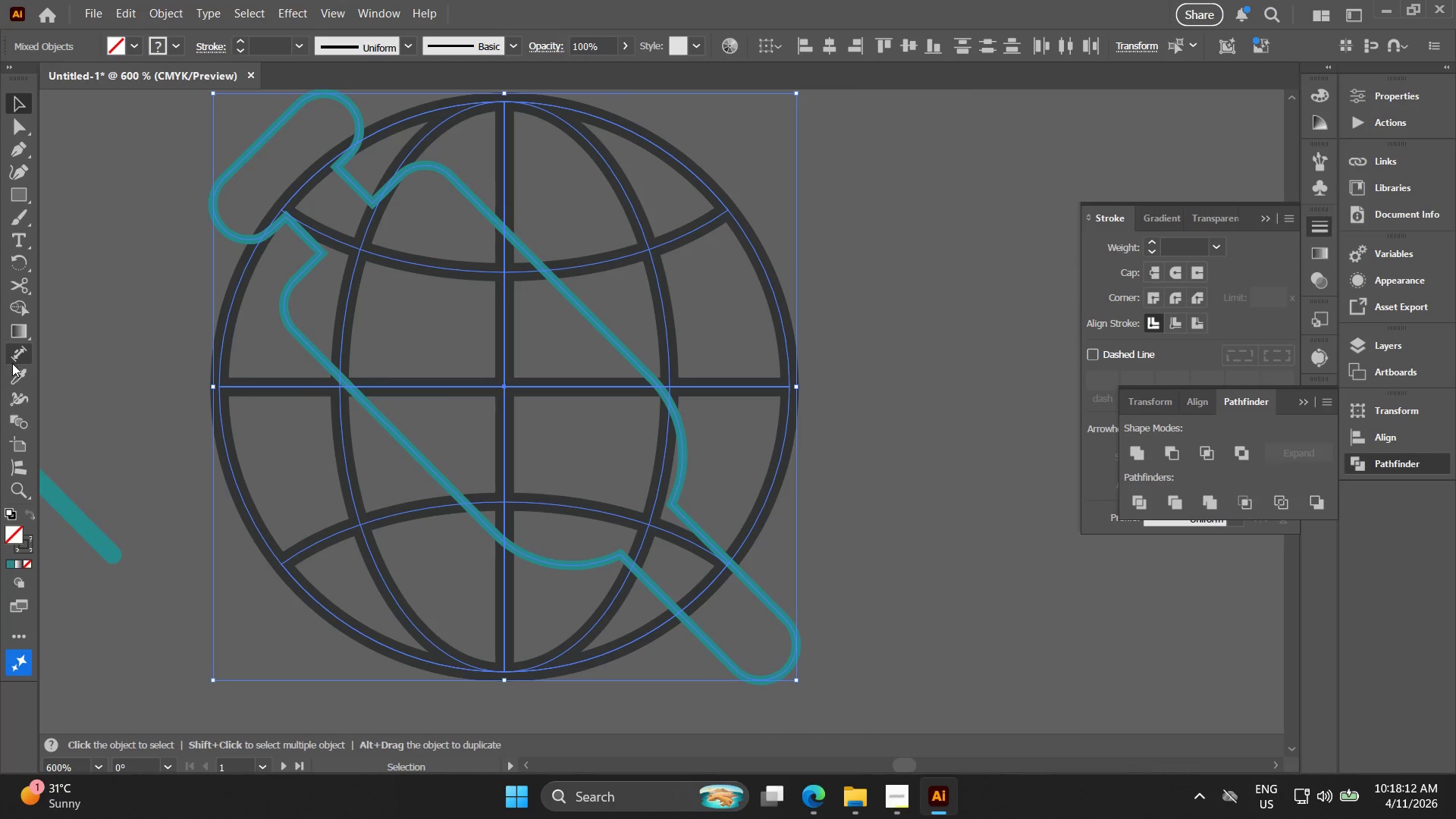 
left_click([23, 307])
 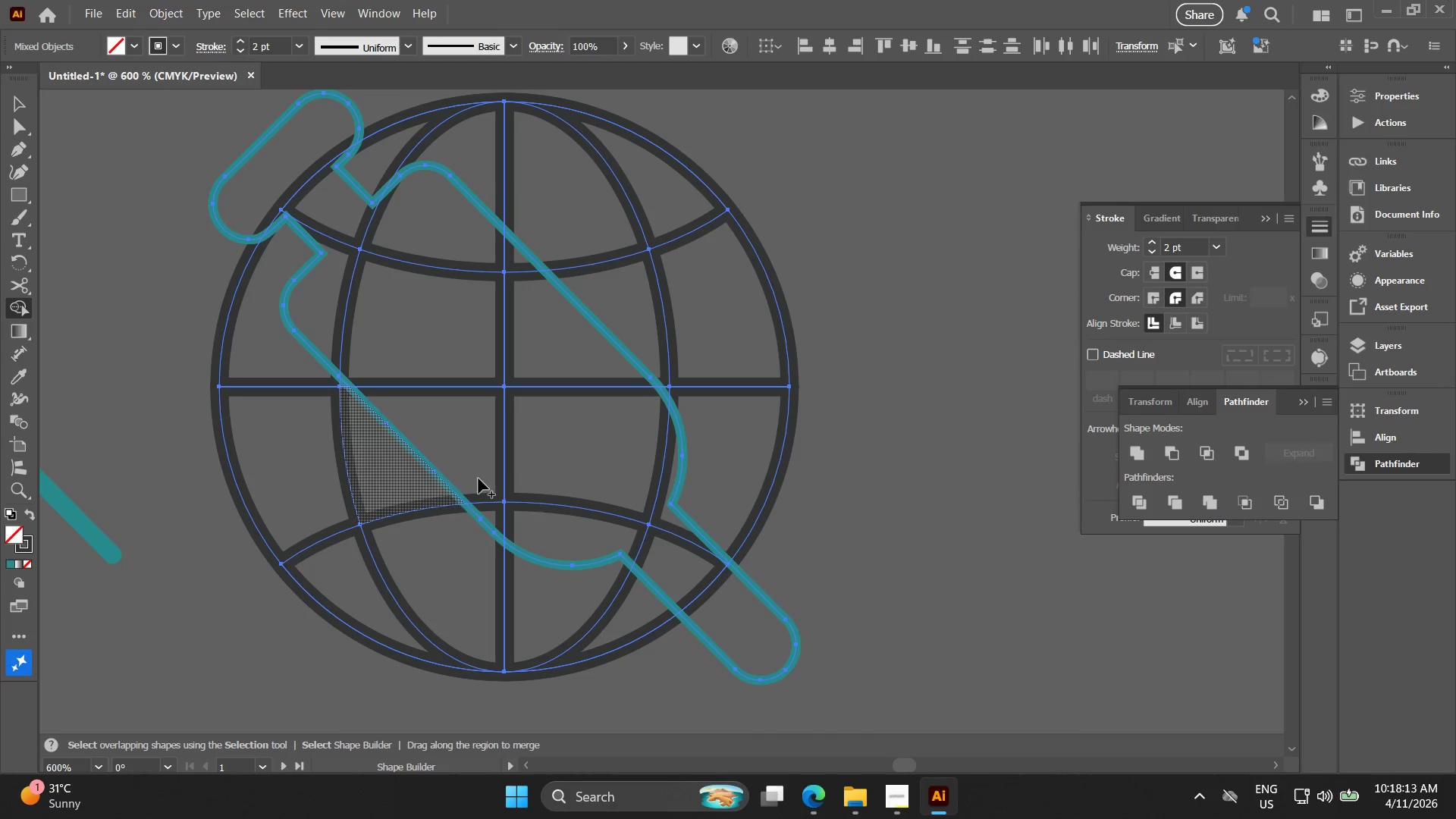 
hold_key(key=AltLeft, duration=1.52)
left_click([505, 522])
 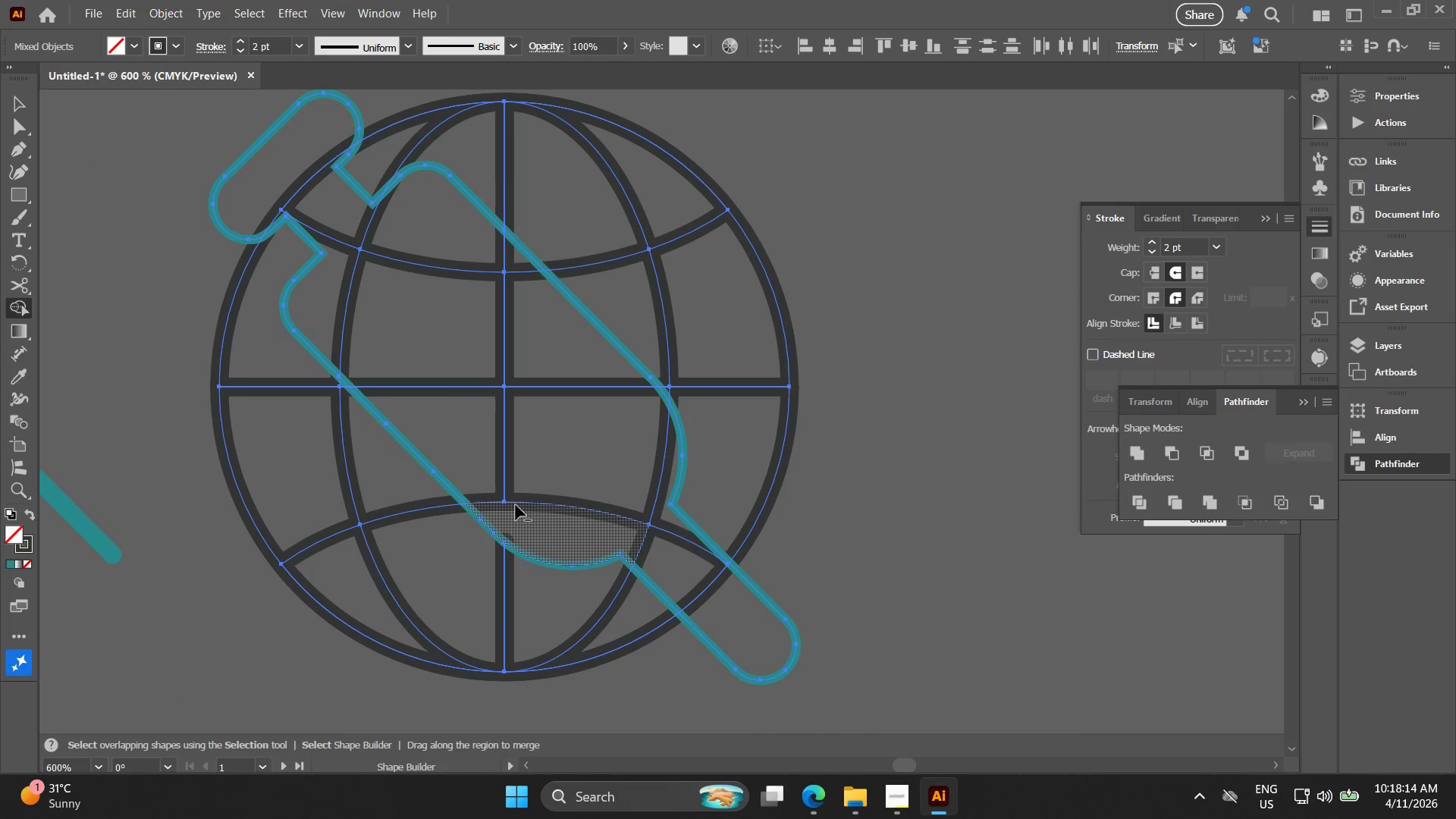 
hold_key(key=AltLeft, duration=1.5)
scroll: coordinate [514, 508], scroll_direction: up, amount: 3.0
 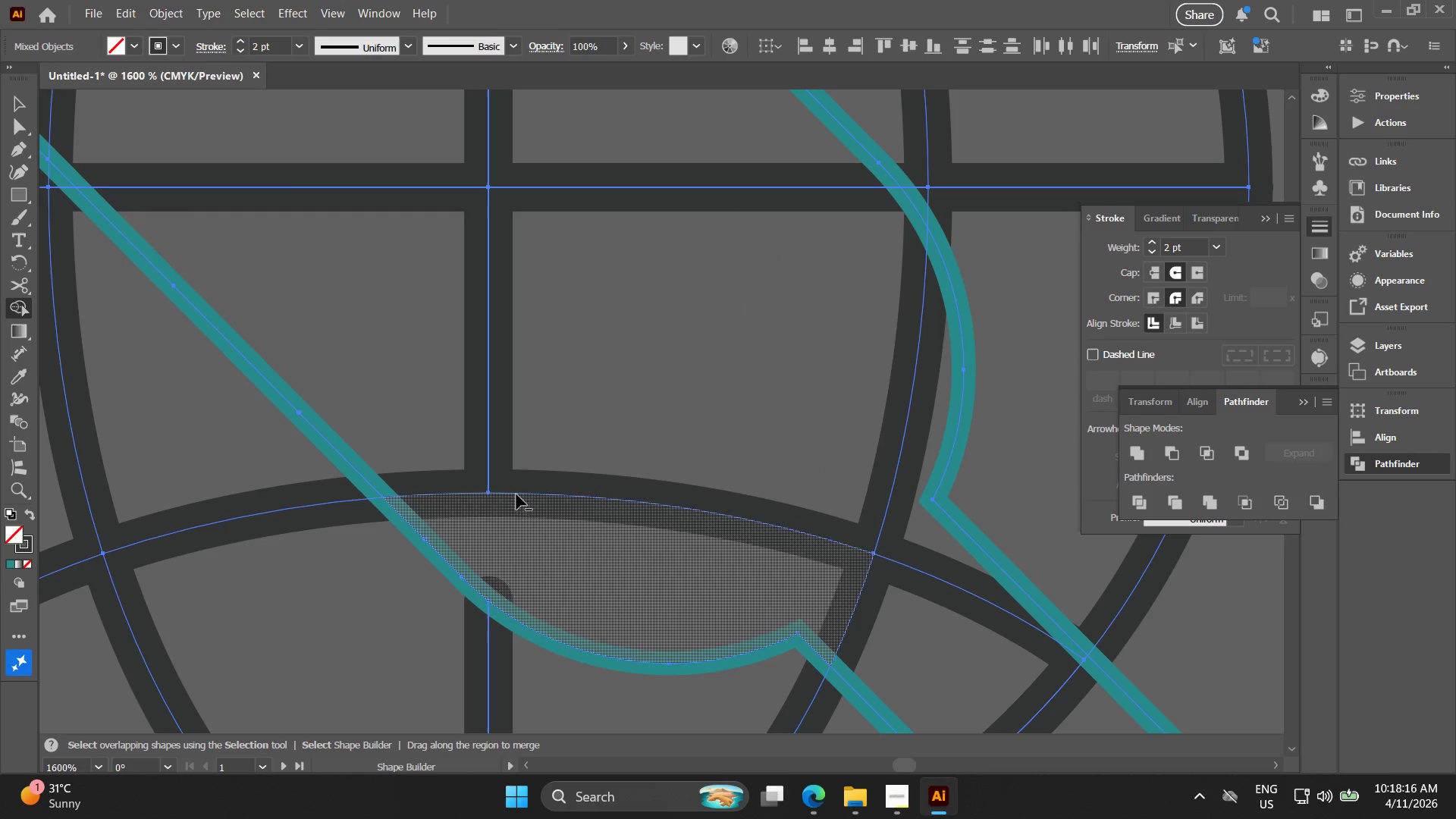 
hold_key(key=AltLeft, duration=1.5)
left_click([489, 479])
 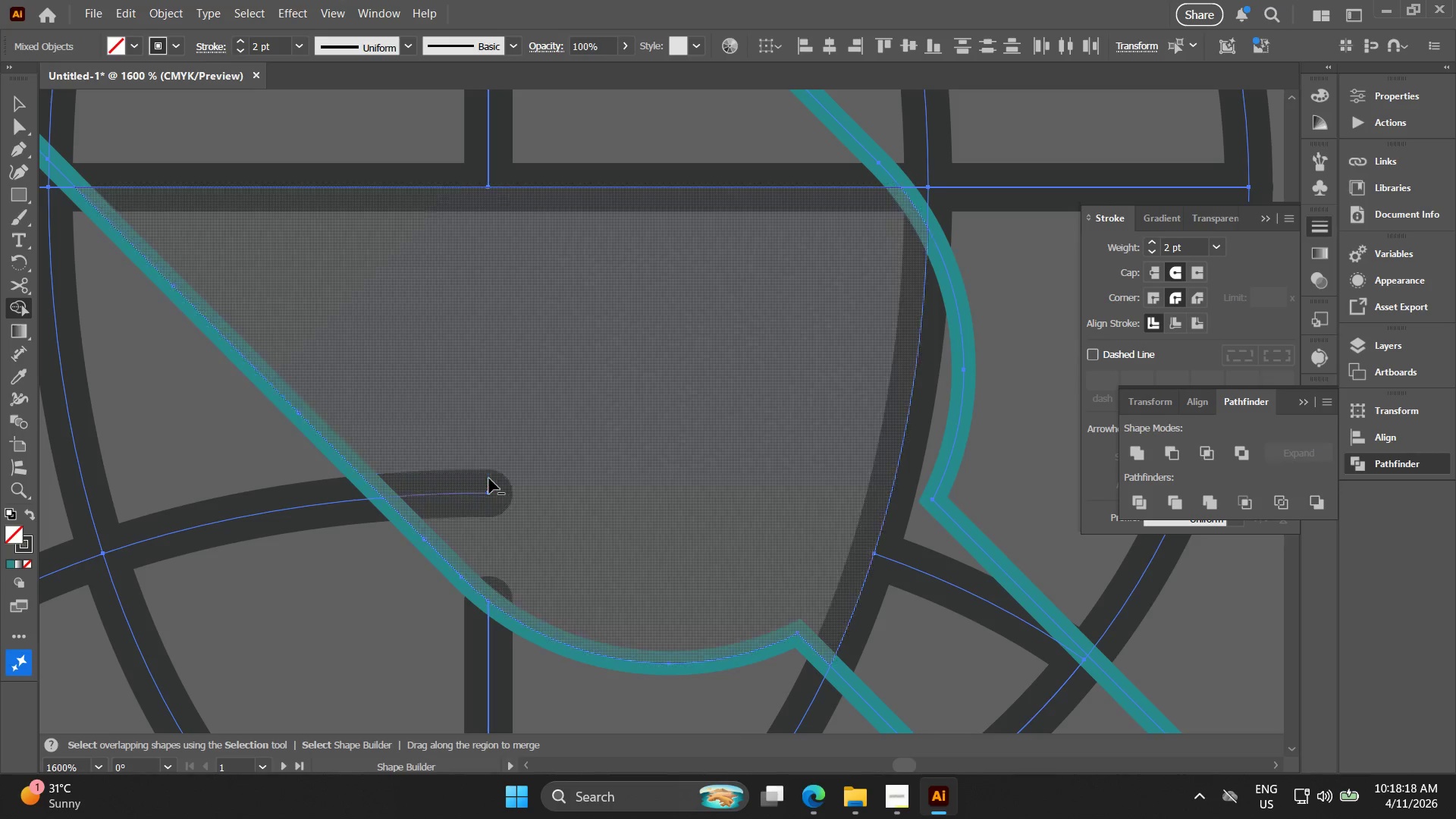 
hold_key(key=AltLeft, duration=1.5)
 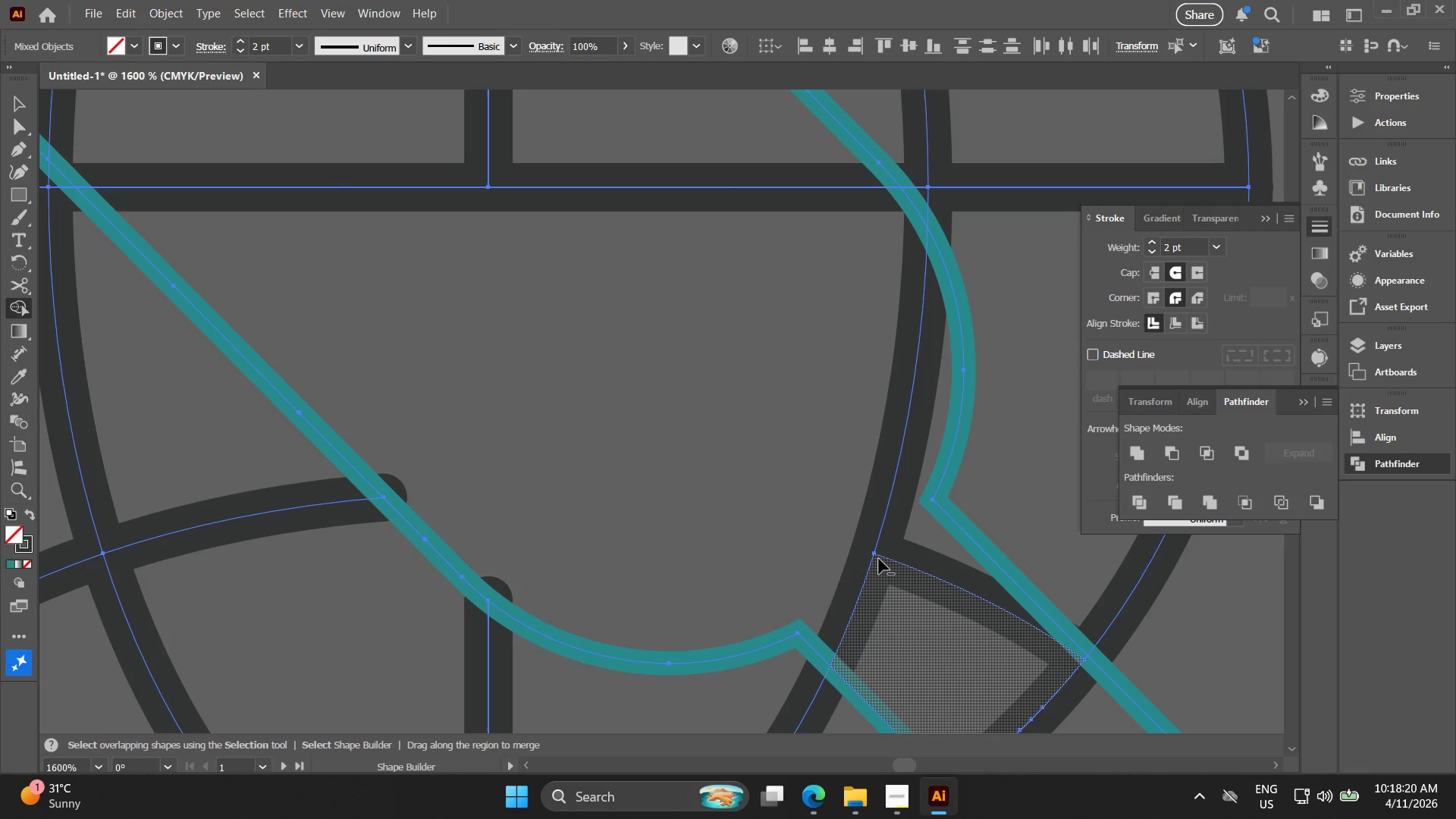 
hold_key(key=AltLeft, duration=1.52)
left_click([882, 556])
 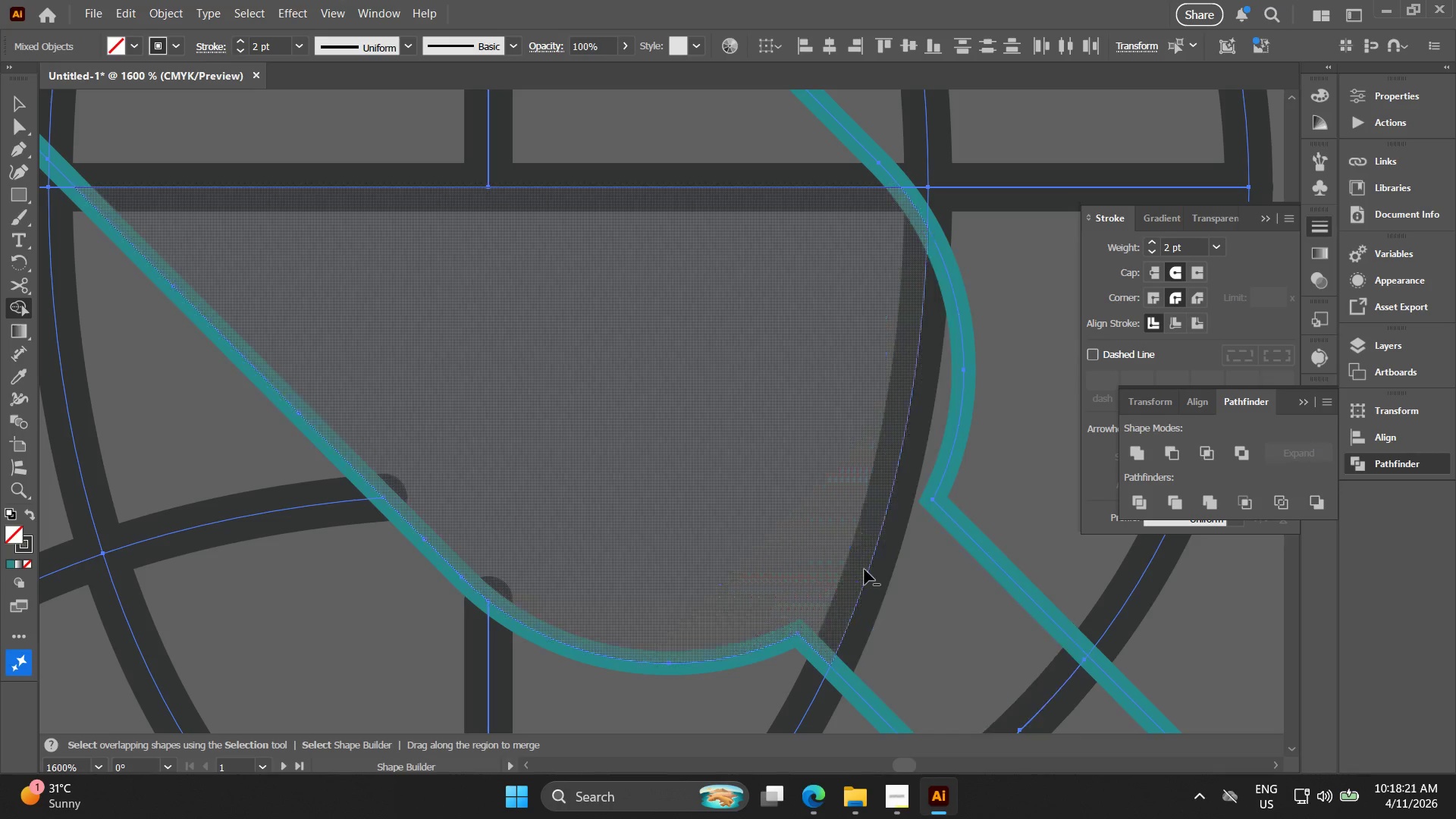 
hold_key(key=AltLeft, duration=1.14)
left_click([871, 571])
 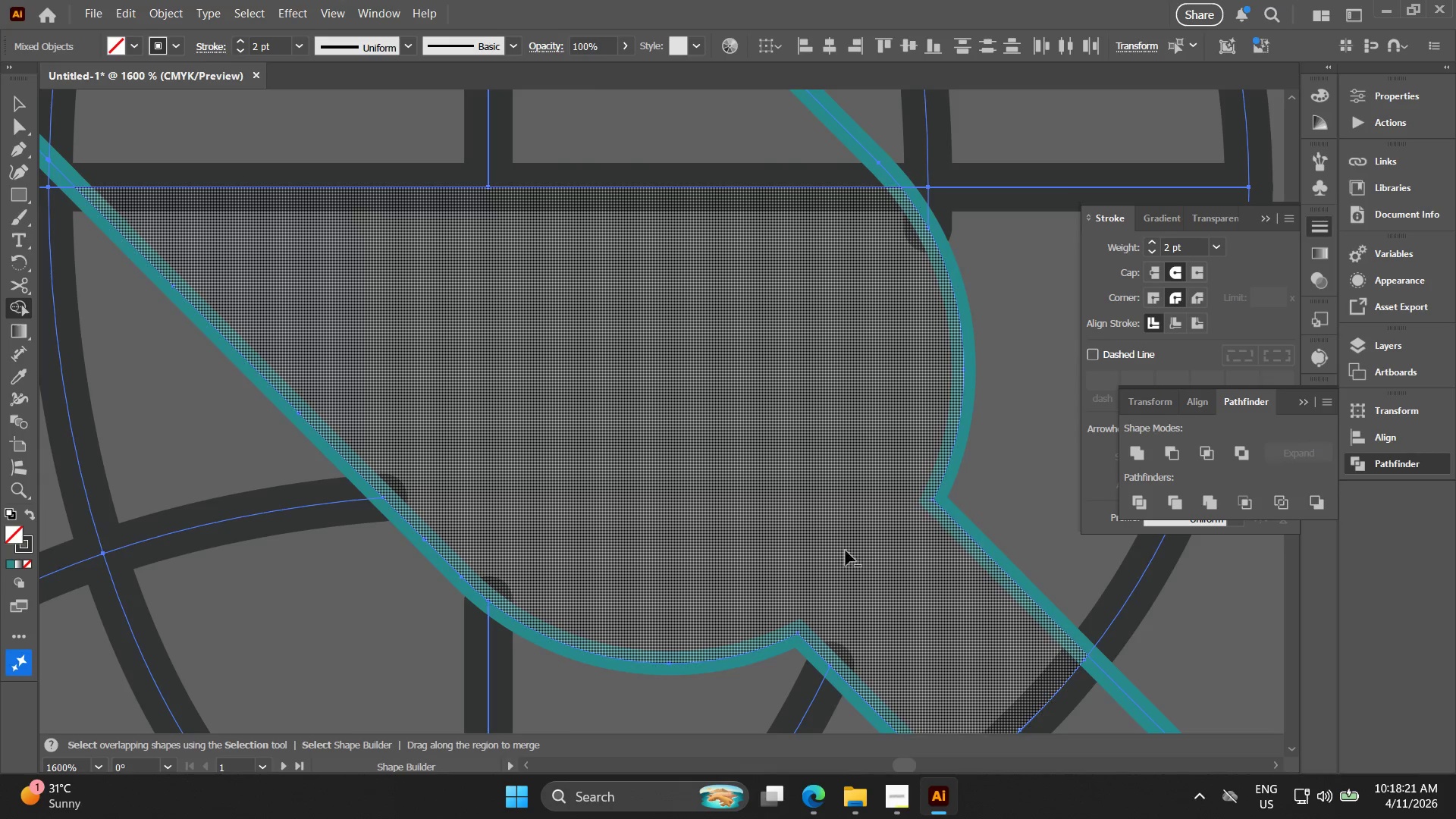 
hold_key(key=Space, duration=0.48)
 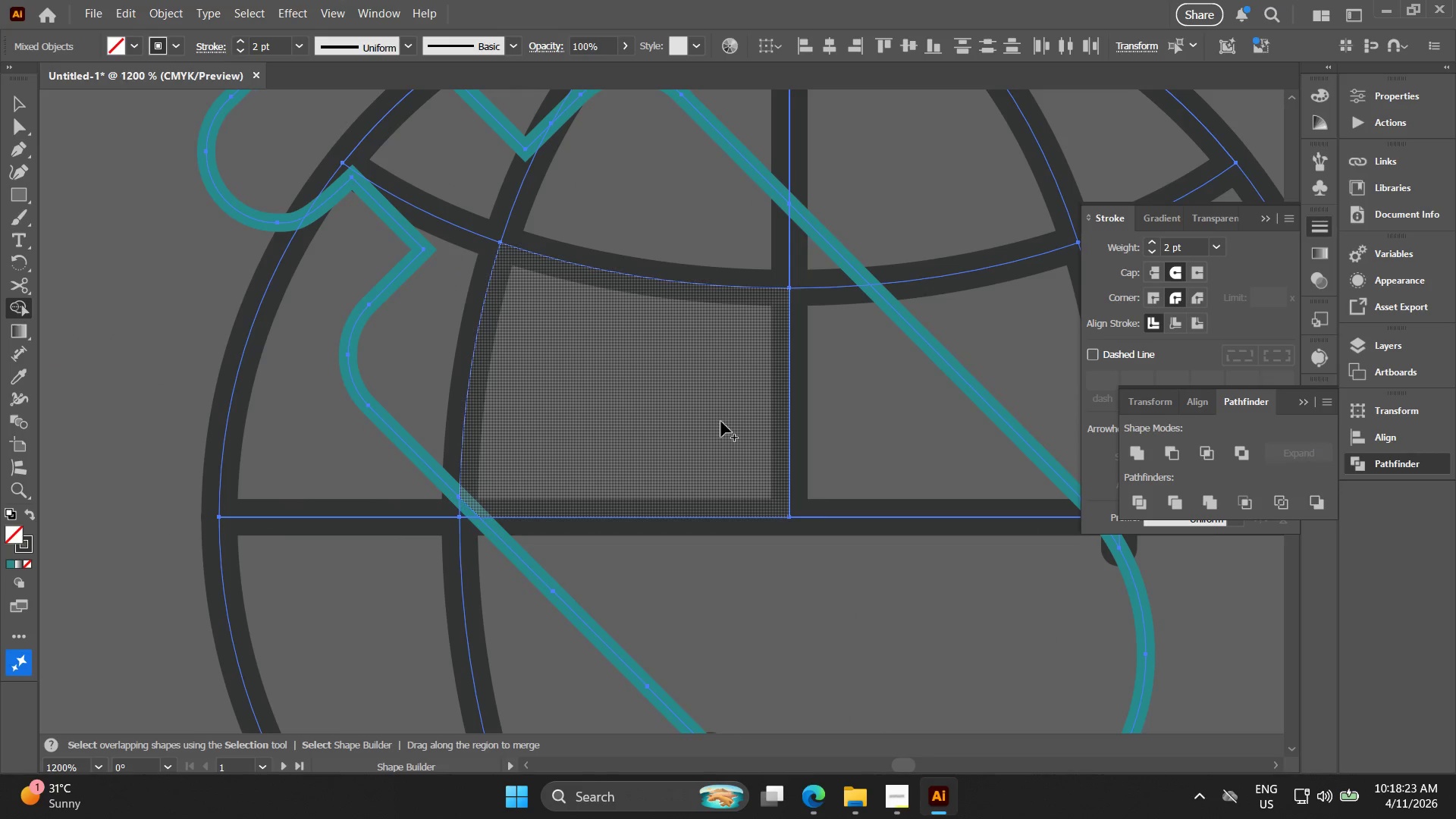 
left_click_drag(start_coordinate=[706, 480], to_coordinate=[761, 550])
 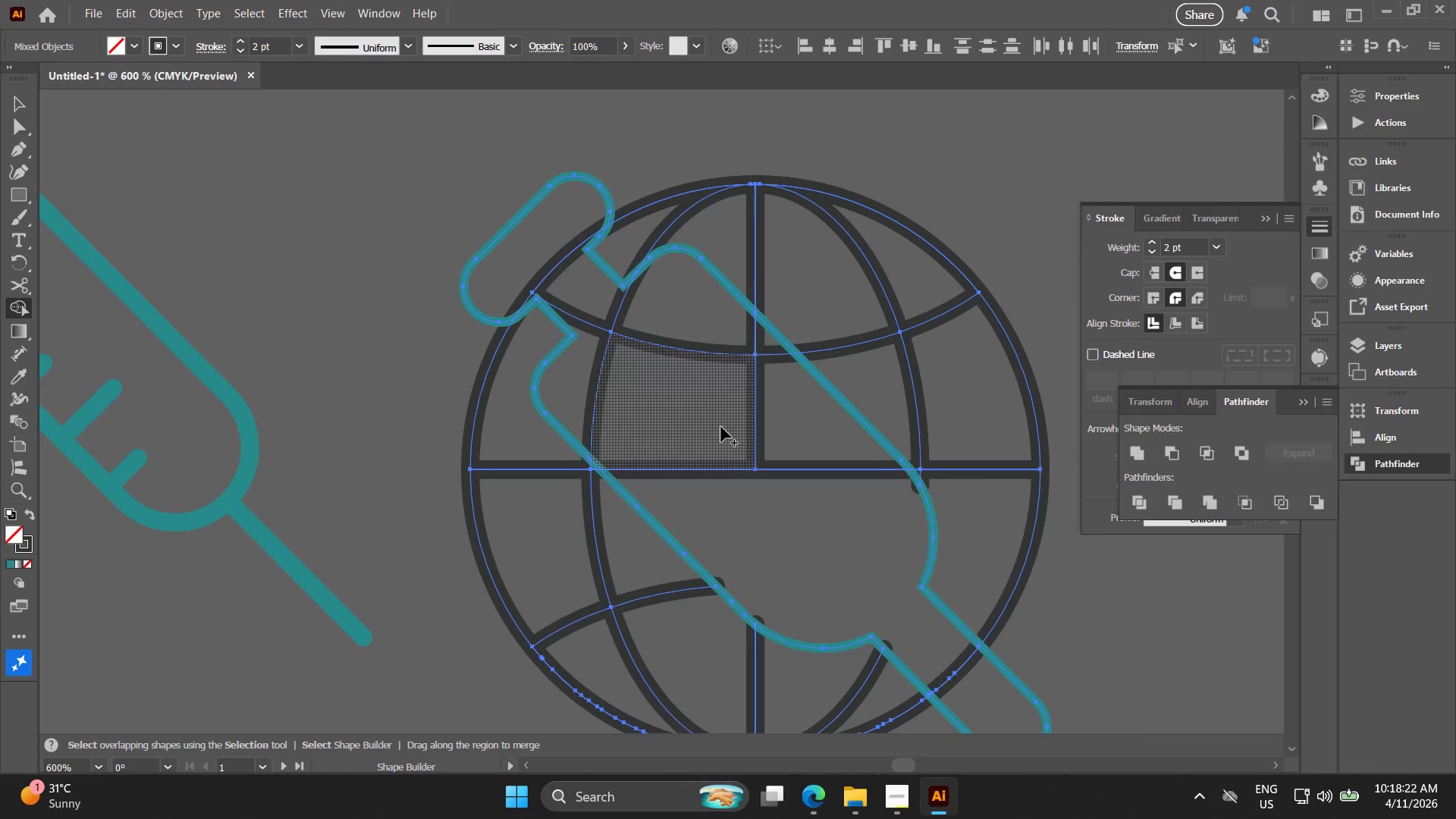 
scroll: coordinate [828, 529], scroll_direction: down, amount: 3.0
 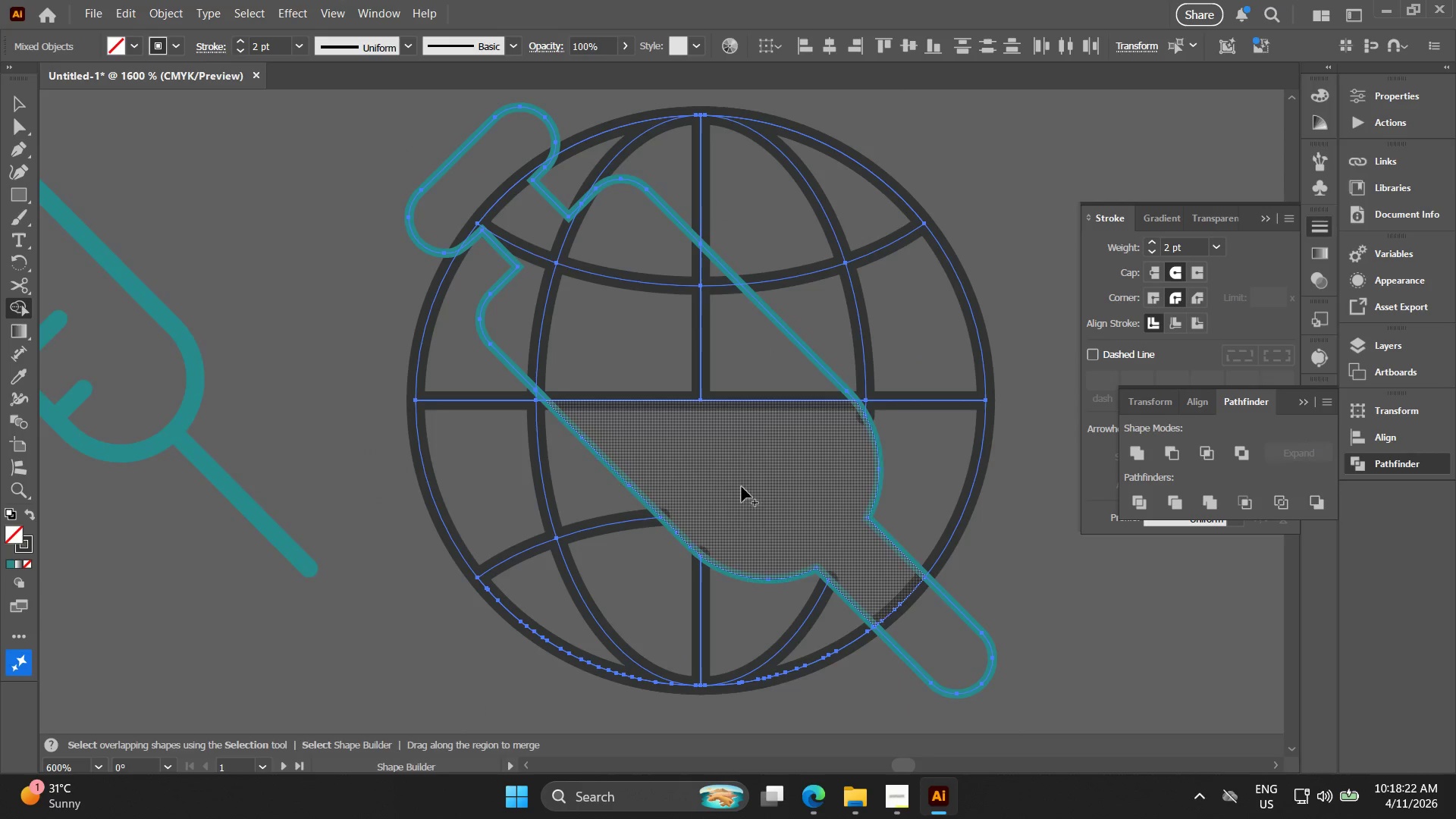 
key(Alt+AltLeft)
 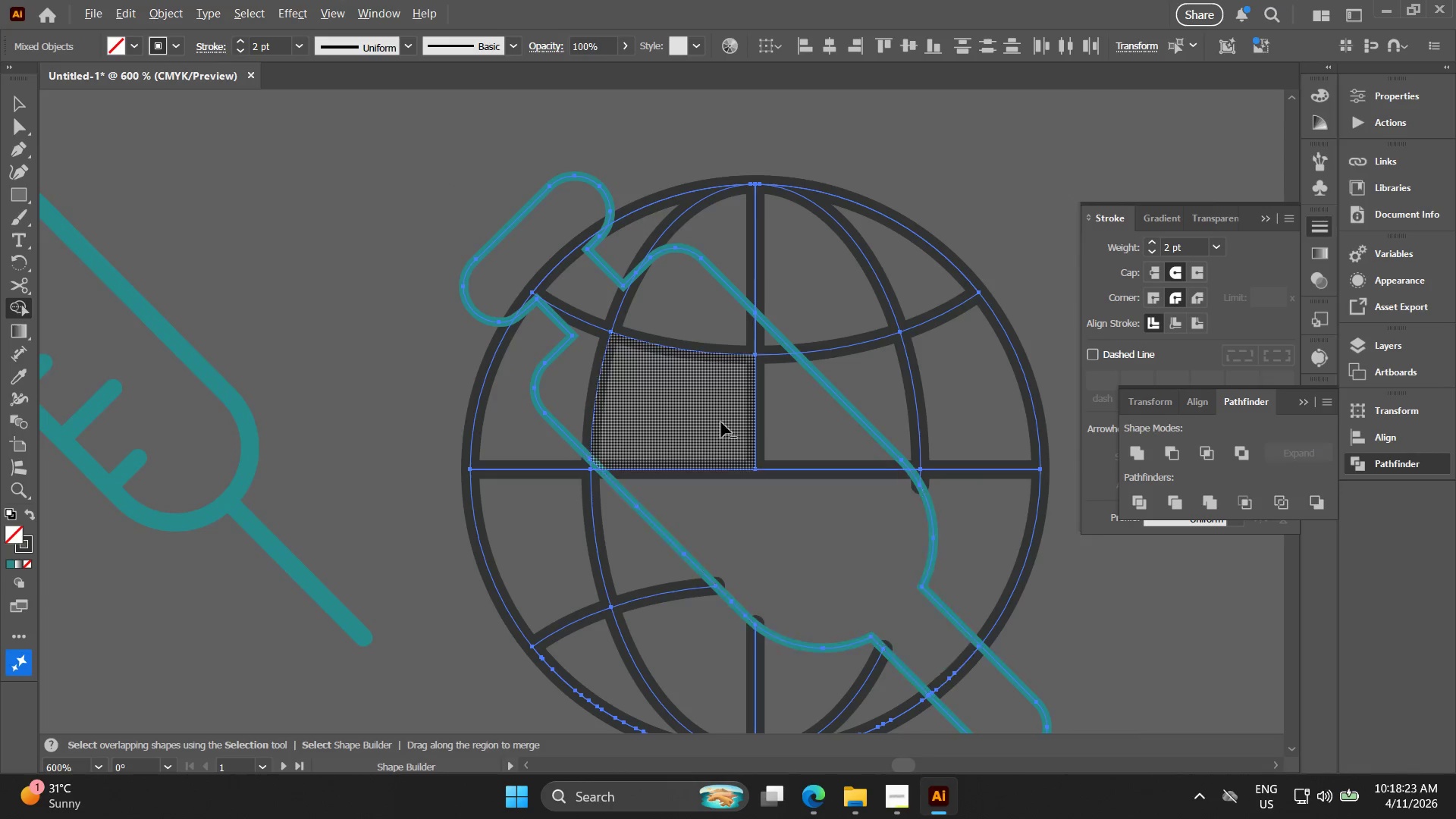 
scroll: coordinate [721, 422], scroll_direction: up, amount: 2.0
 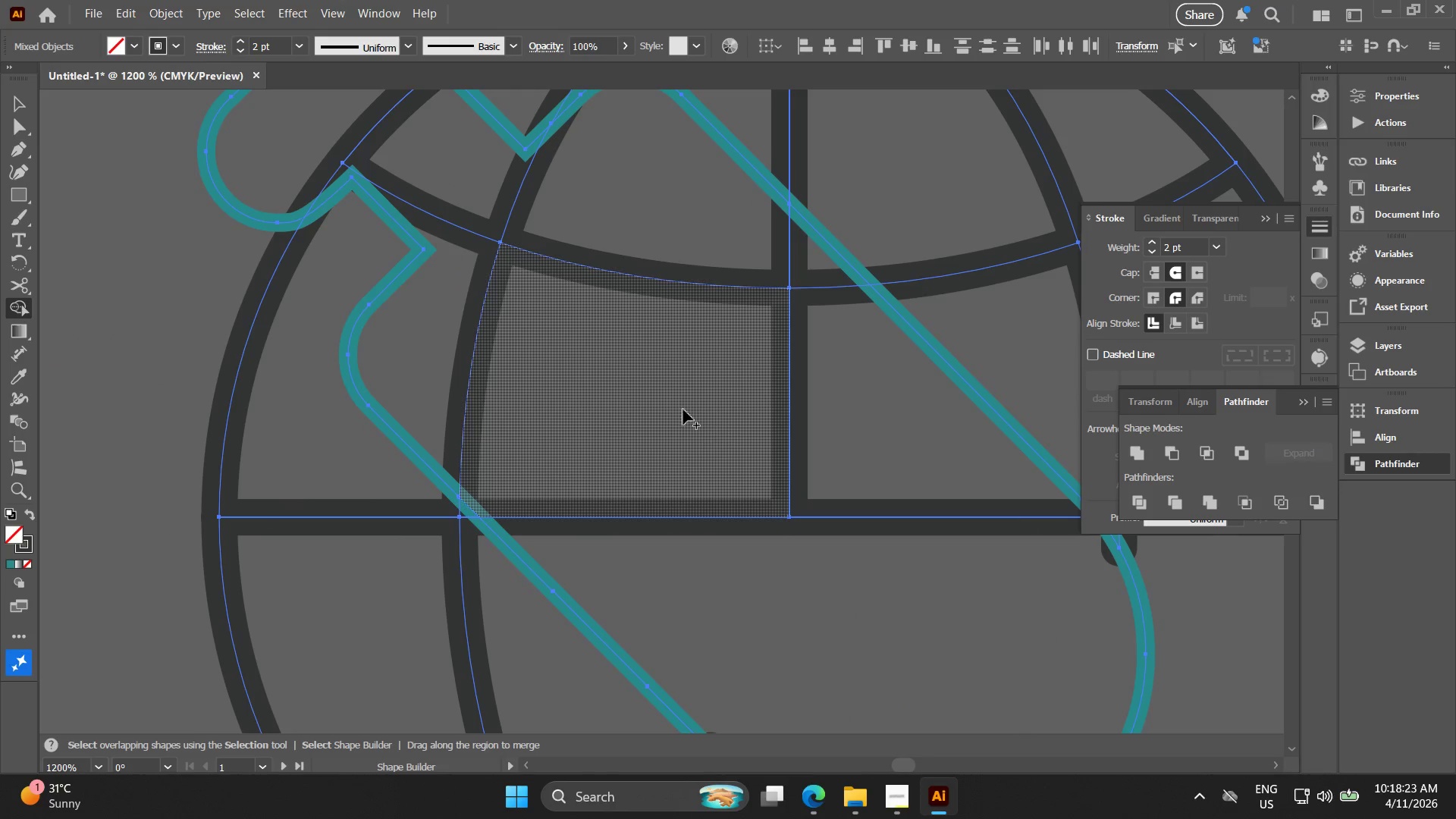 
key(Alt+AltLeft)
 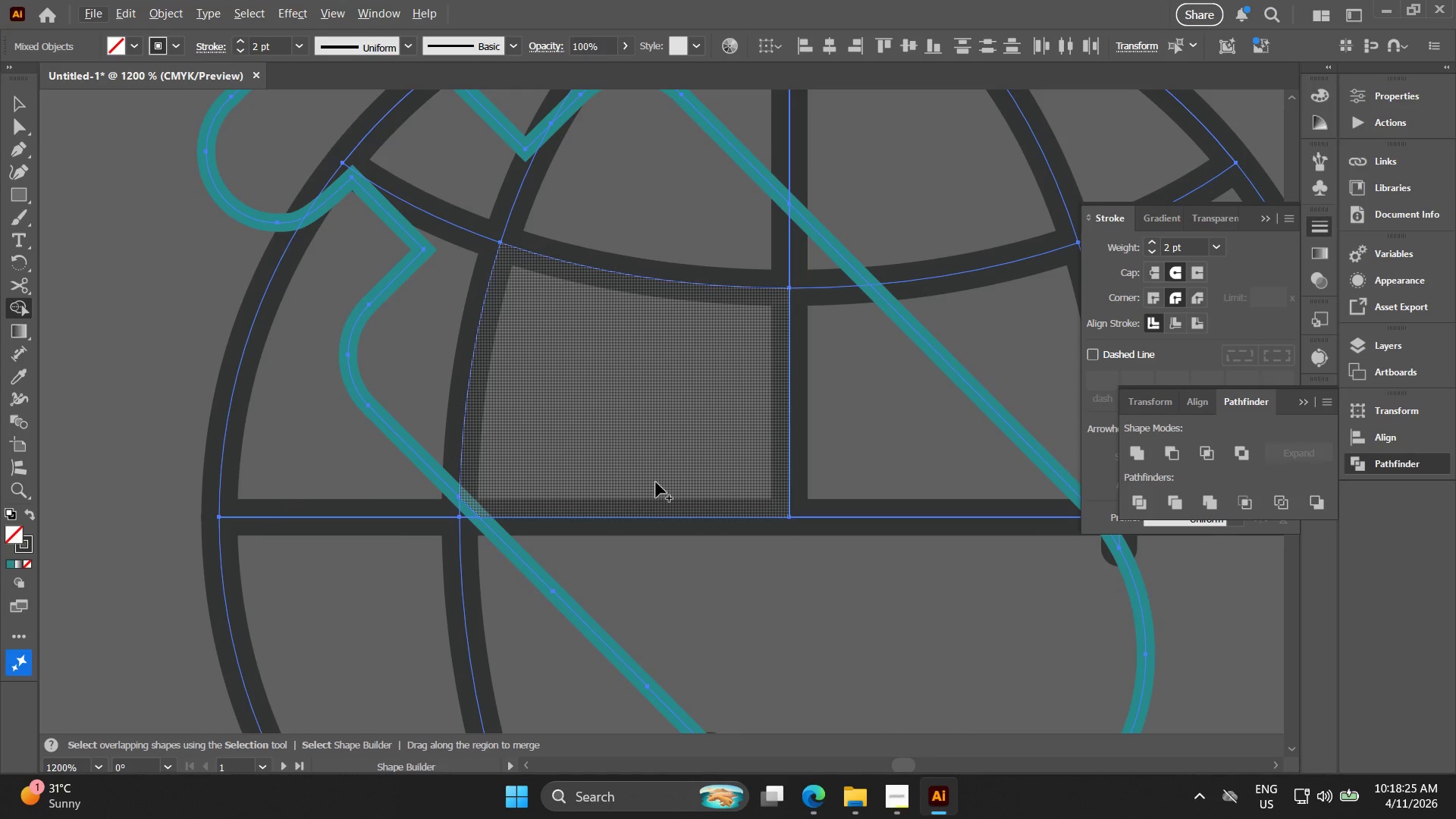 
hold_key(key=AltLeft, duration=1.53)
left_click([761, 516])
 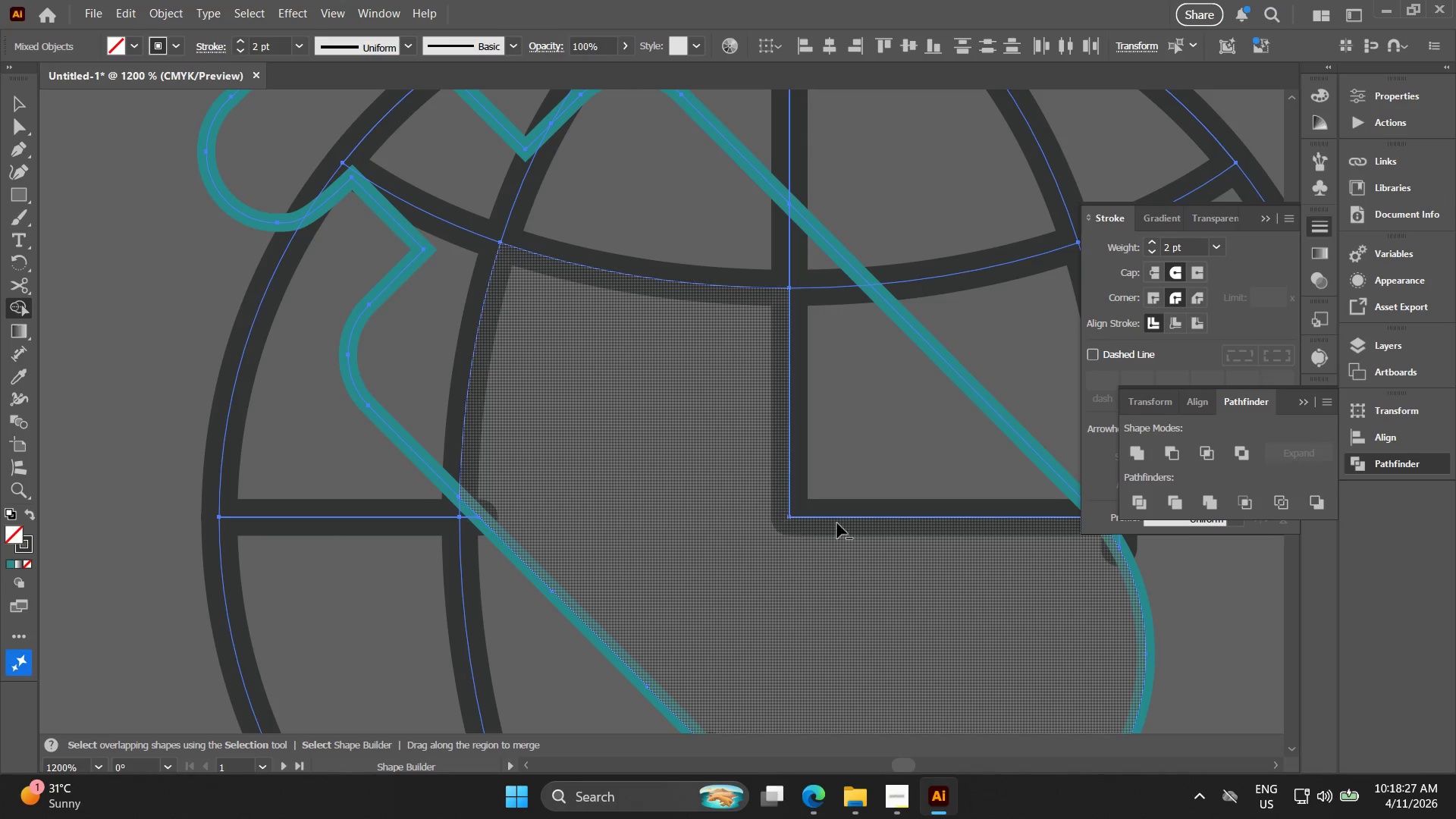 
hold_key(key=AltLeft, duration=1.52)
left_click([838, 519])
 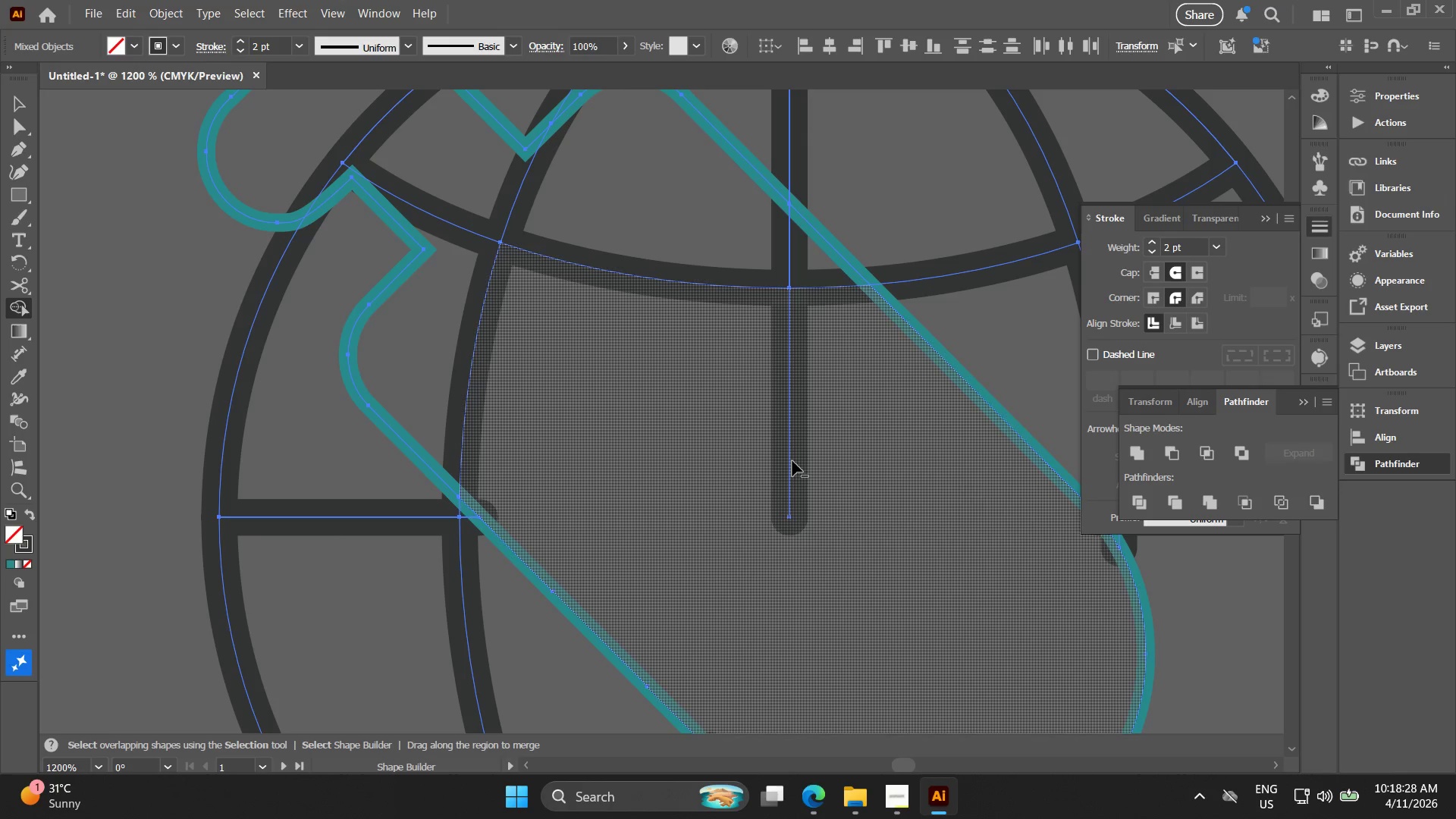 
hold_key(key=AltLeft, duration=0.98)
left_click([792, 460])
 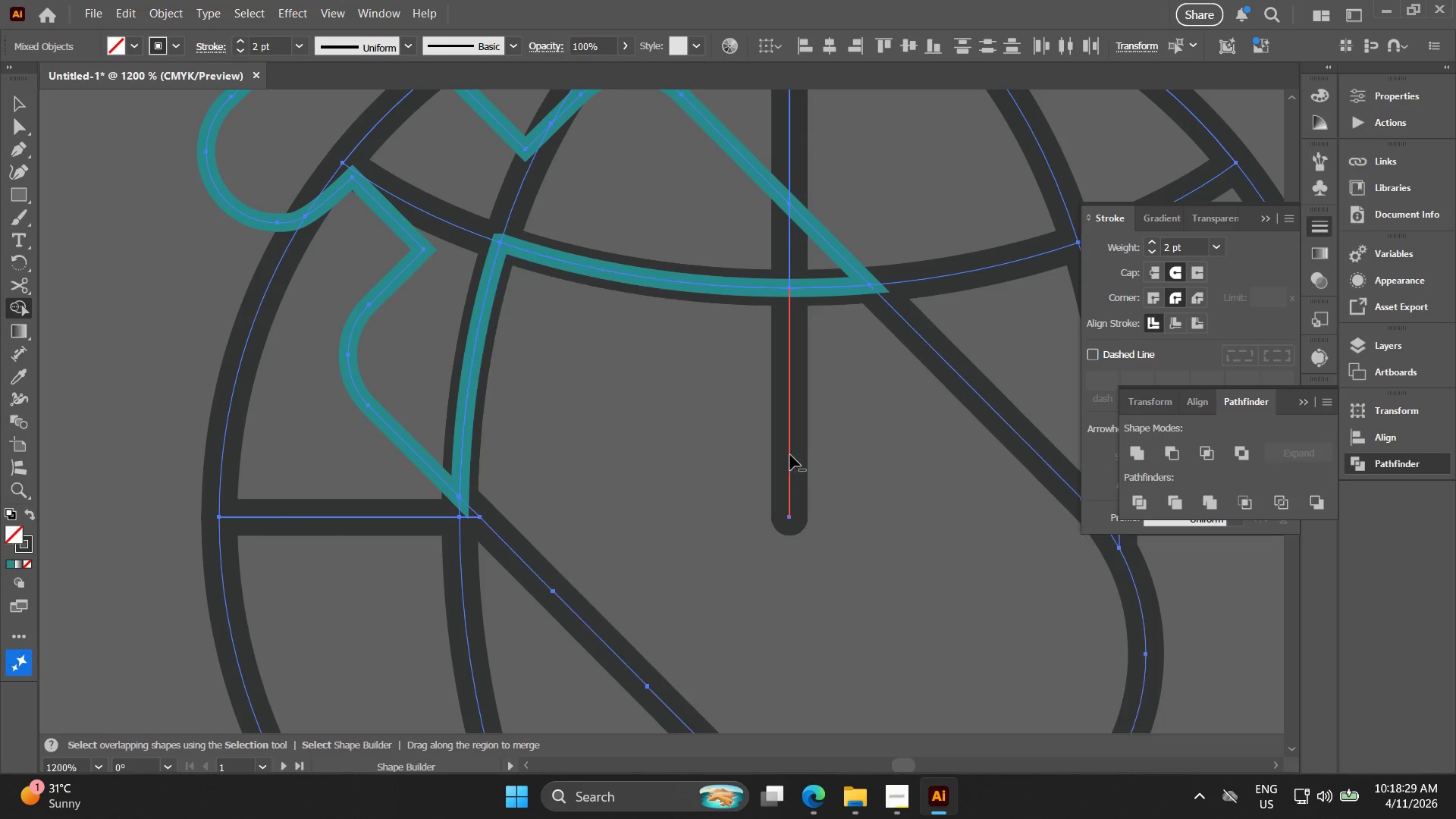 
key(Control+ControlLeft)
 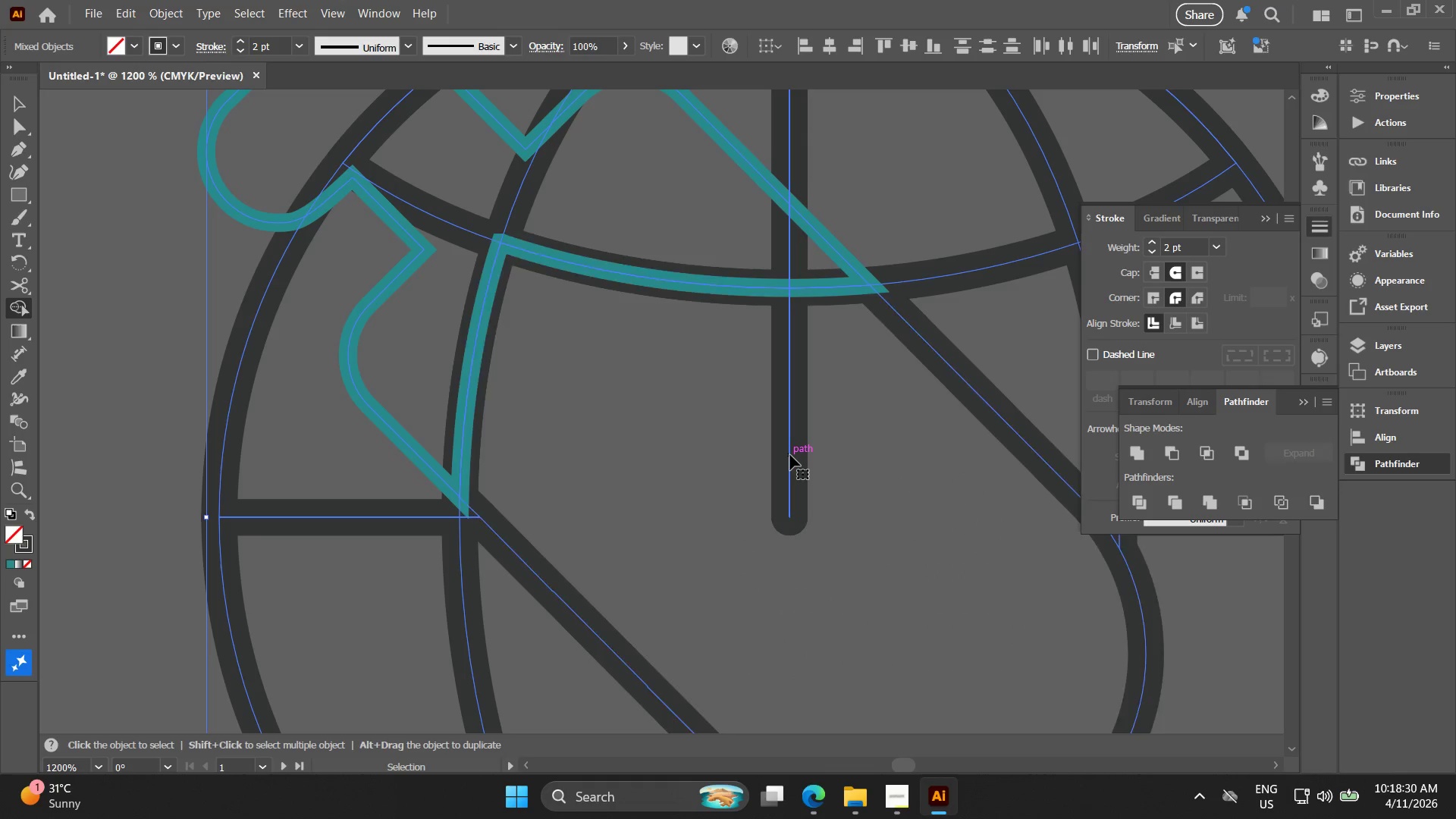 
key(Control+Z)
 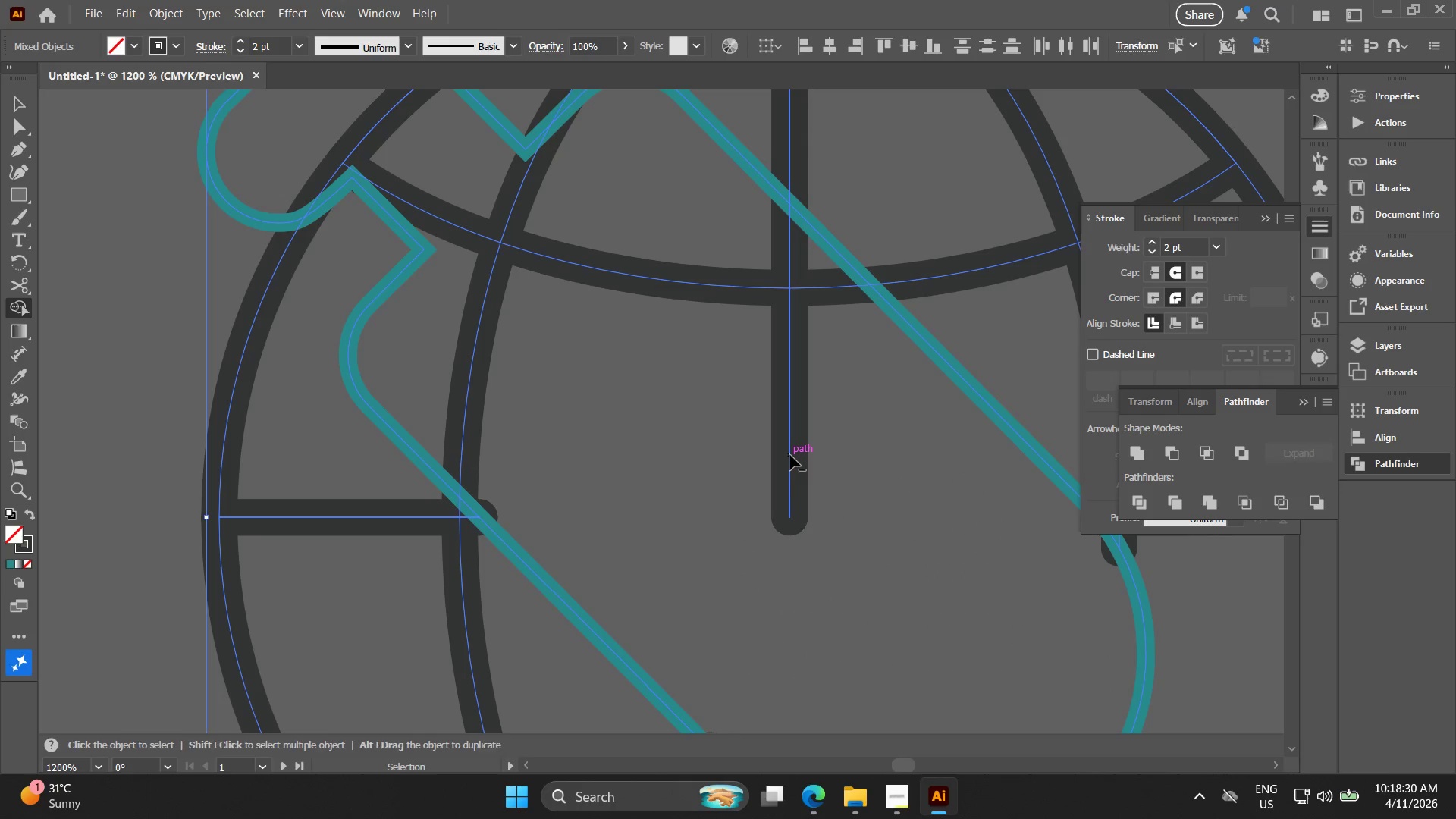 
hold_key(key=AltLeft, duration=1.5)
left_click([788, 453])
 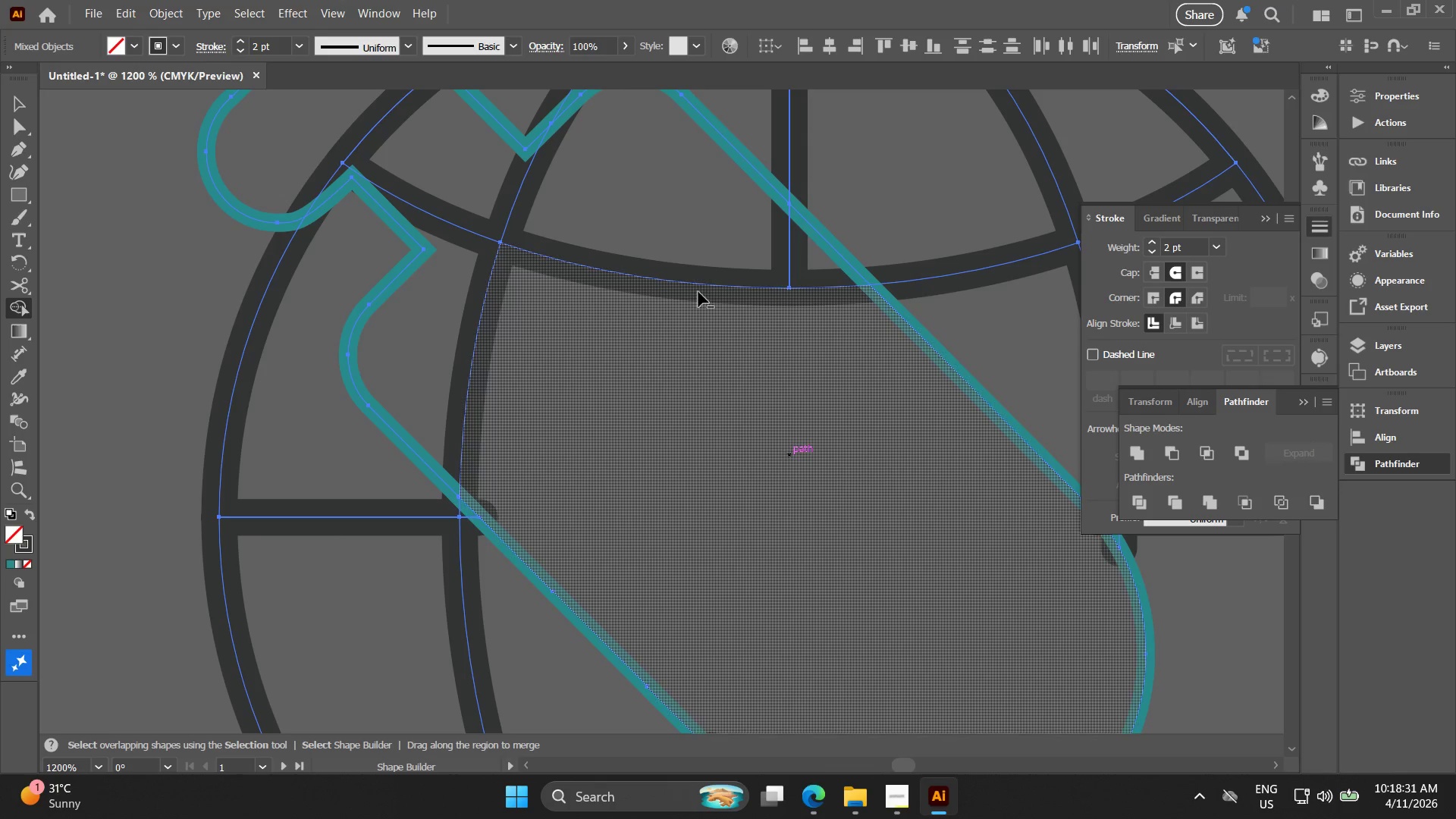 
hold_key(key=AltLeft, duration=1.5)
left_click([709, 285])
 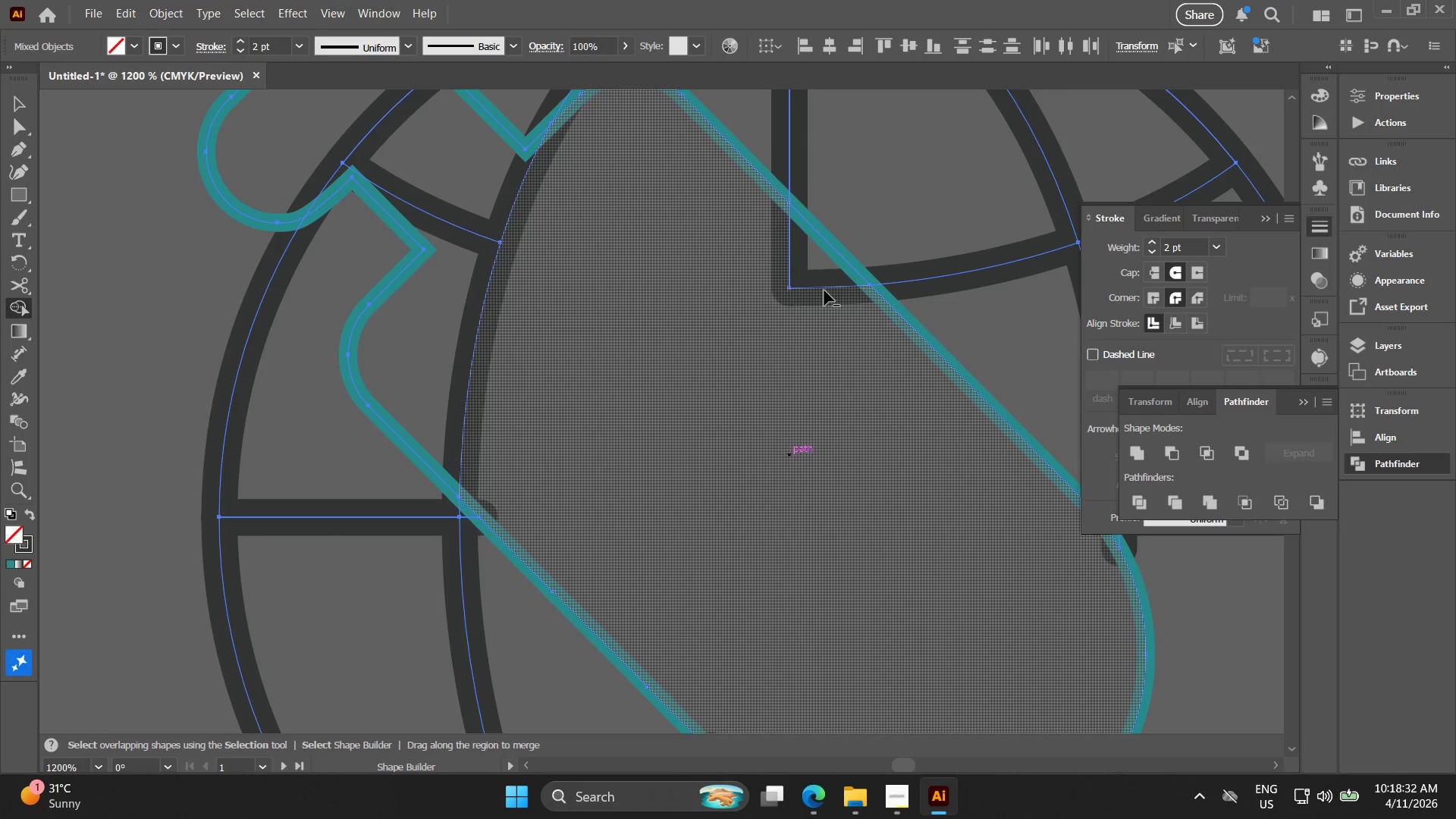 
left_click([824, 290])
 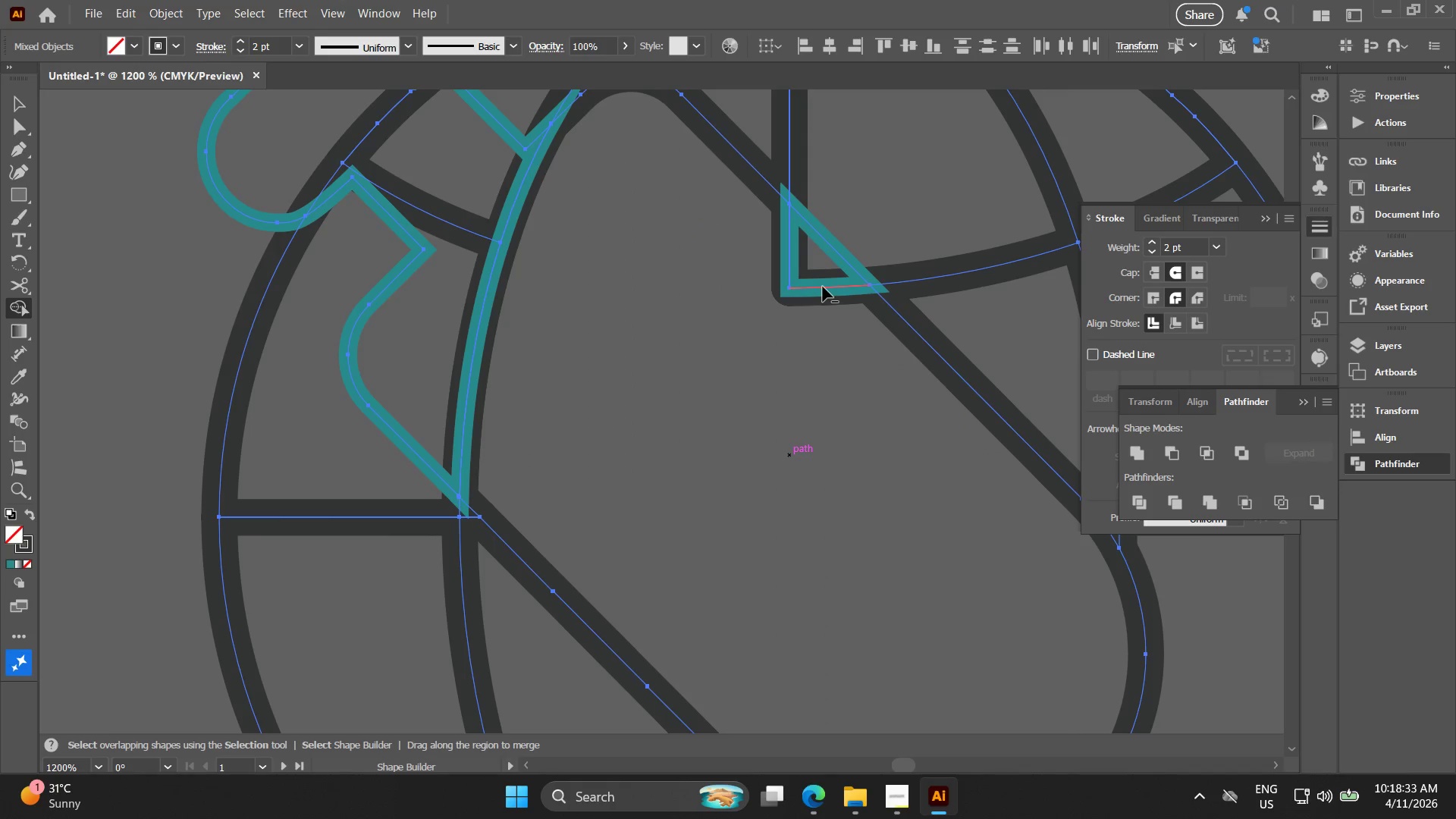 
hold_key(key=AltLeft, duration=0.38)
 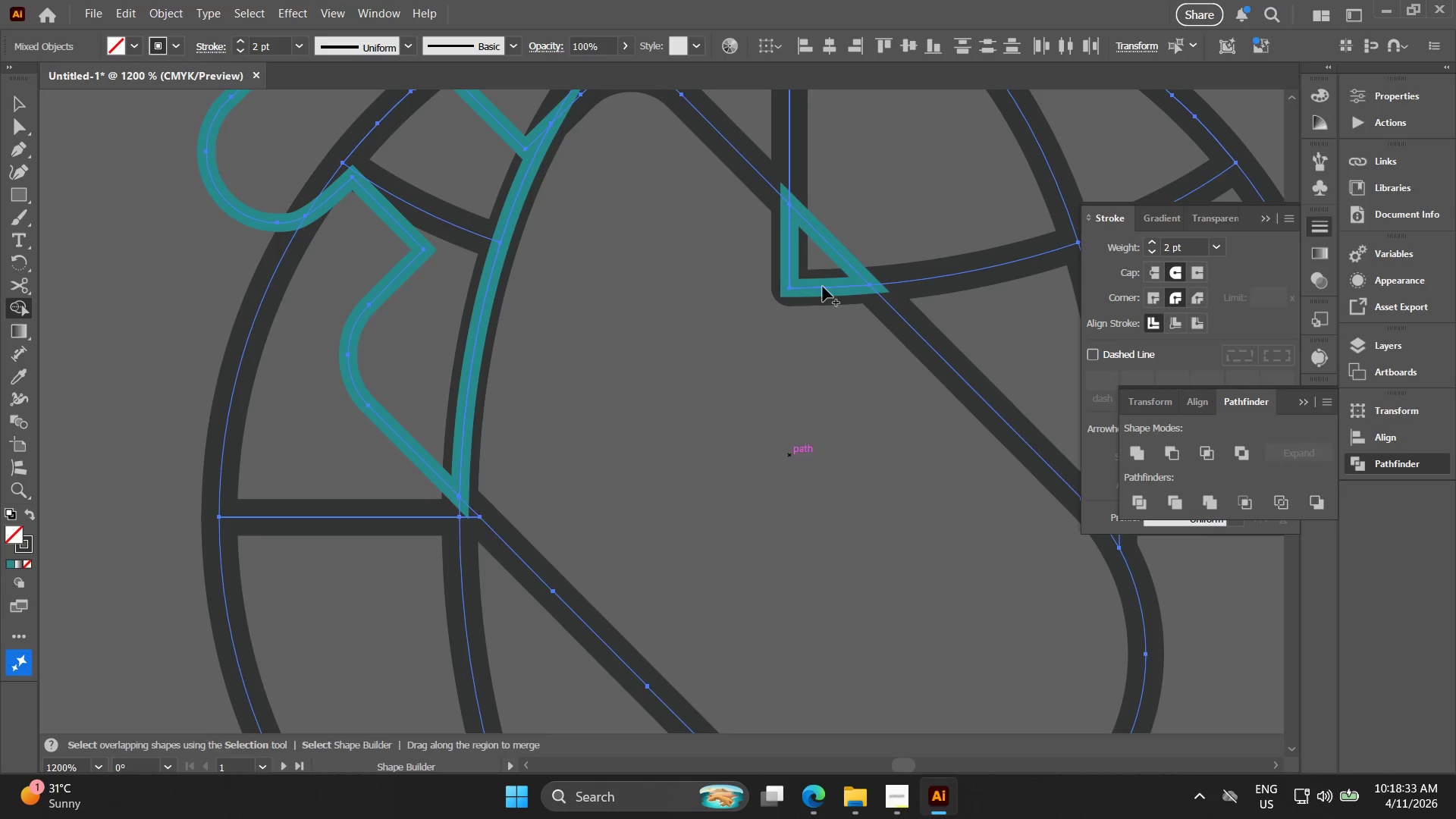 
key(Control+ControlLeft)
 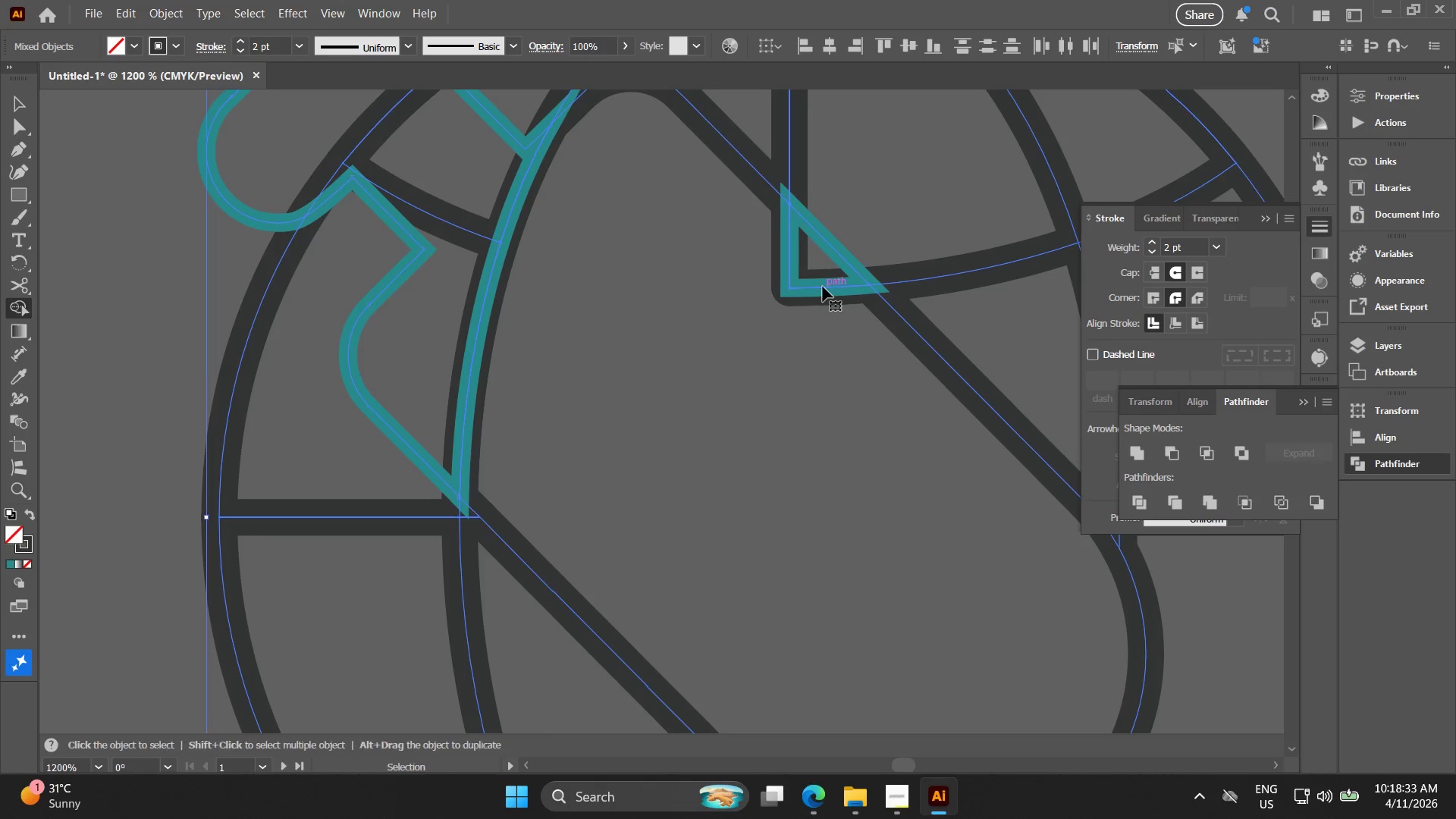 
key(Control+Z)
 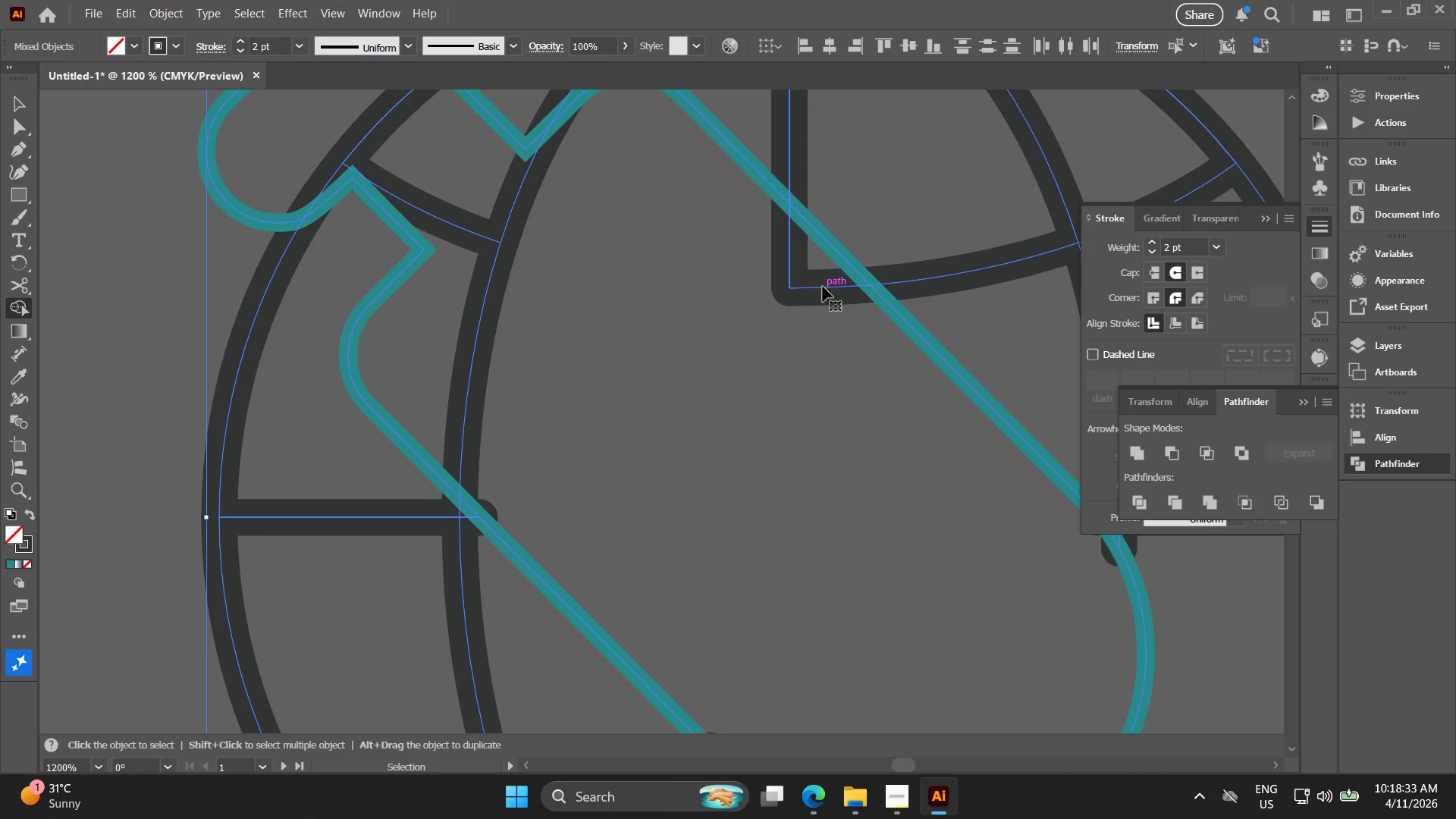 
hold_key(key=AltLeft, duration=1.5)
left_click([824, 287])
 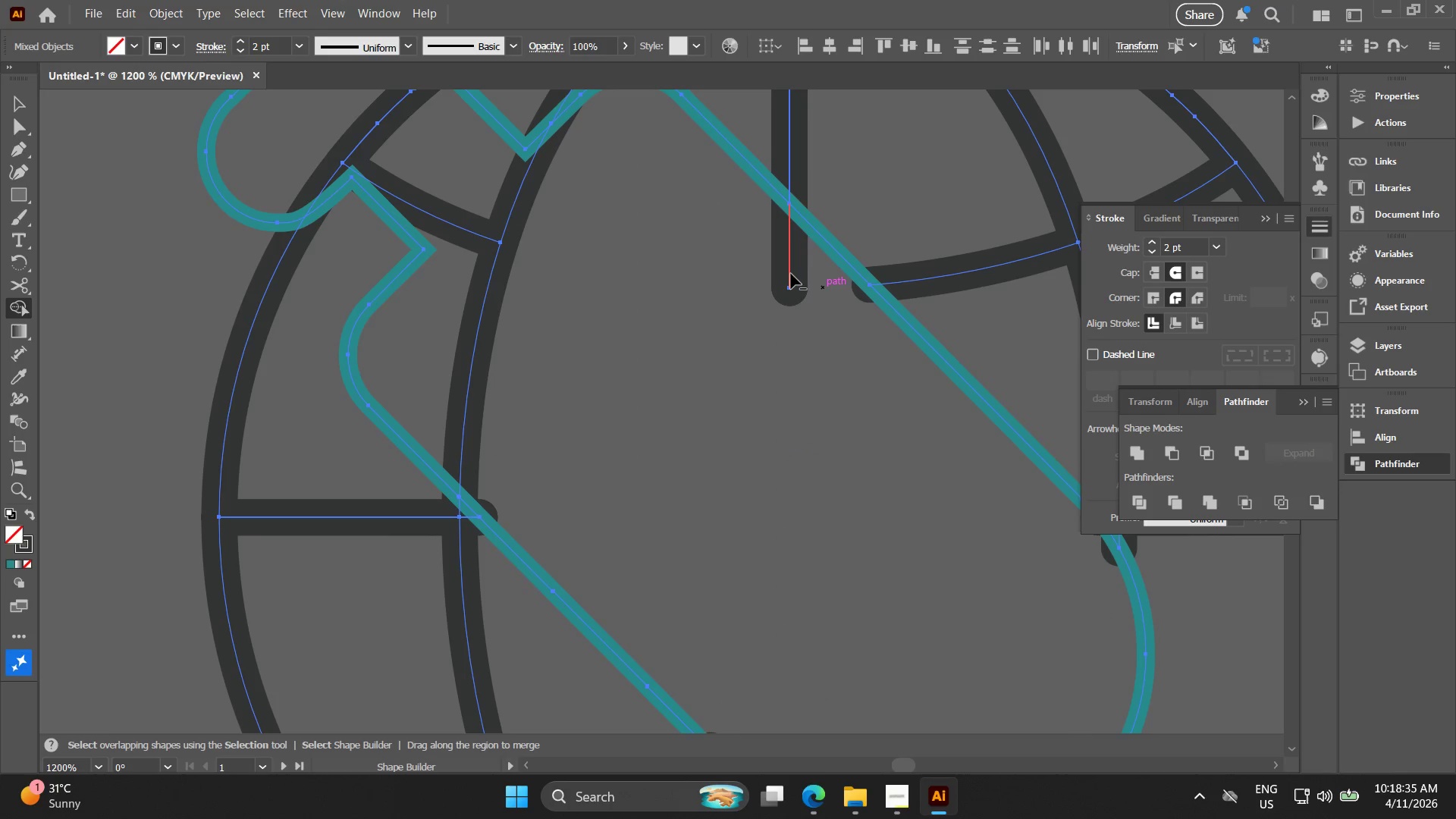 
left_click([790, 273])
 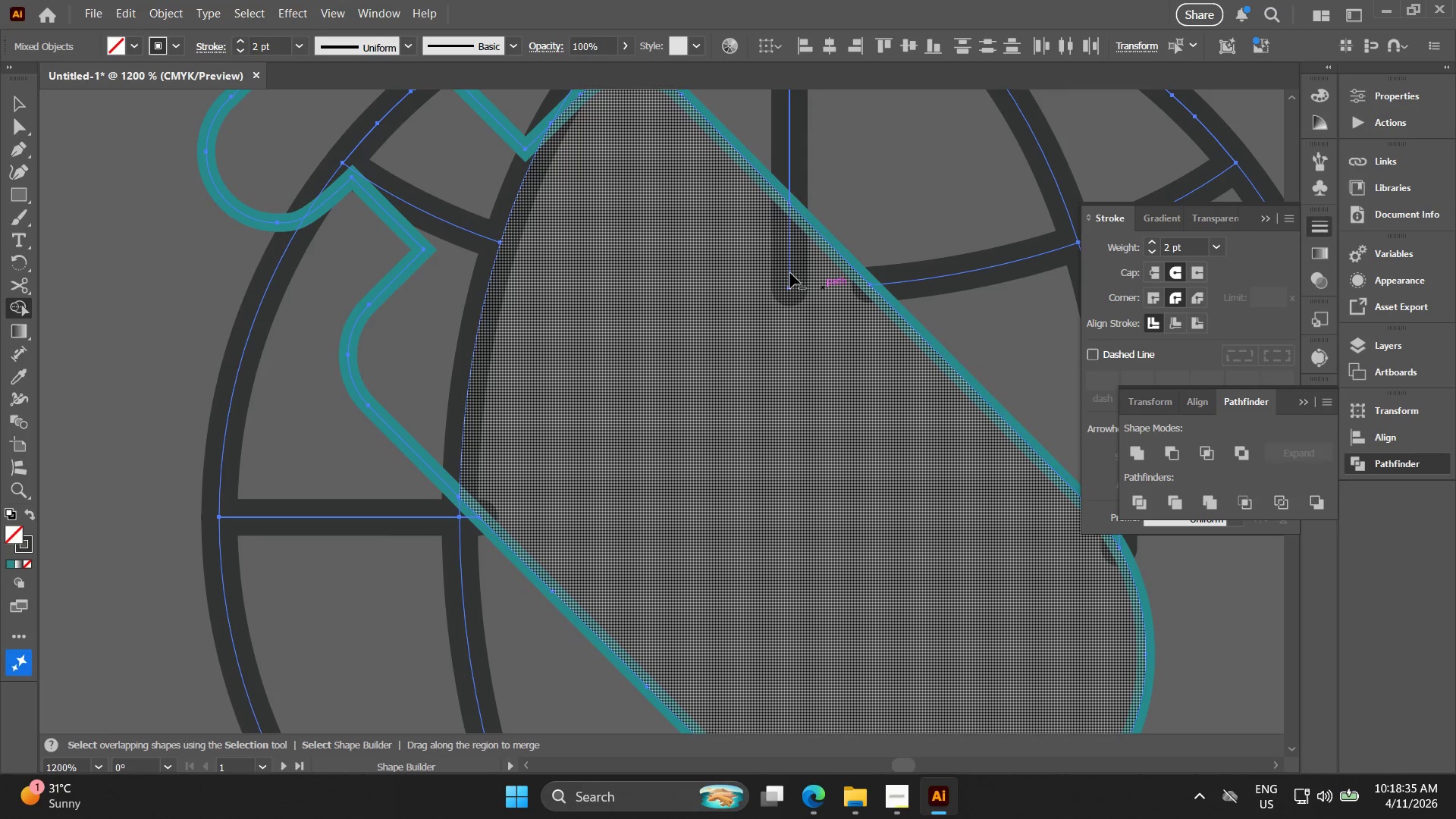 
hold_key(key=AltLeft, duration=1.52)
left_click([476, 338])
 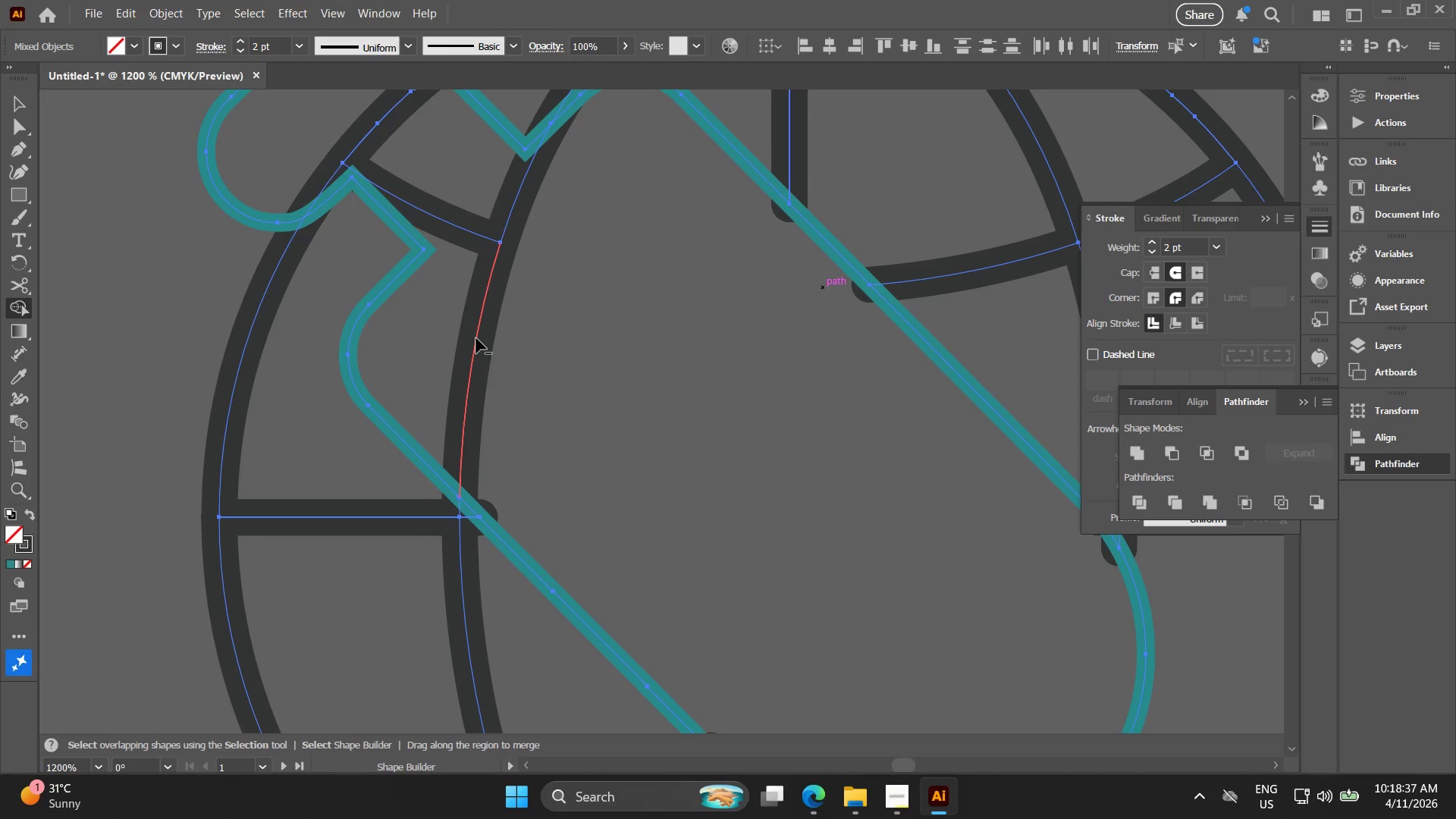 
hold_key(key=AltLeft, duration=1.51)
 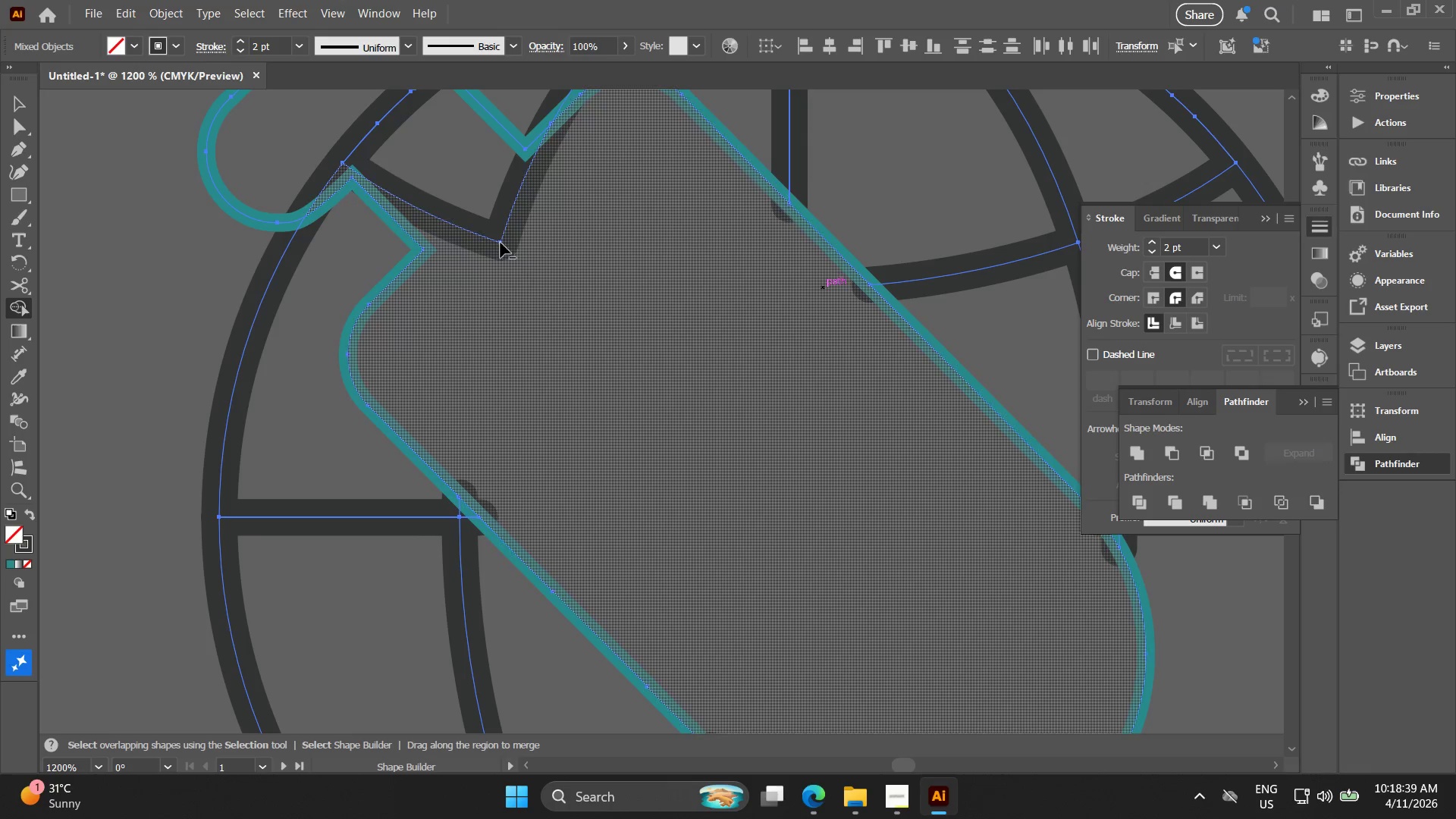 
hold_key(key=AltLeft, duration=1.52)
left_click([500, 243])
 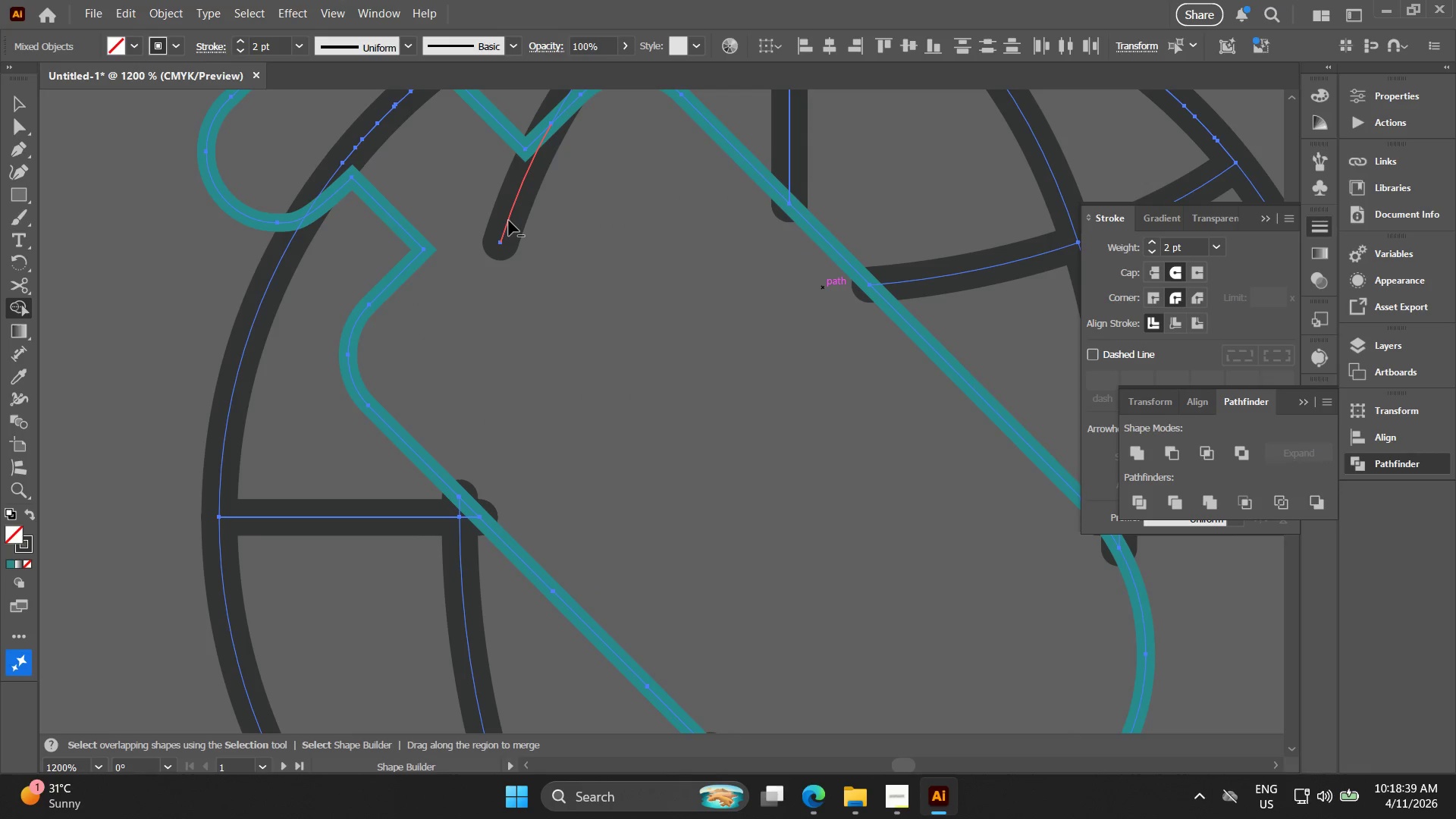 
left_click([509, 221])
 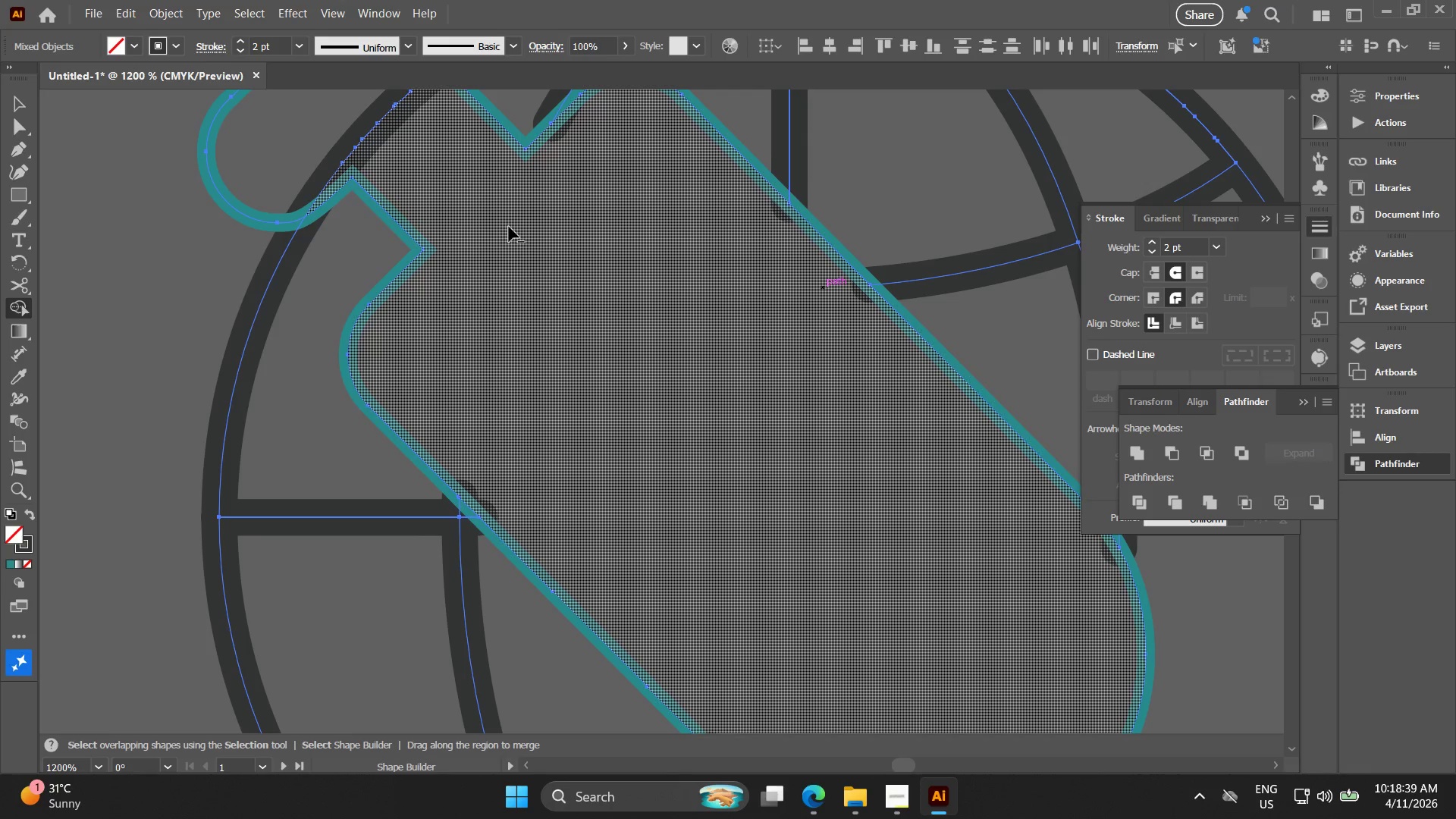 
hold_key(key=AltLeft, duration=0.69)
 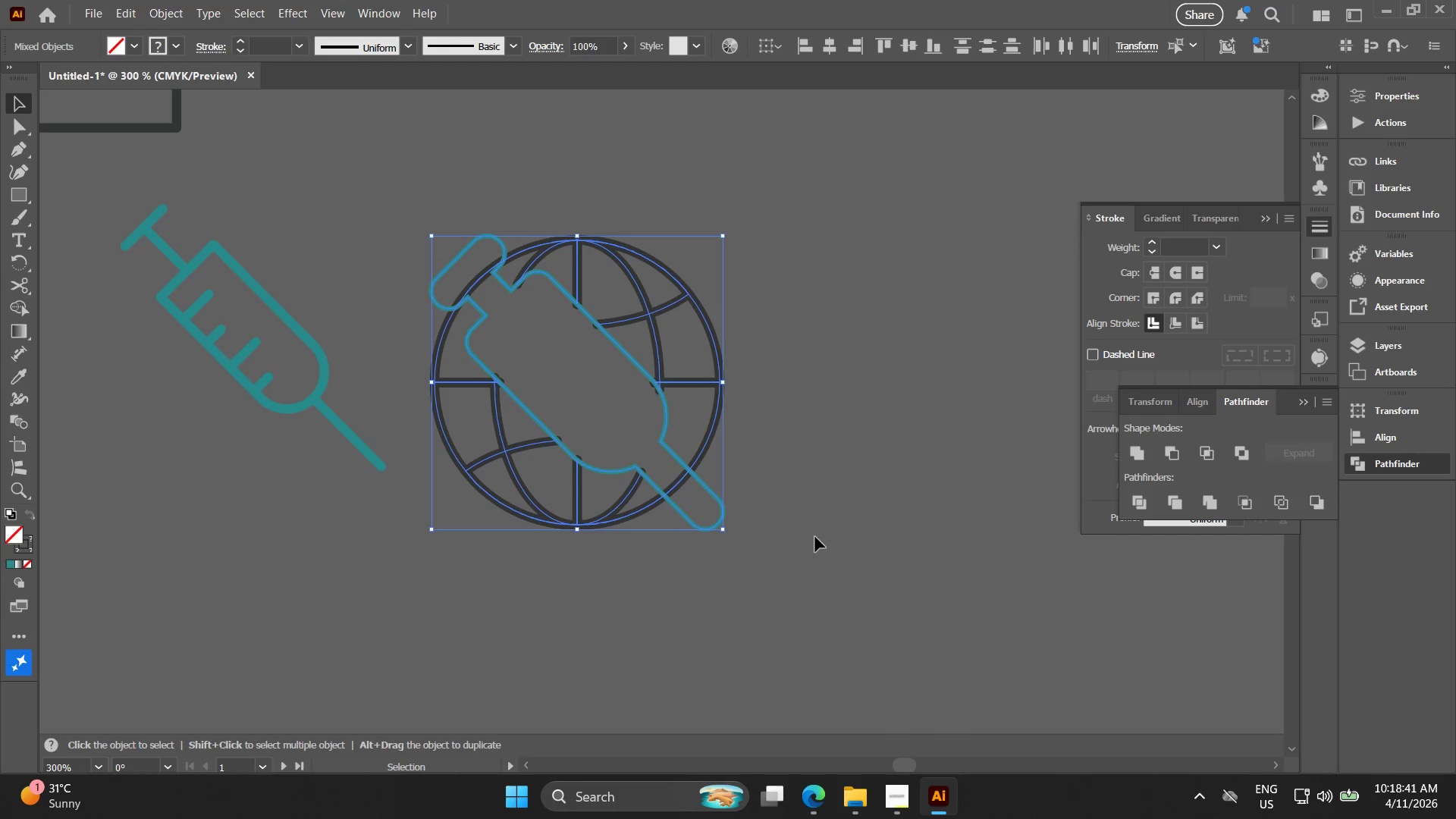 
key(V)
 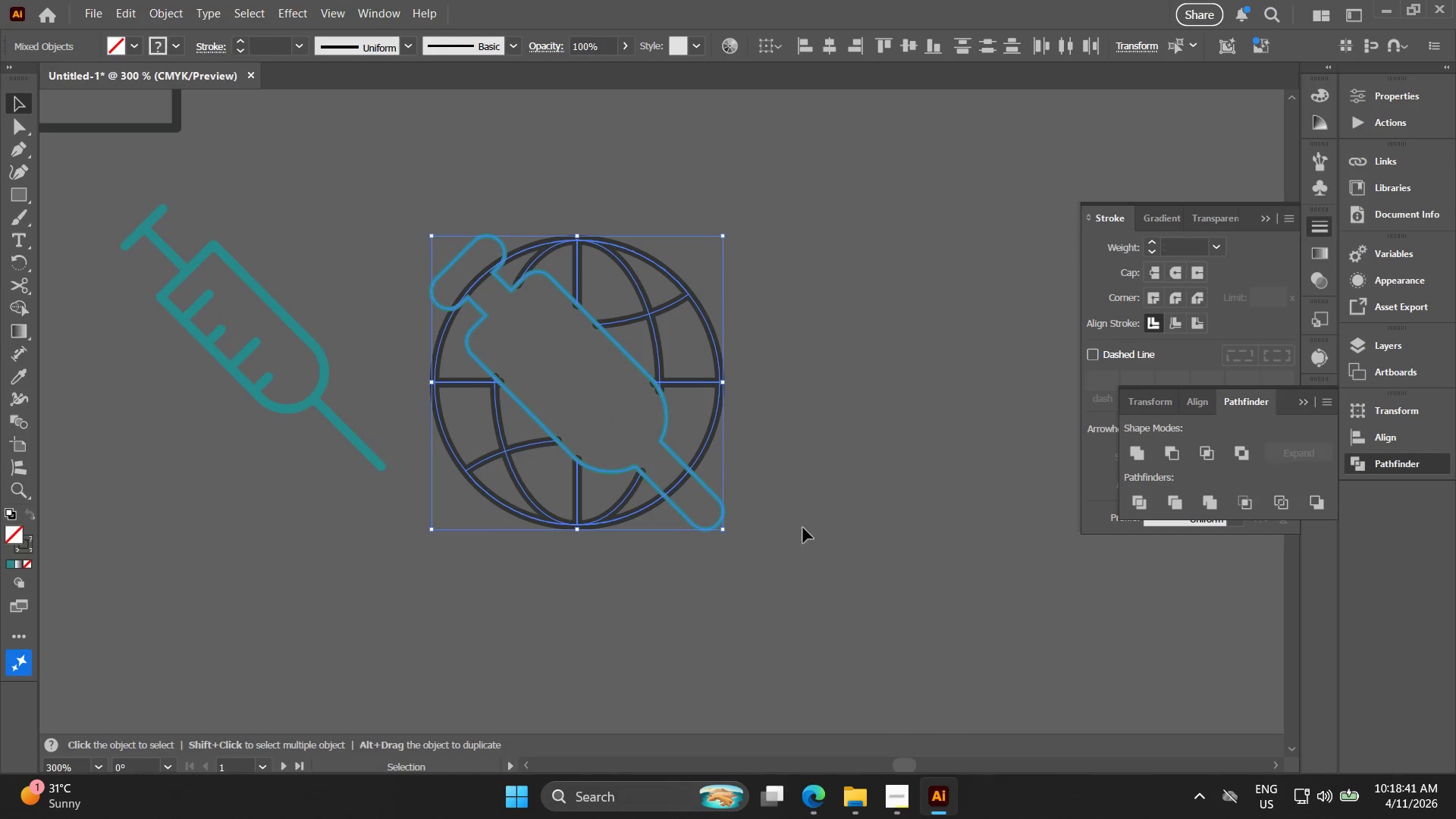 
scroll: coordinate [507, 340], scroll_direction: down, amount: 4.0
 